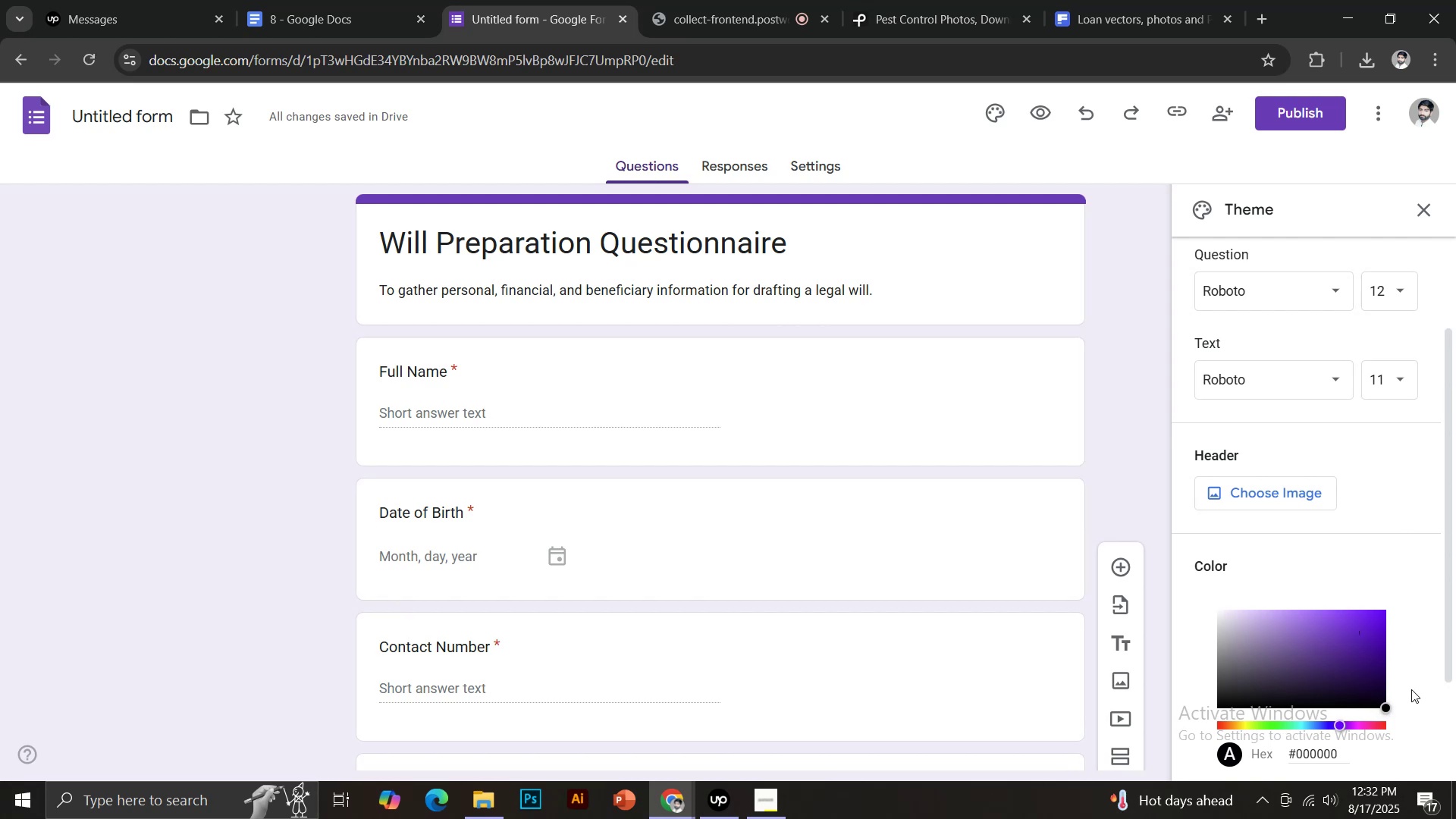 
scroll: coordinate [1410, 690], scroll_direction: down, amount: 2.0
 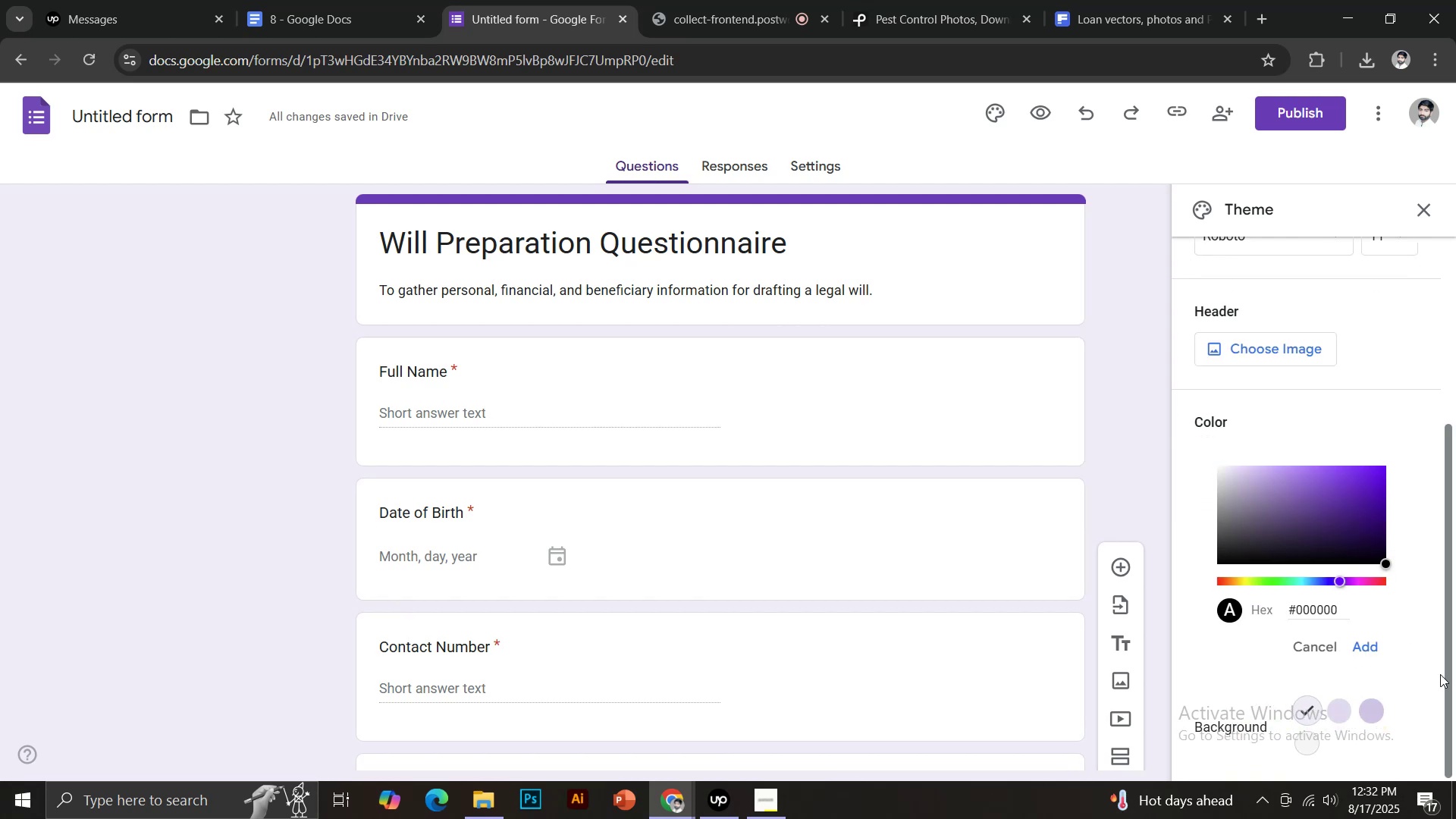 
mouse_move([1370, 632])
 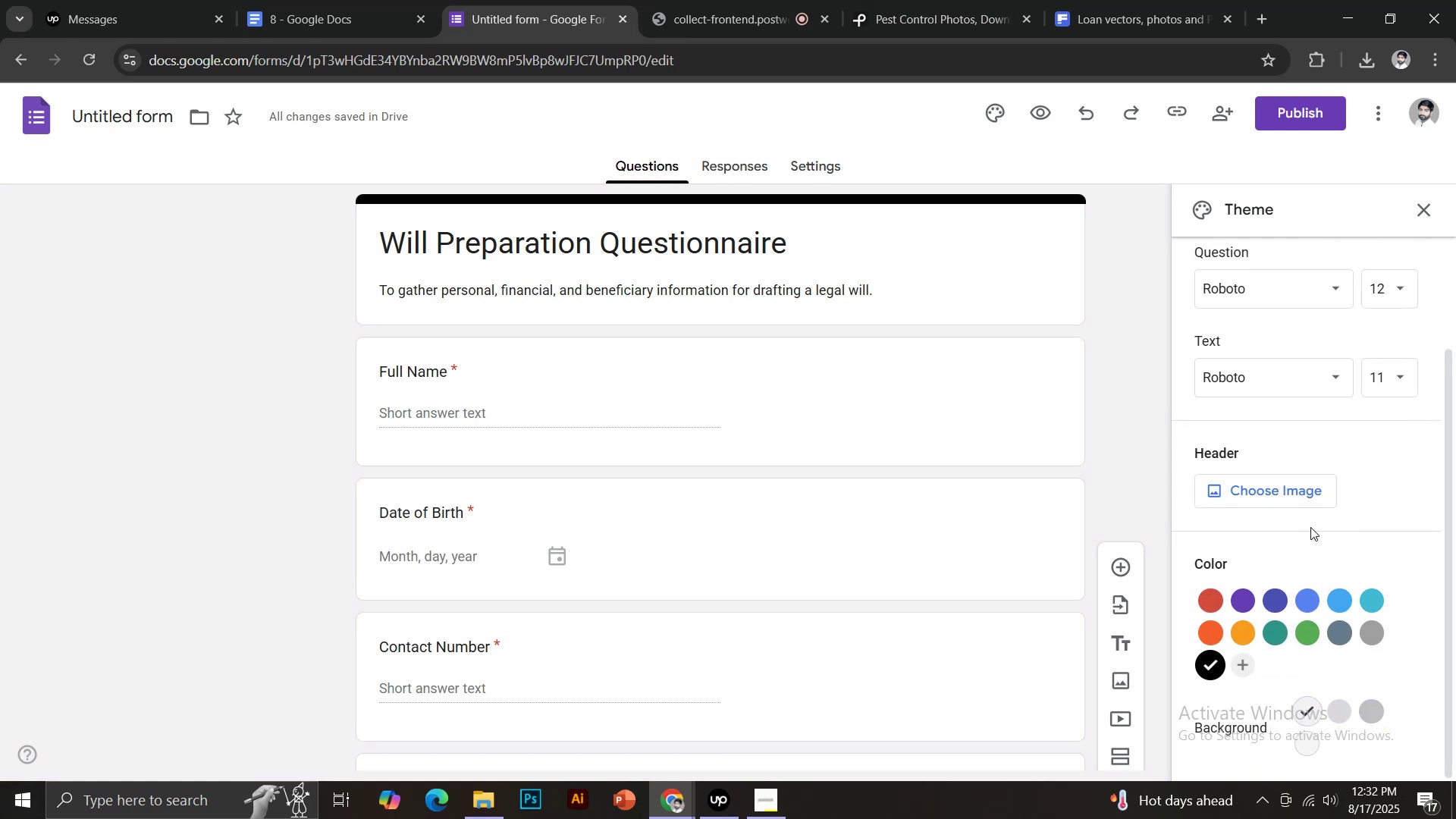 
scroll: coordinate [1319, 518], scroll_direction: down, amount: 5.0
 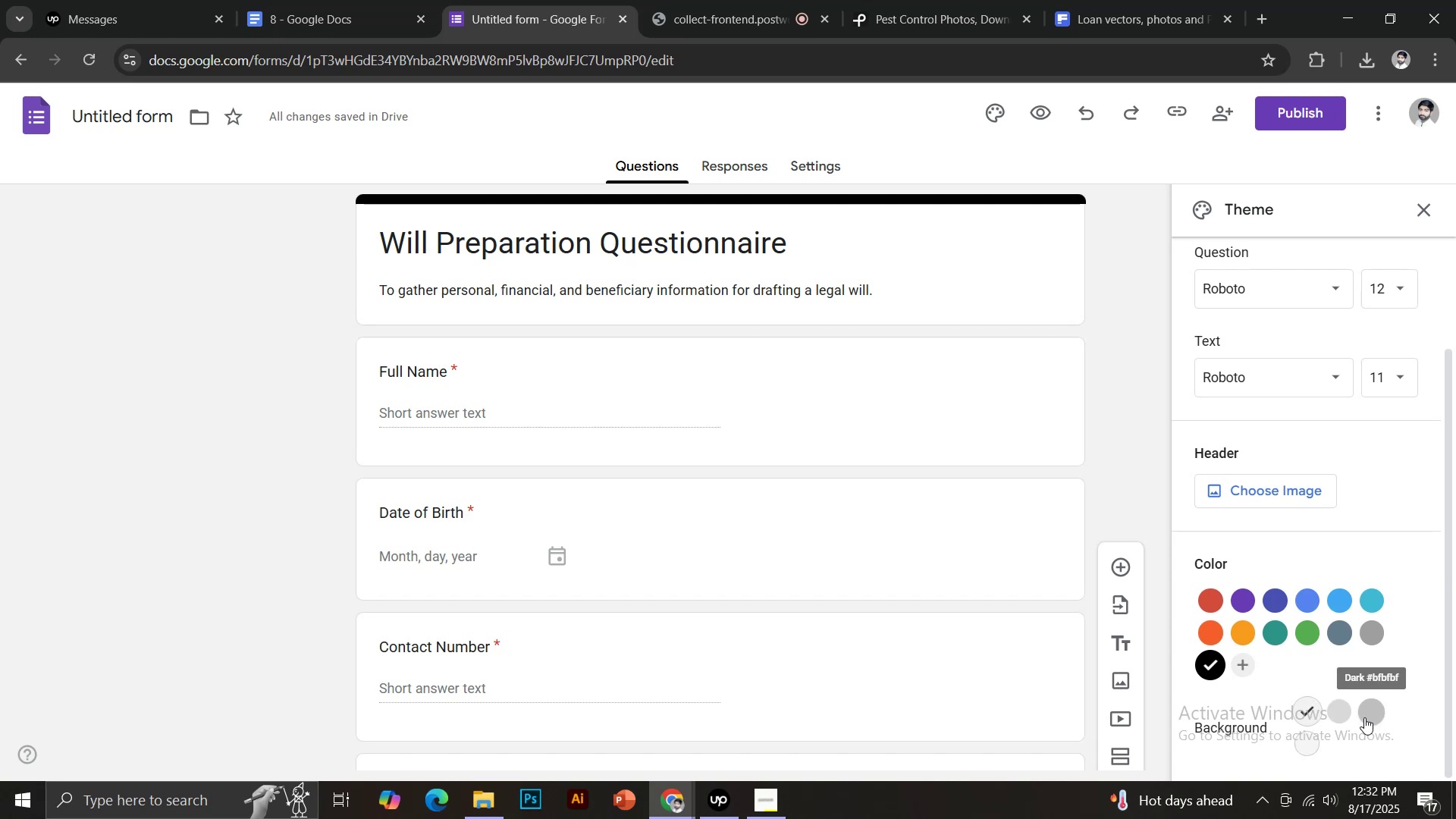 
left_click([1367, 715])
 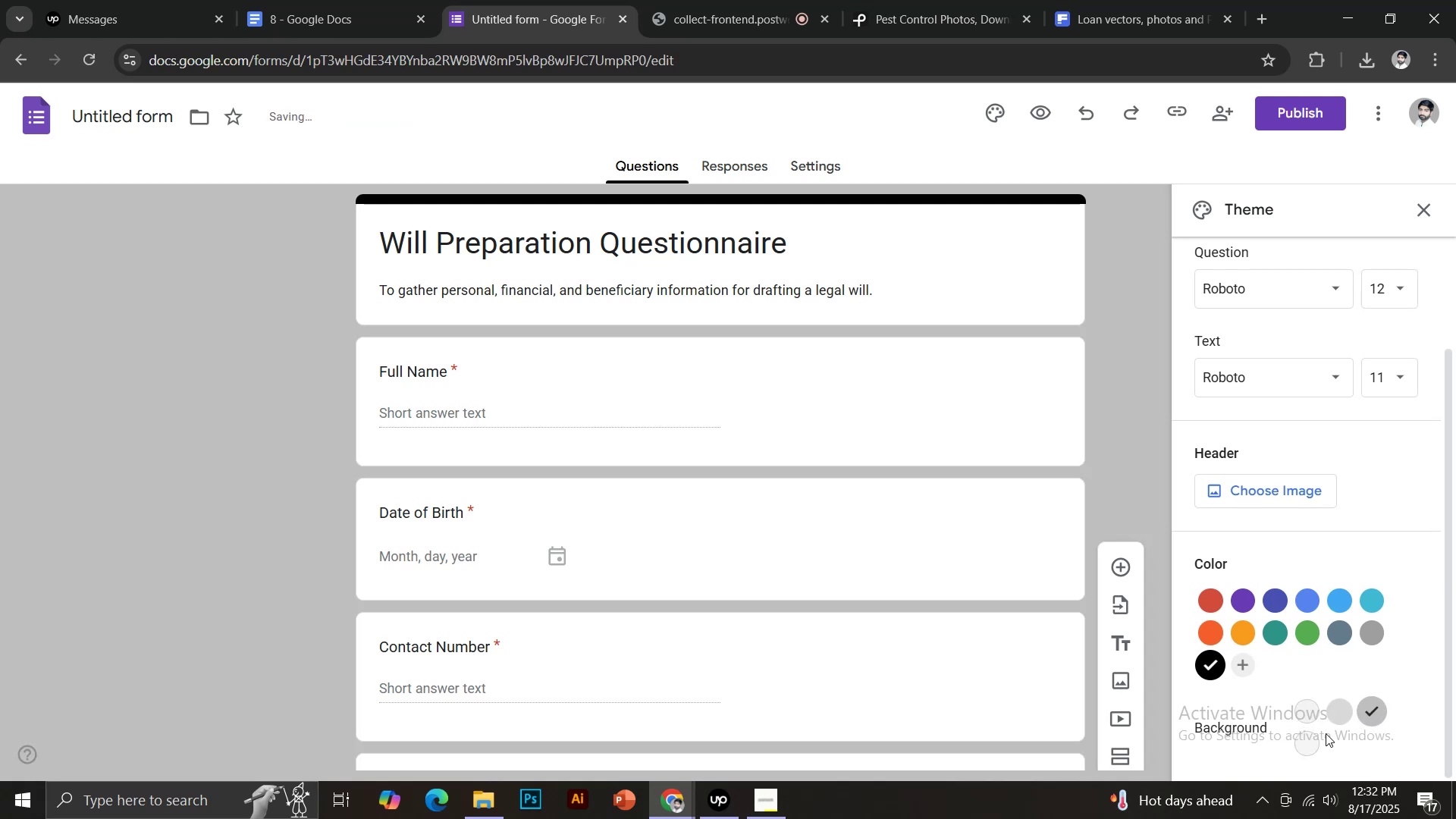 
left_click([1307, 747])
 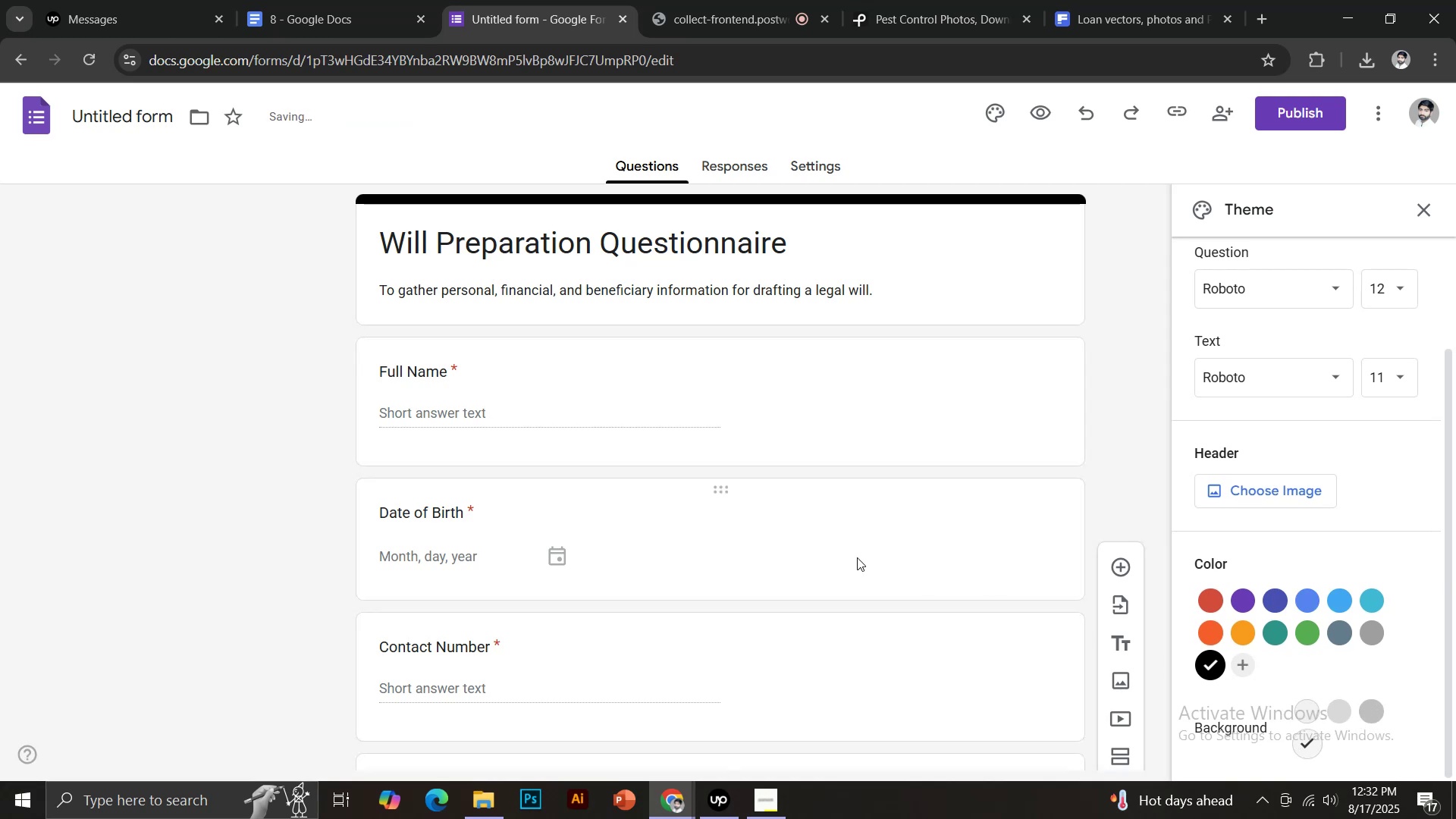 
scroll: coordinate [1285, 516], scroll_direction: up, amount: 4.0
 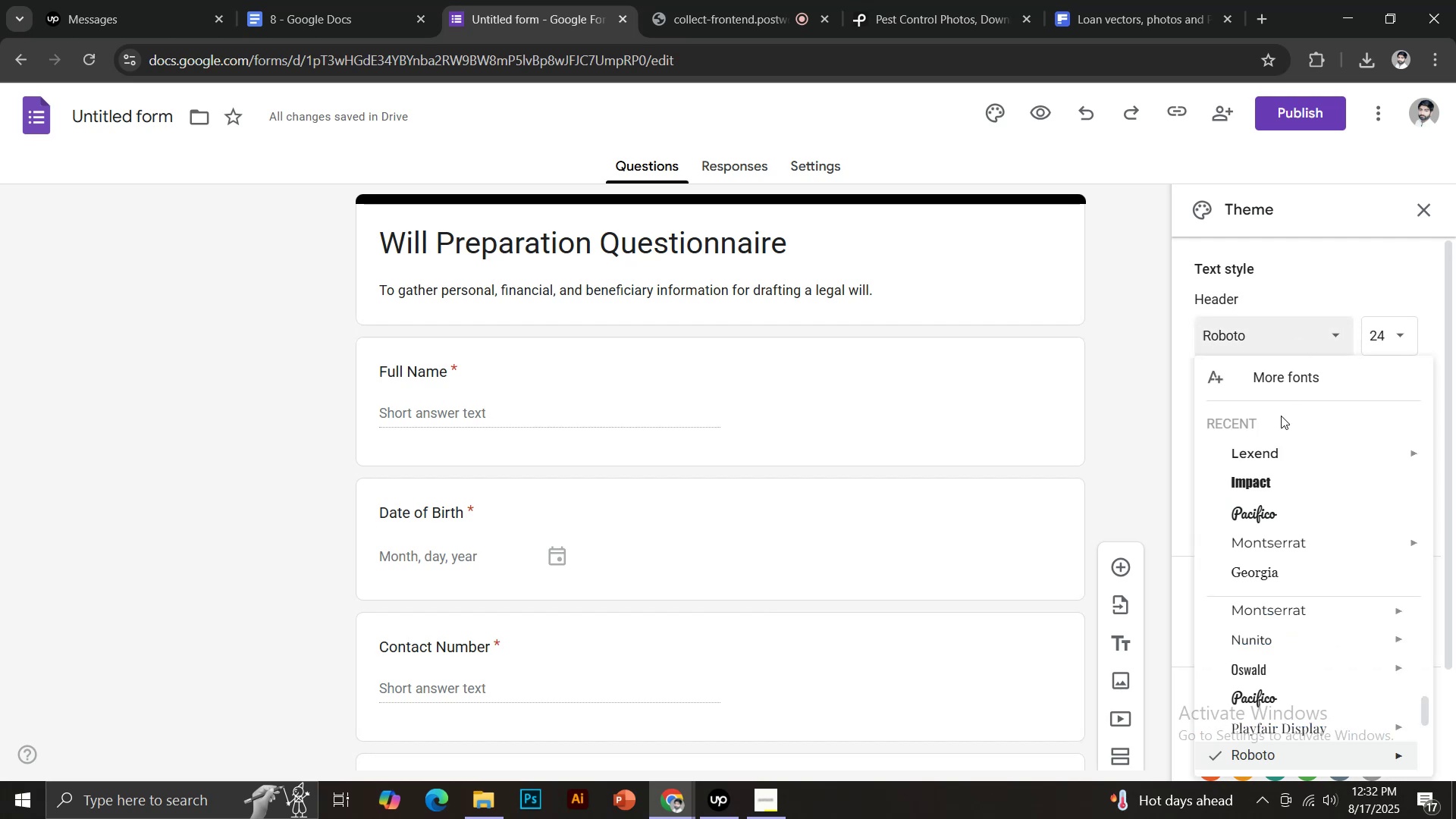 
left_click([1286, 452])
 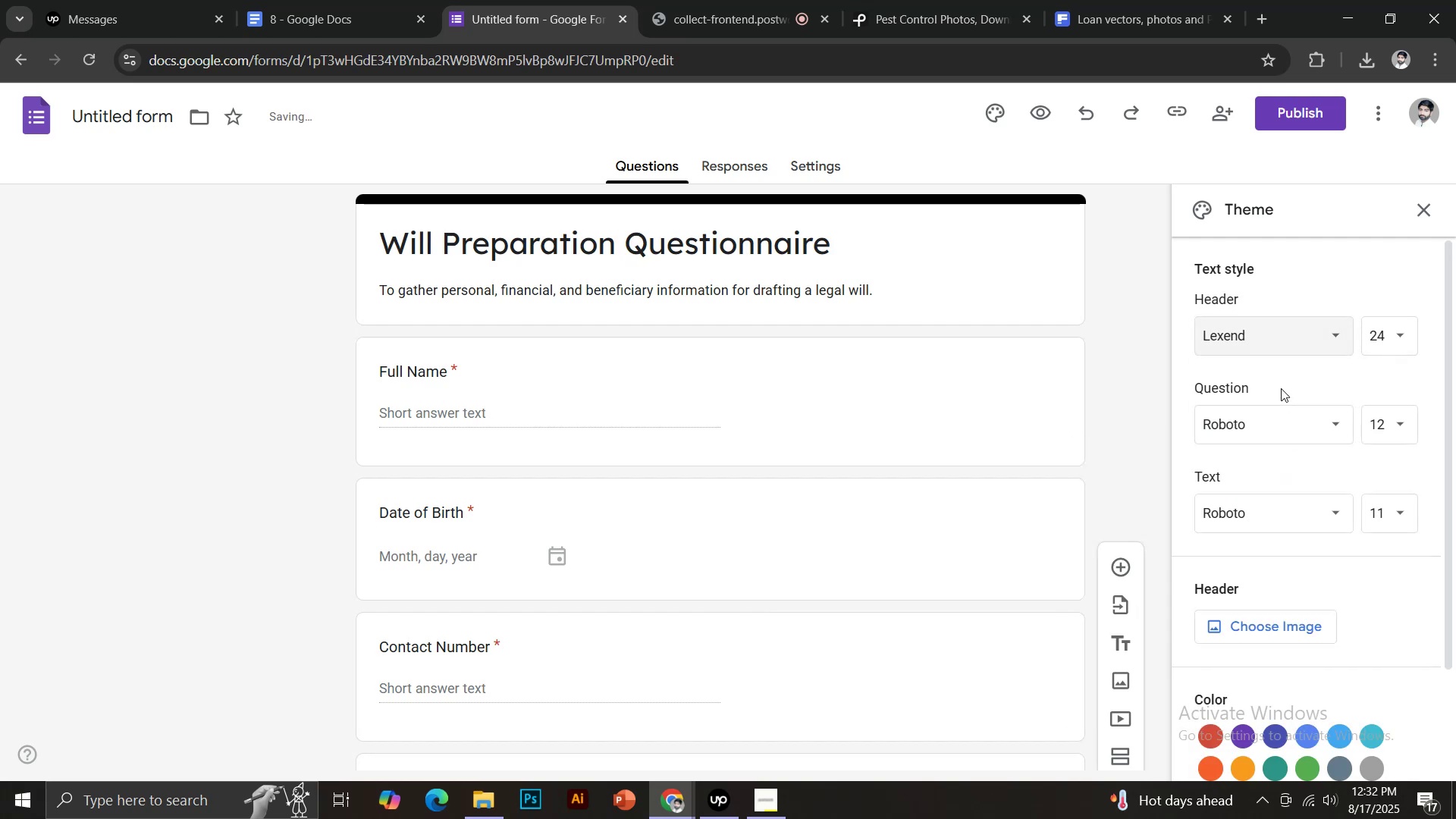 
left_click([1272, 421])
 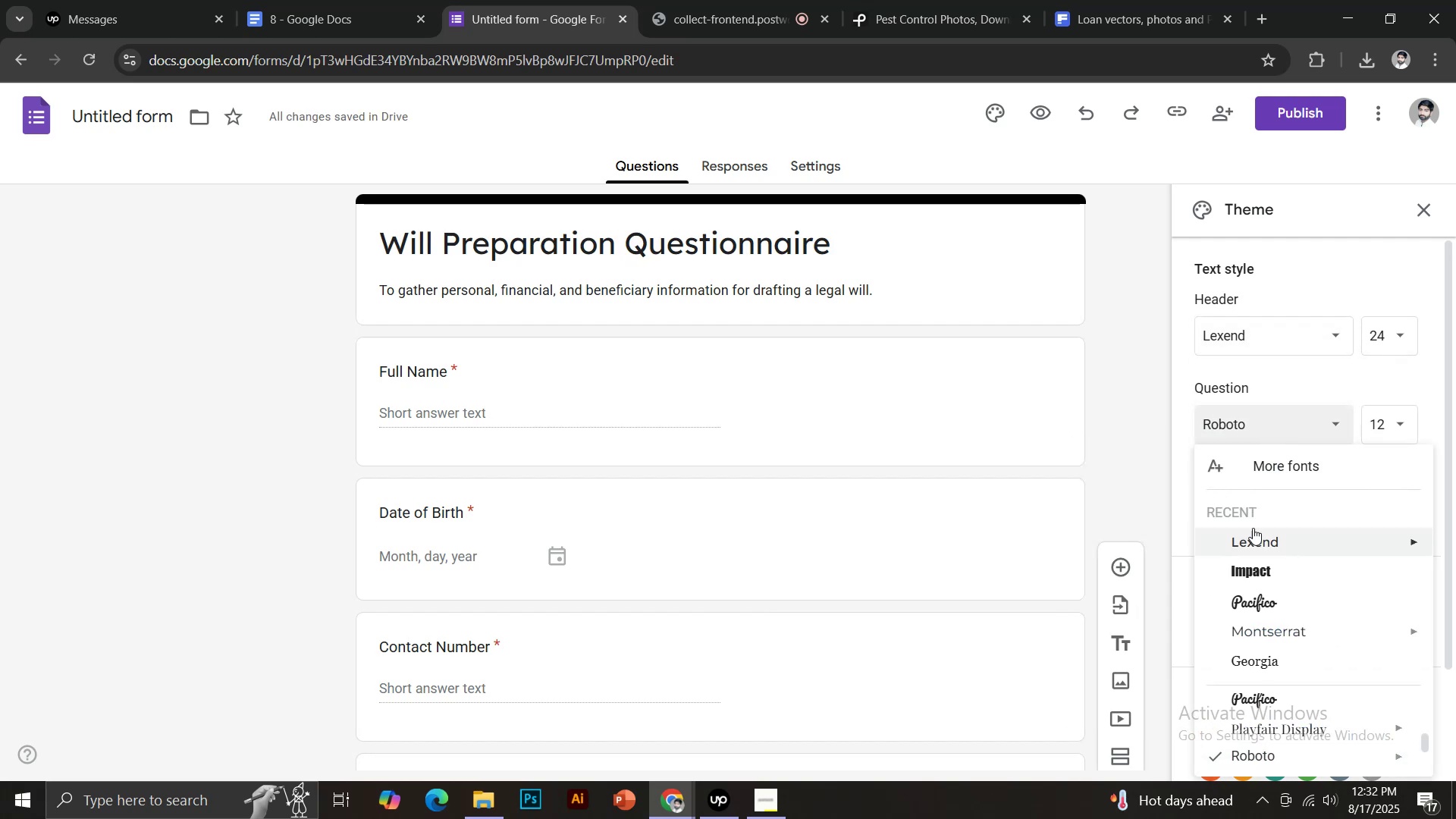 
left_click([1254, 537])
 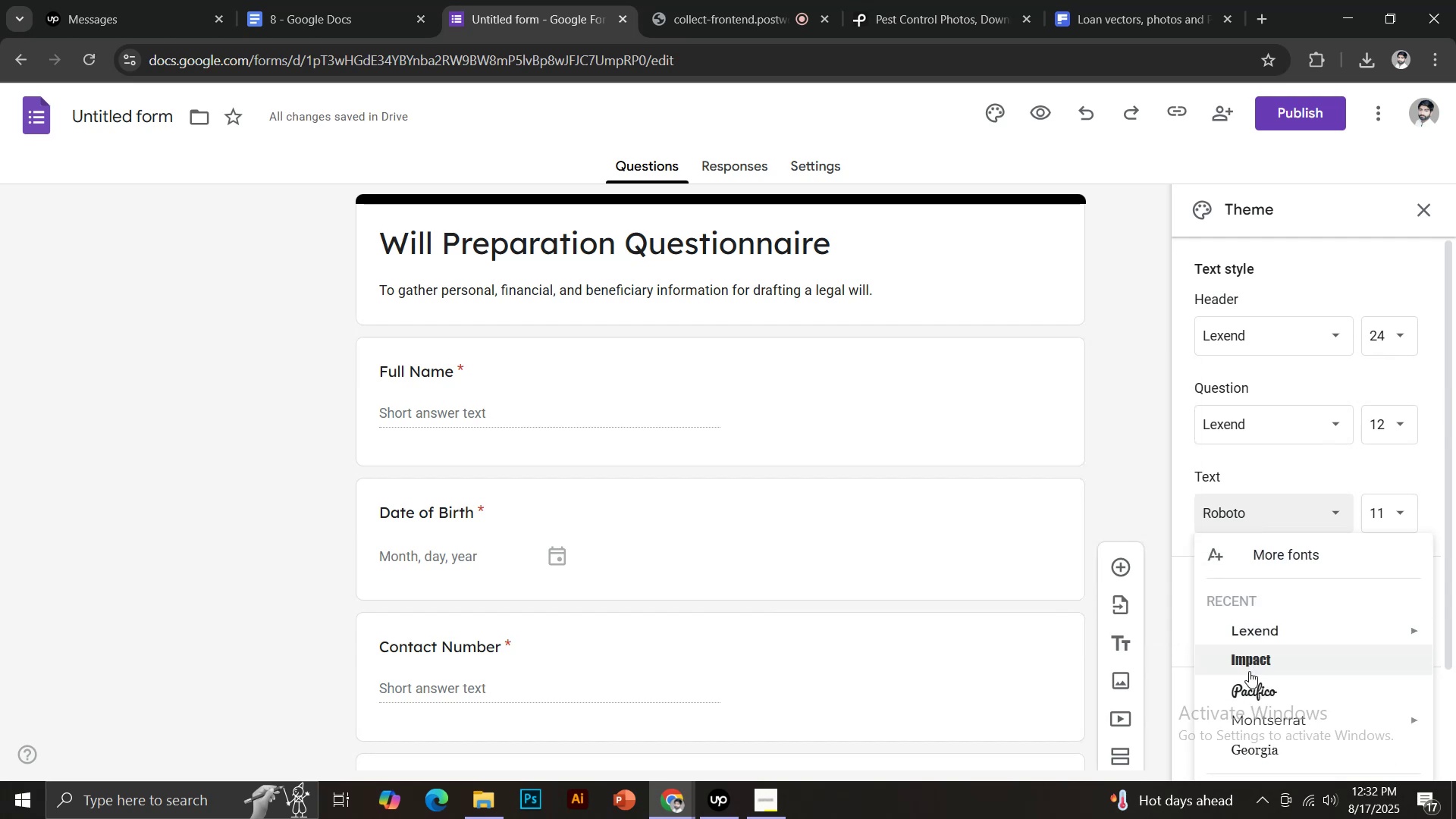 
left_click([1275, 715])
 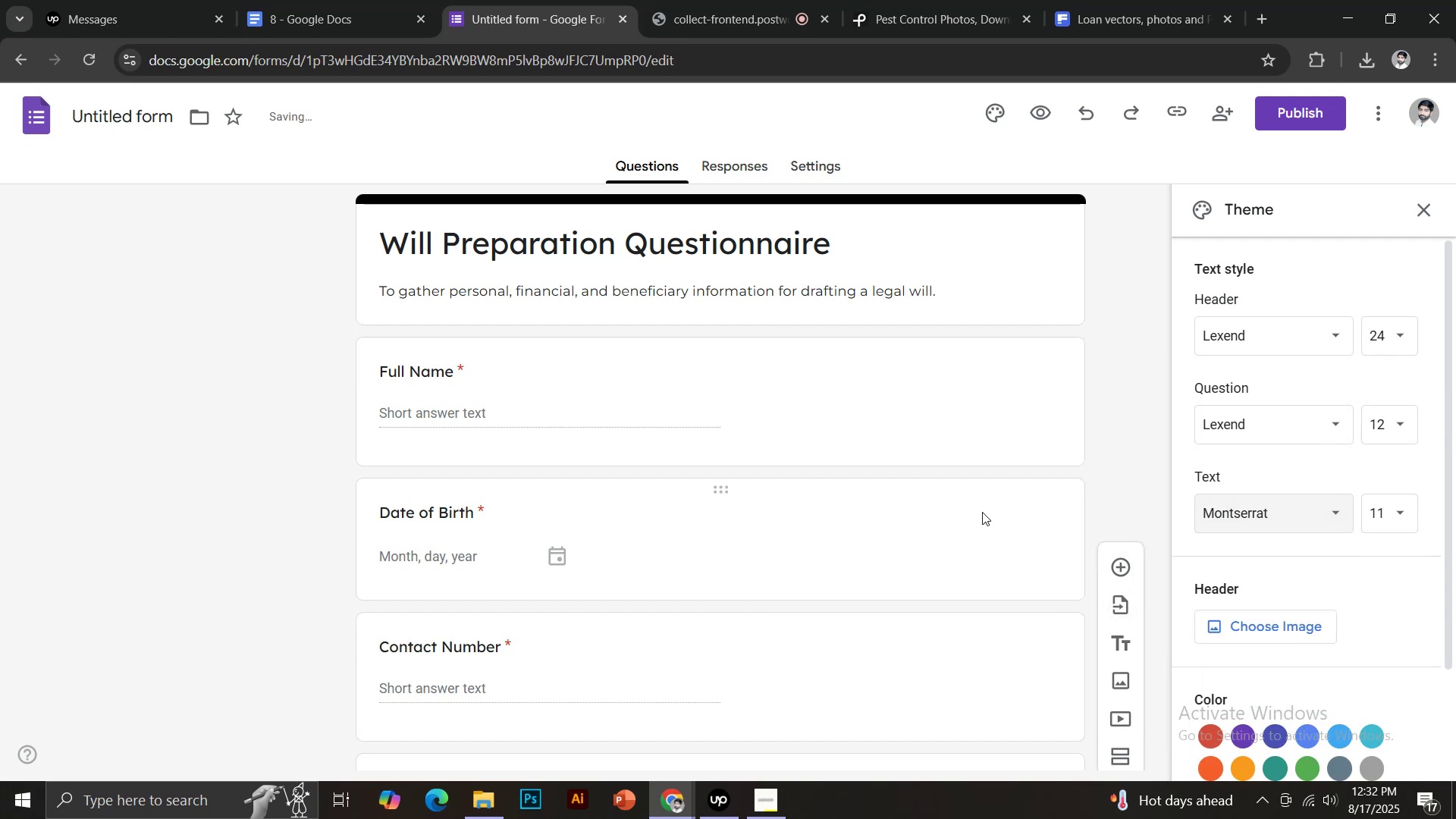 
left_click([1291, 115])
 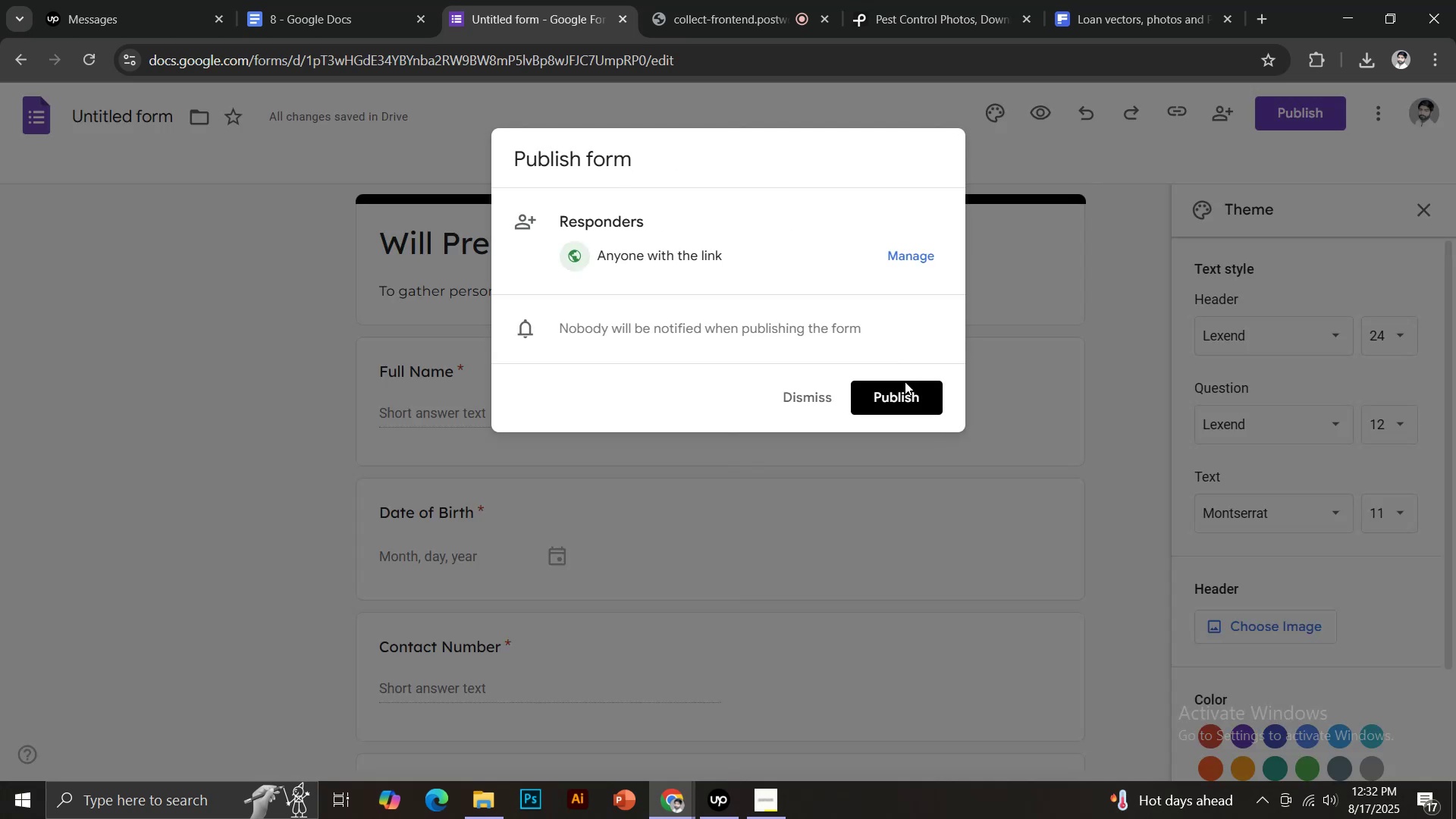 
left_click([902, 385])
 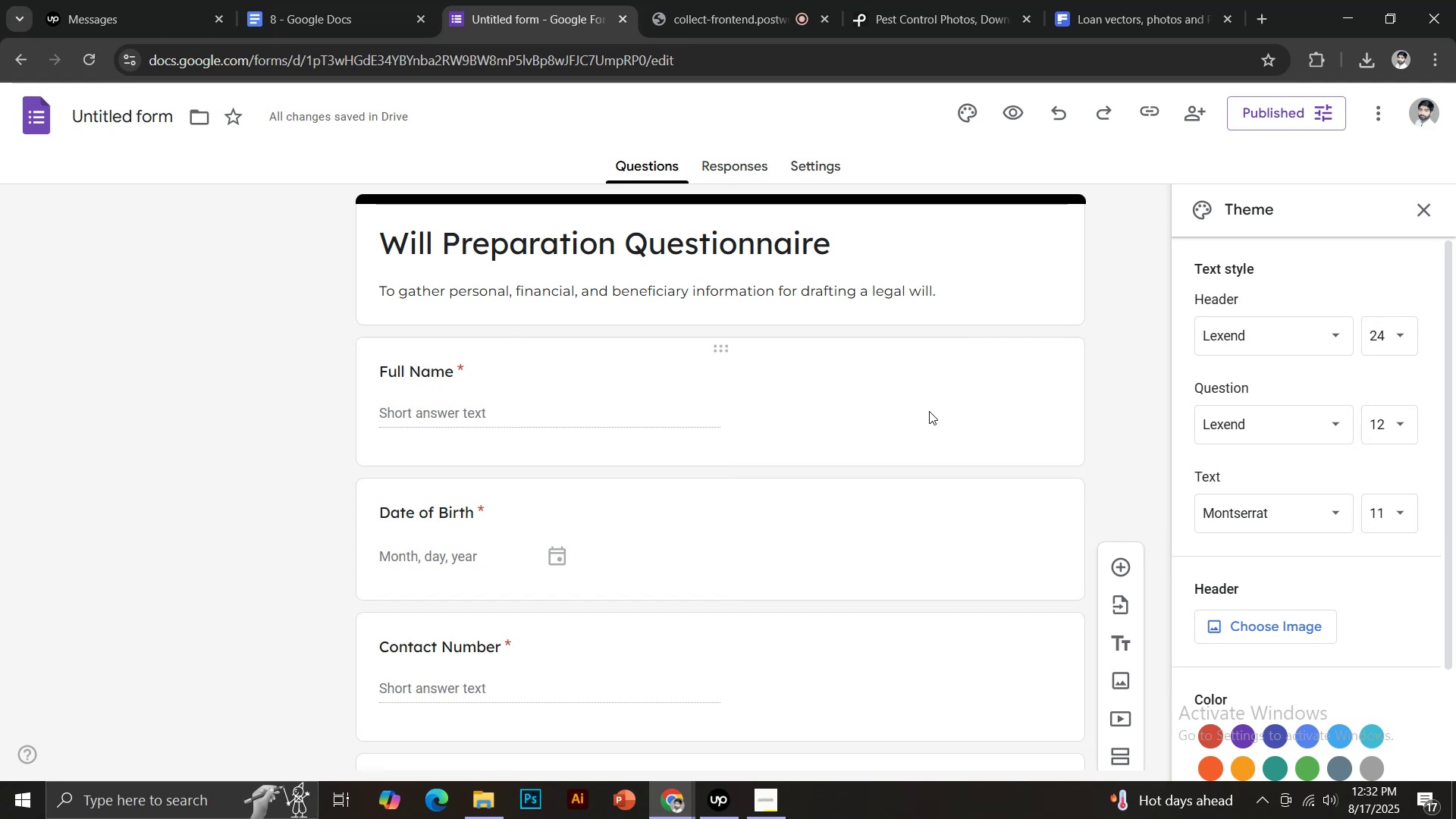 
wait(6.7)
 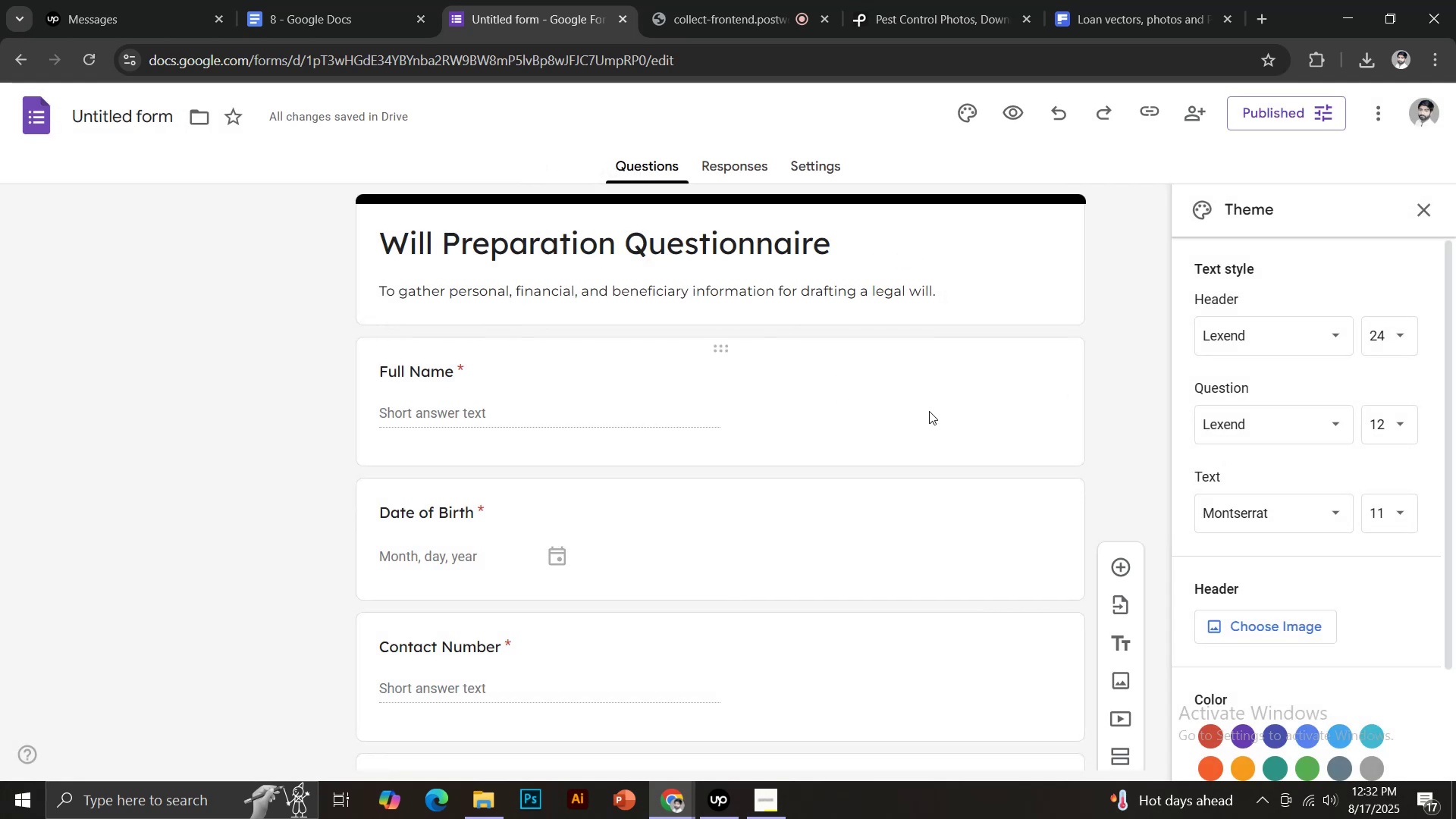 
left_click([135, 100])
 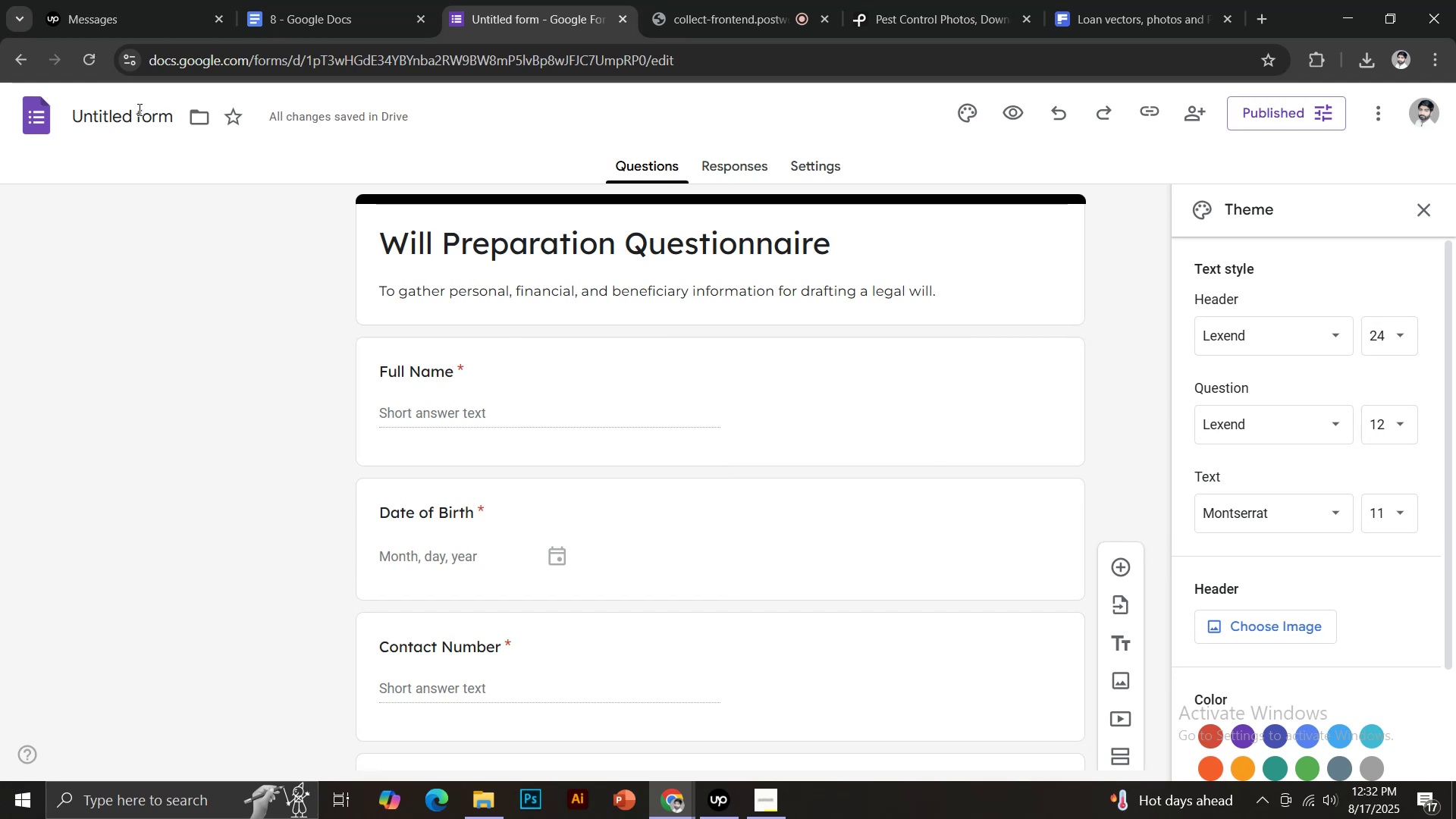 
left_click([138, 111])
 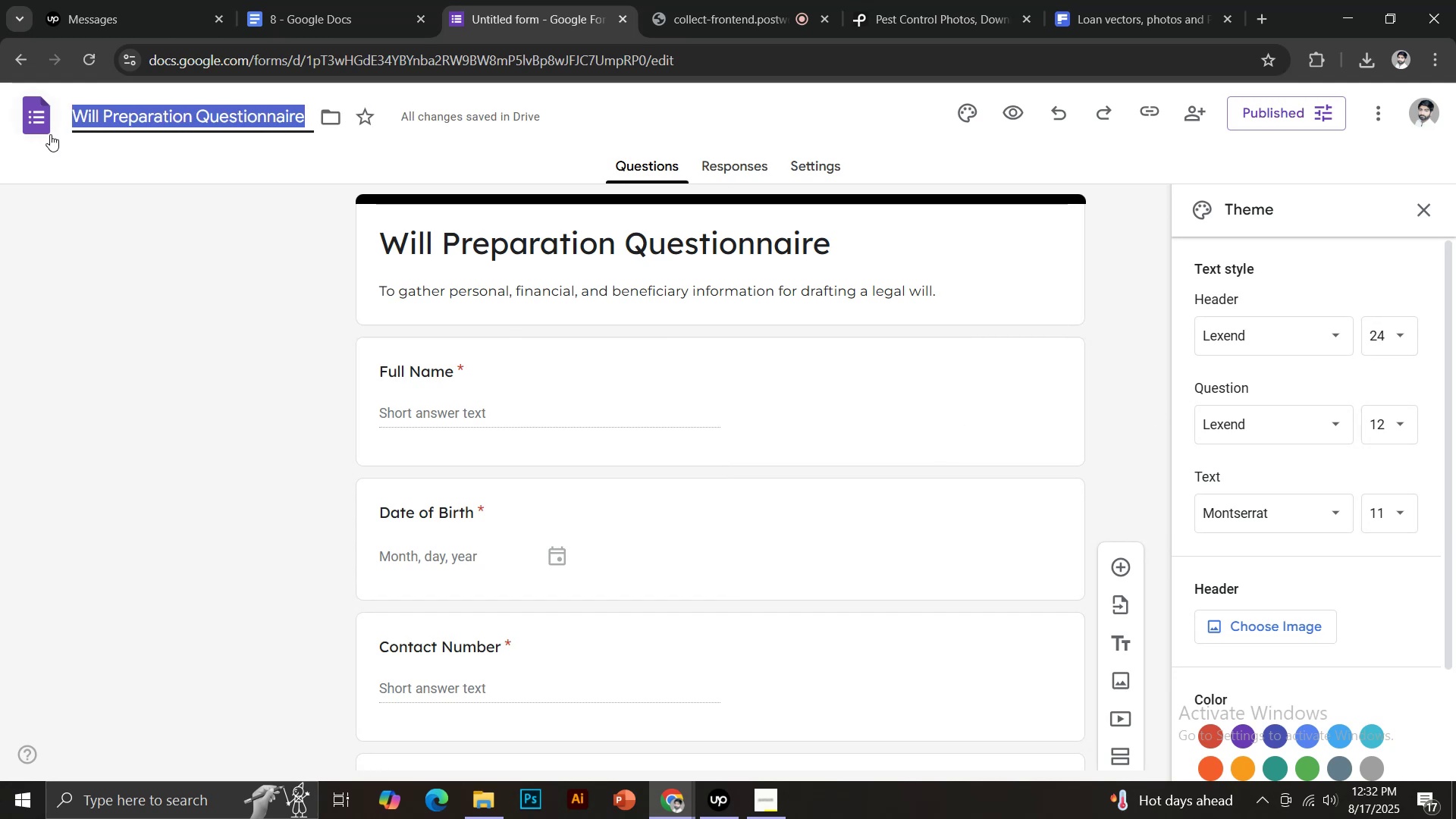 
left_click([39, 124])
 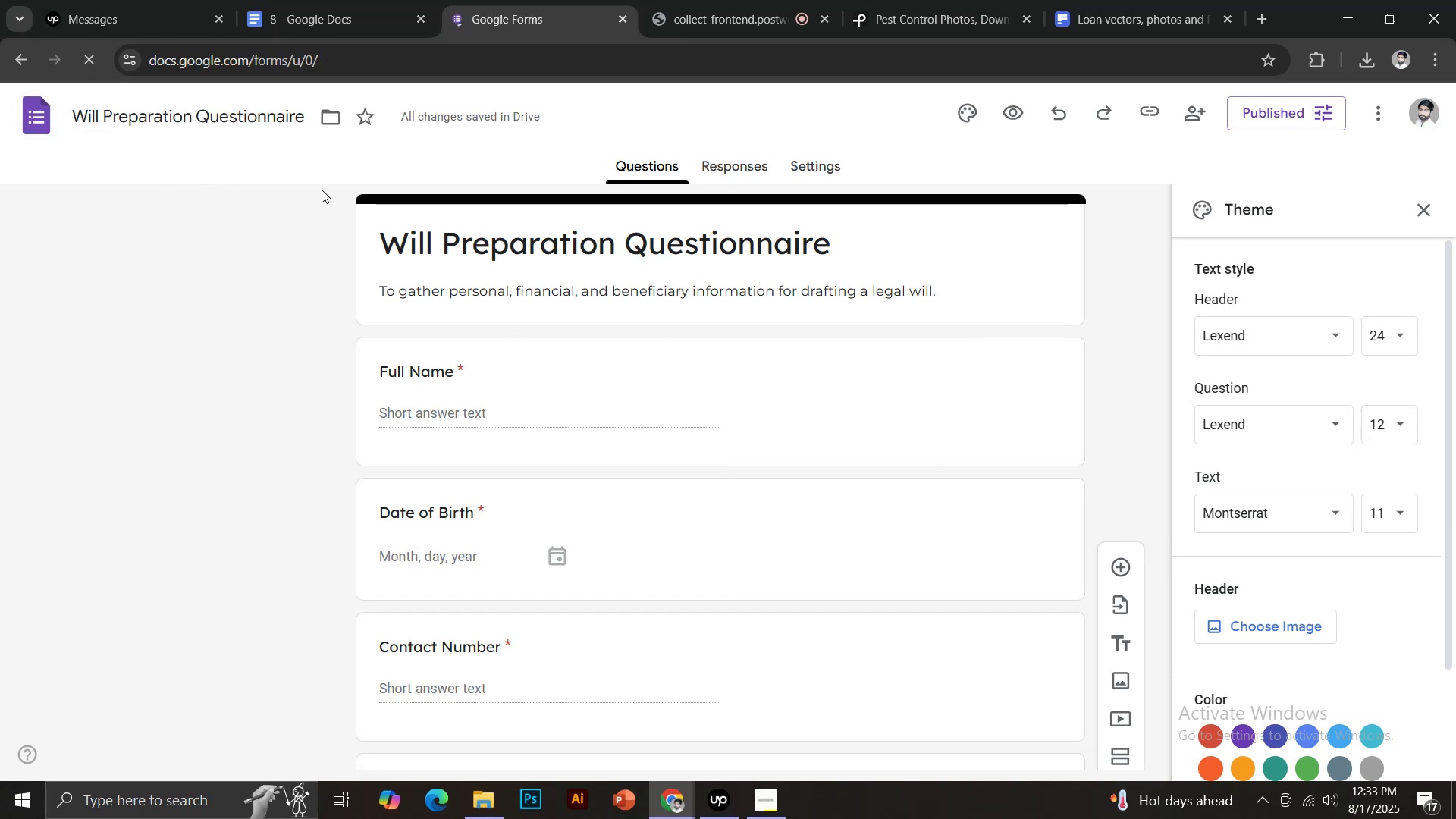 
left_click([329, 0])
 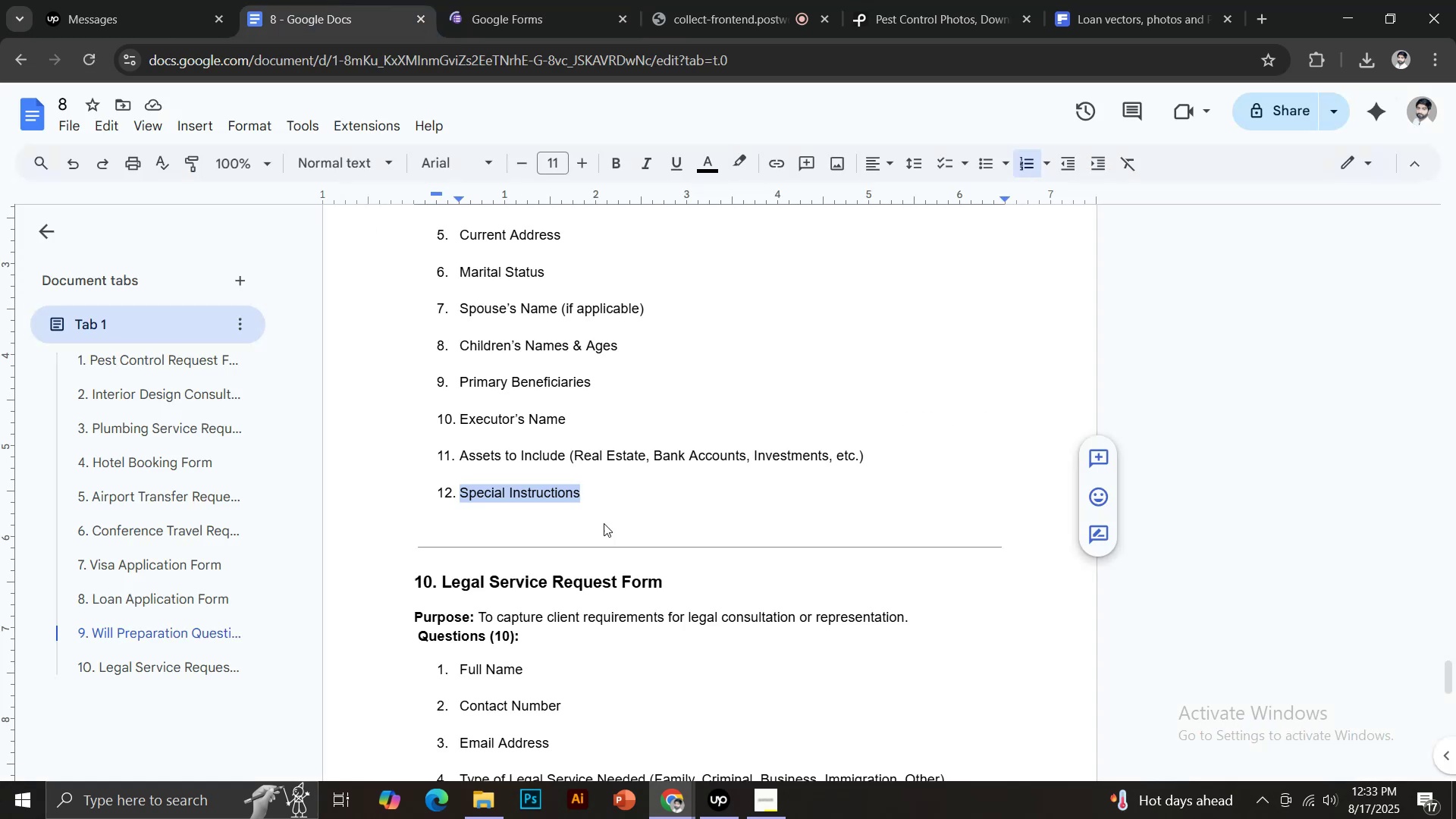 
scroll: coordinate [618, 520], scroll_direction: down, amount: 3.0
 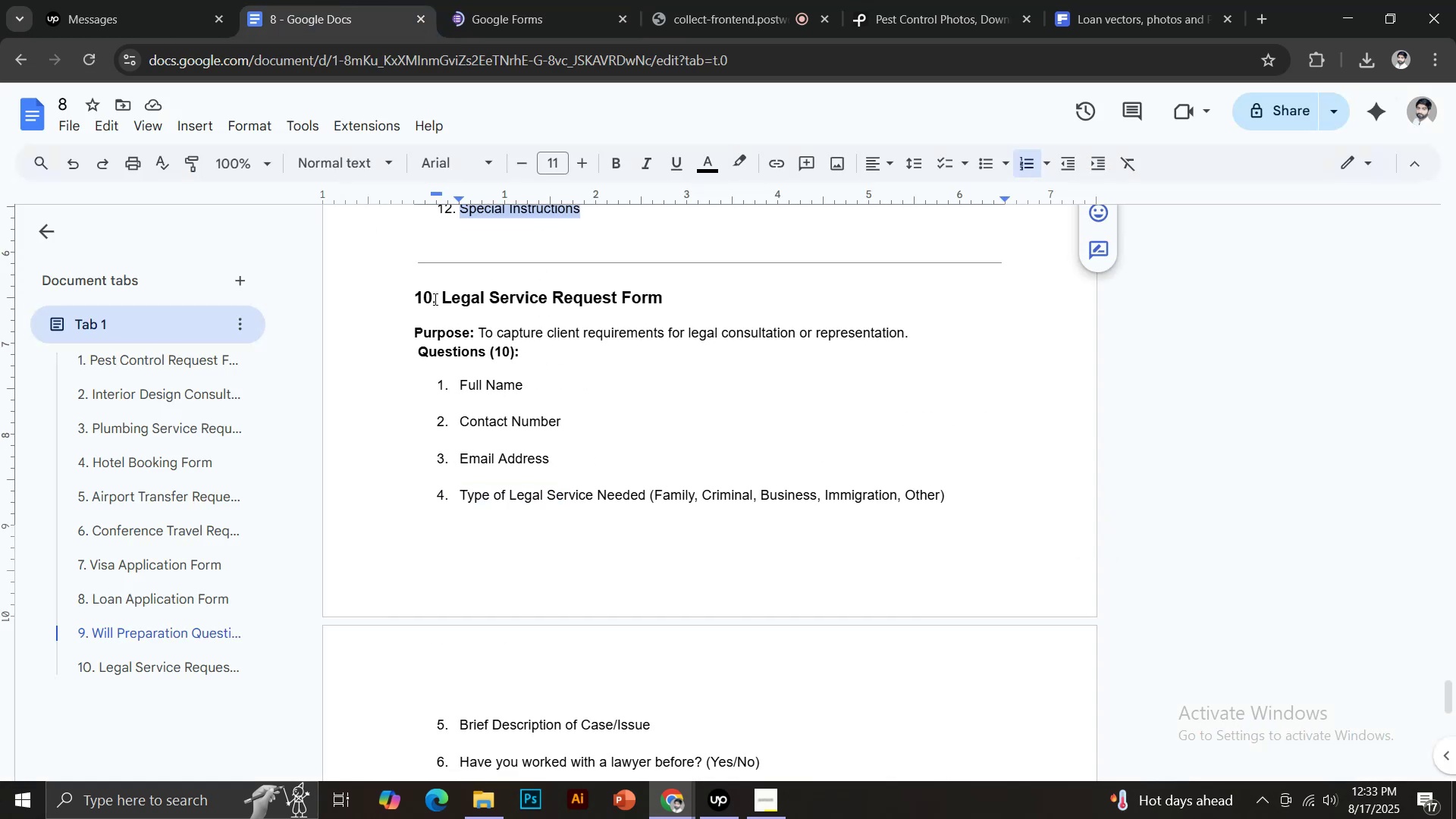 
left_click_drag(start_coordinate=[442, 298], to_coordinate=[678, 305])
 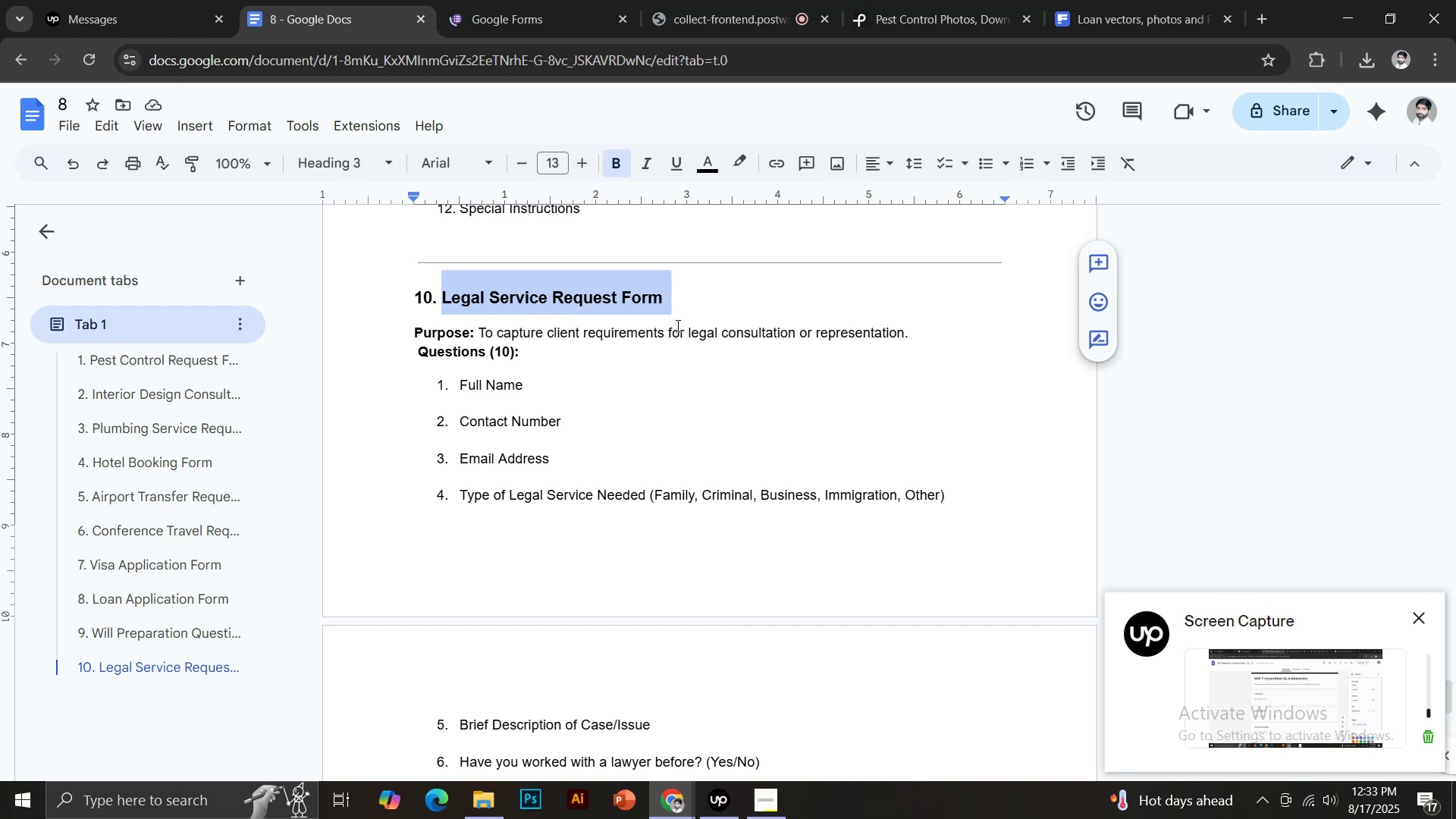 
key(Control+C)
 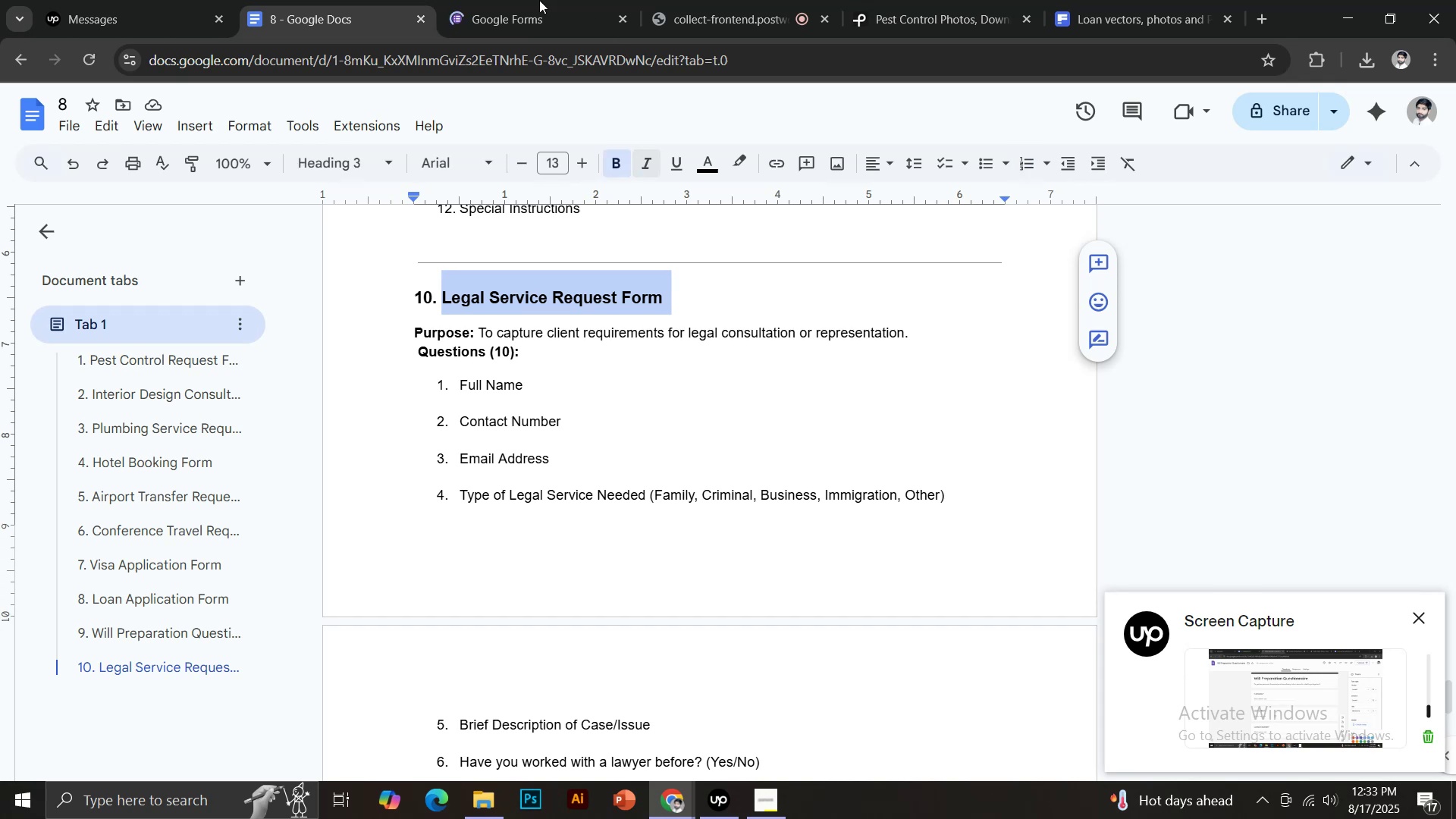 
left_click([539, 0])
 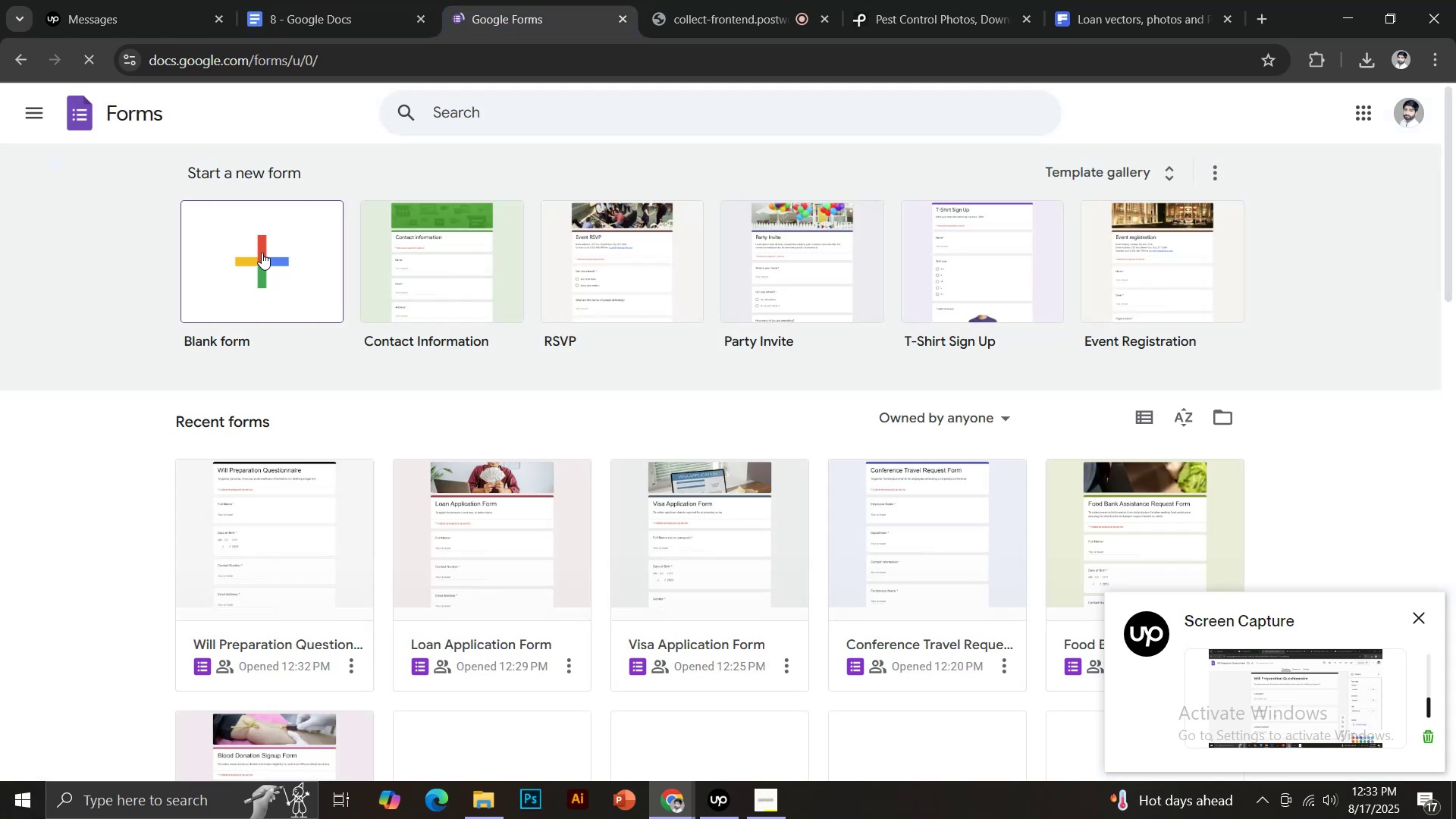 
left_click([262, 253])
 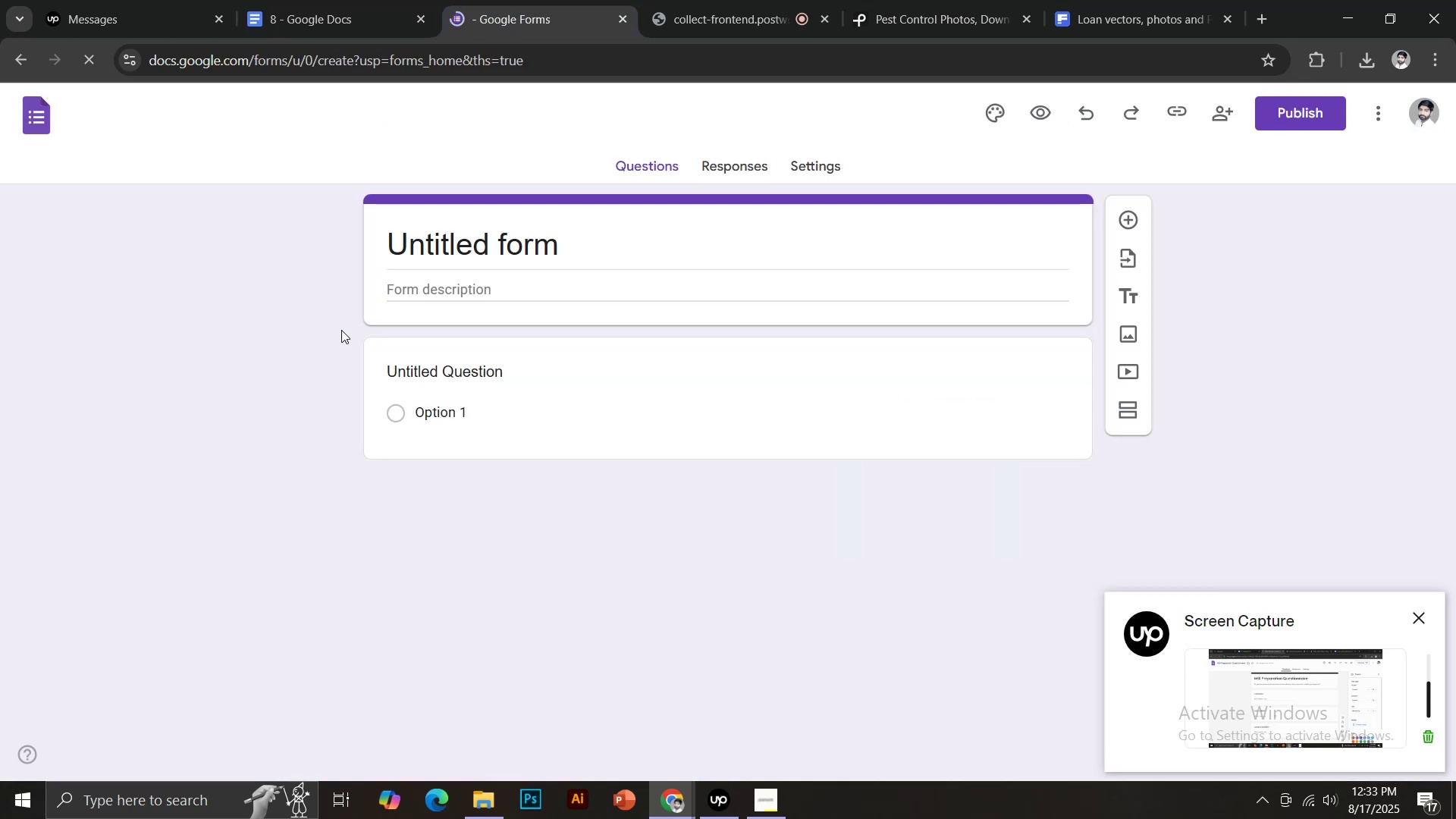 
left_click([474, 240])
 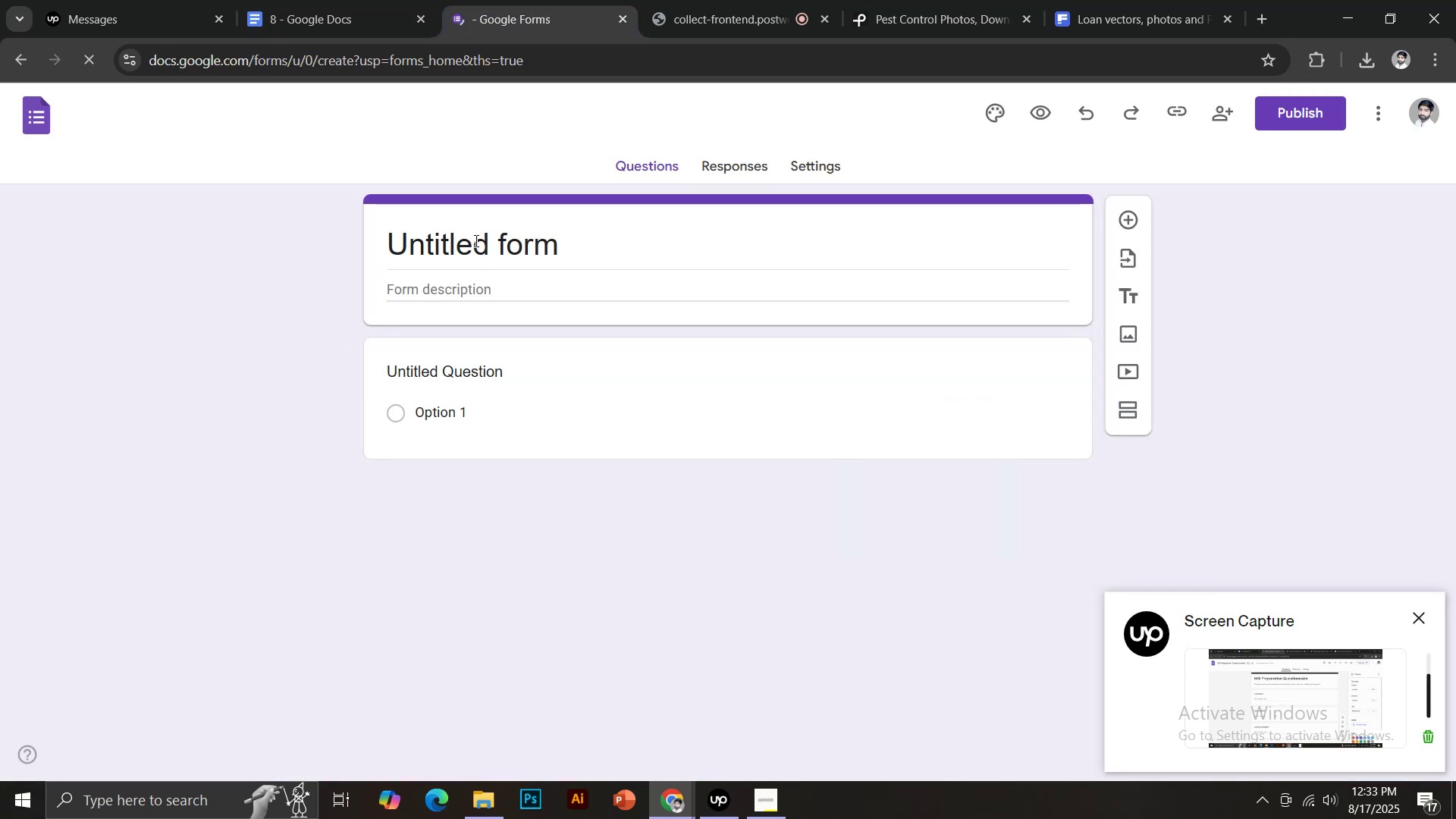 
key(Control+ControlLeft)
 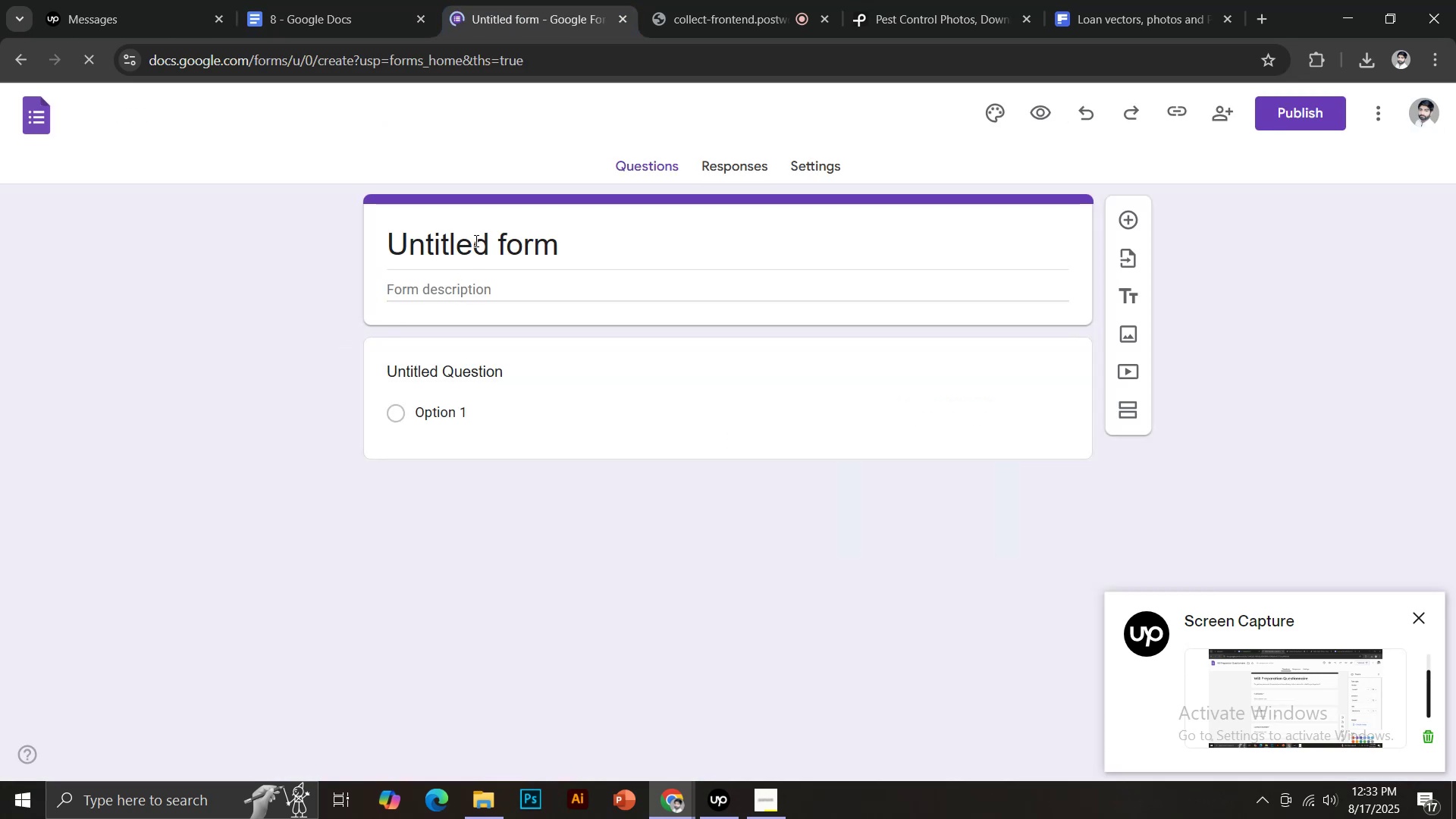 
left_click([475, 240])
 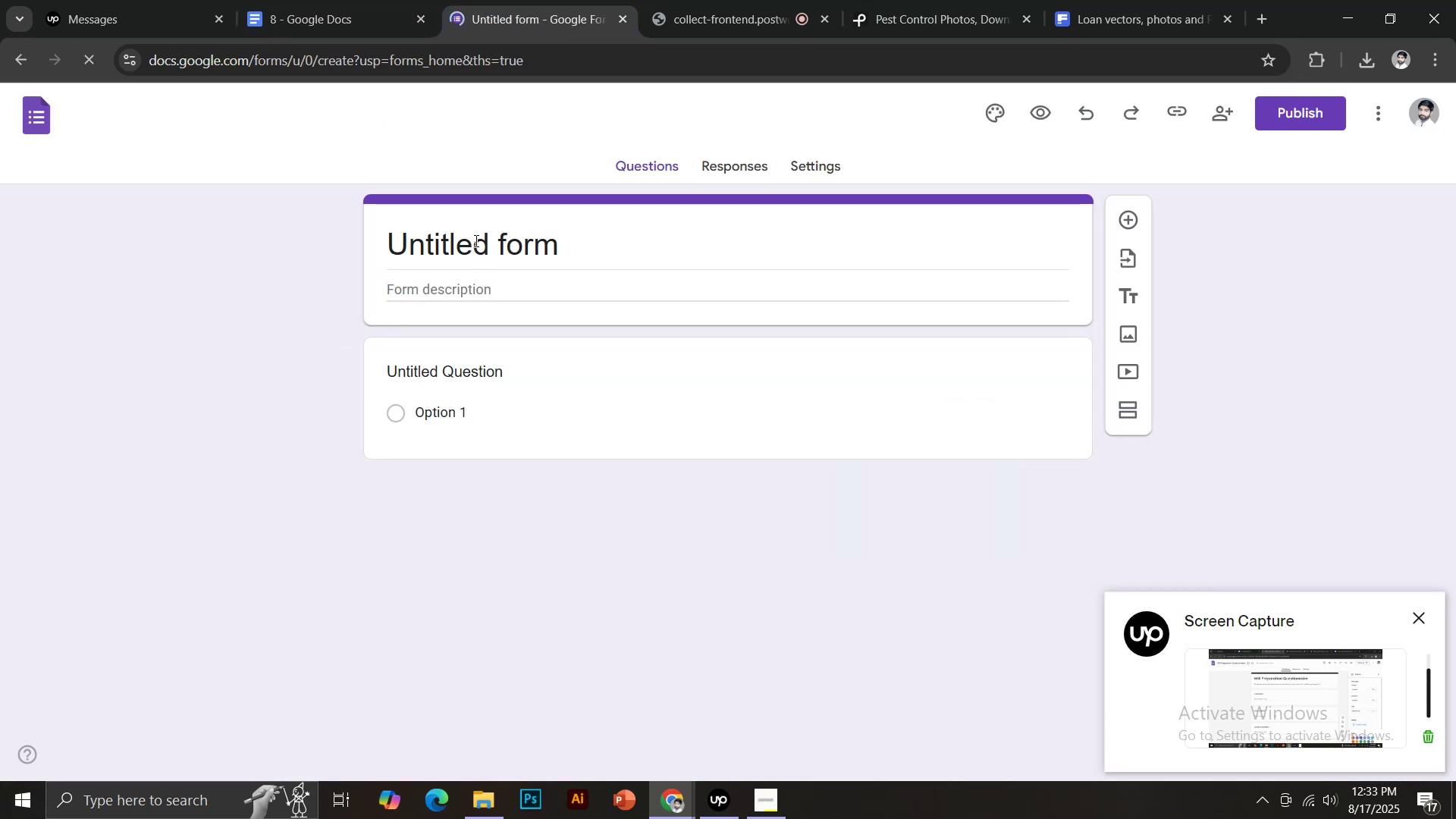 
key(Control+ControlLeft)
 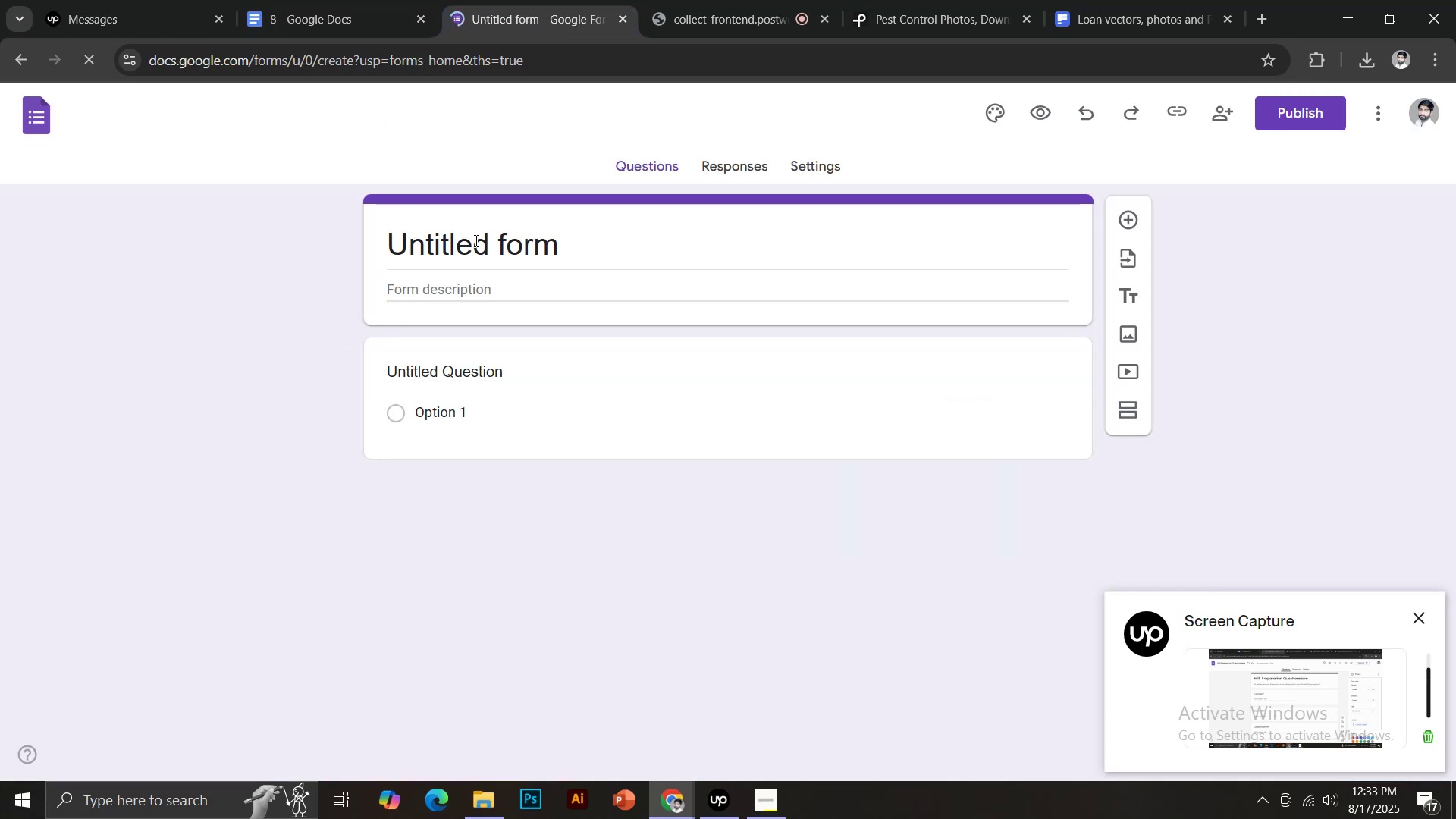 
key(Control+A)
 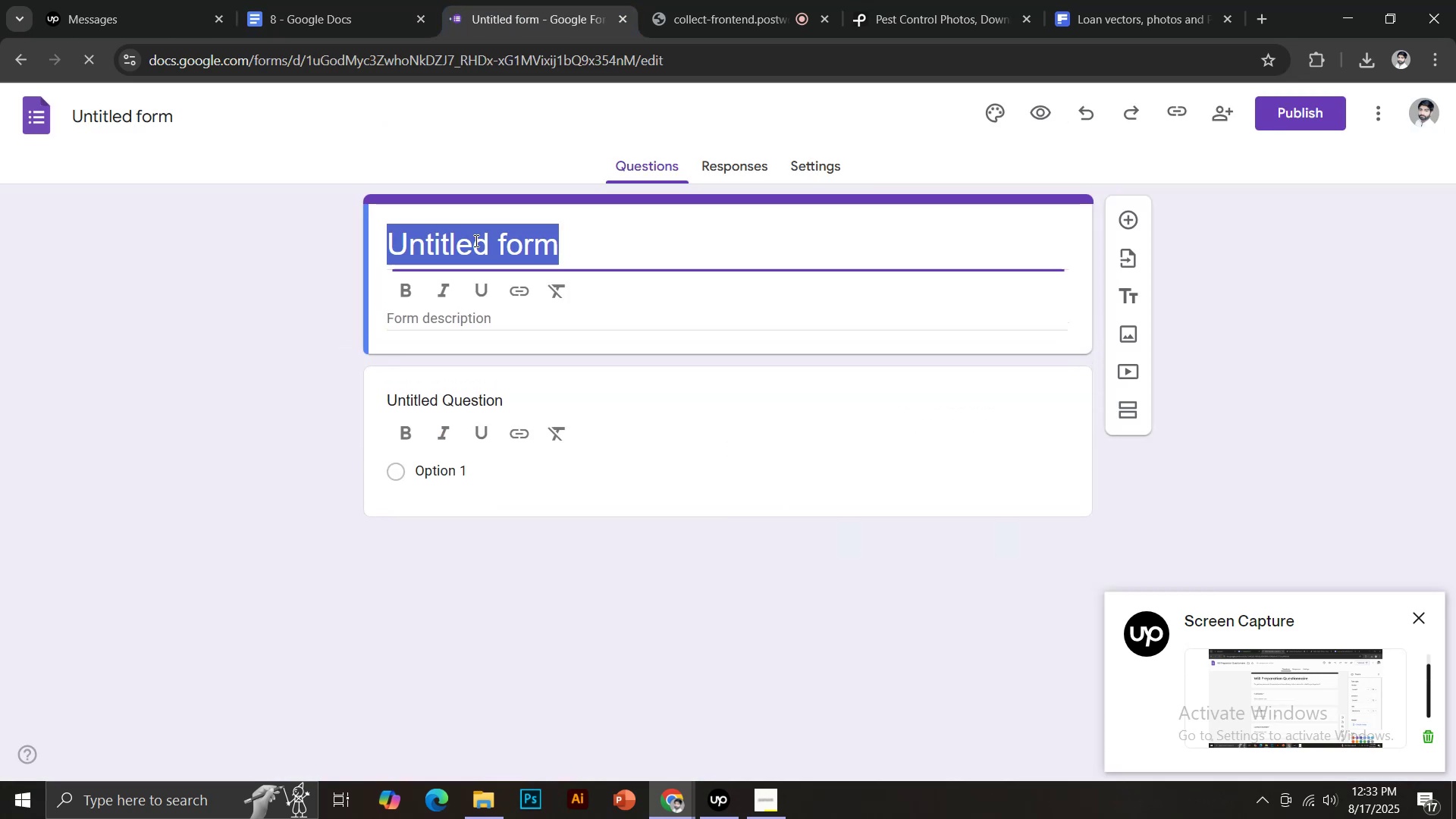 
key(Control+Shift+V)
 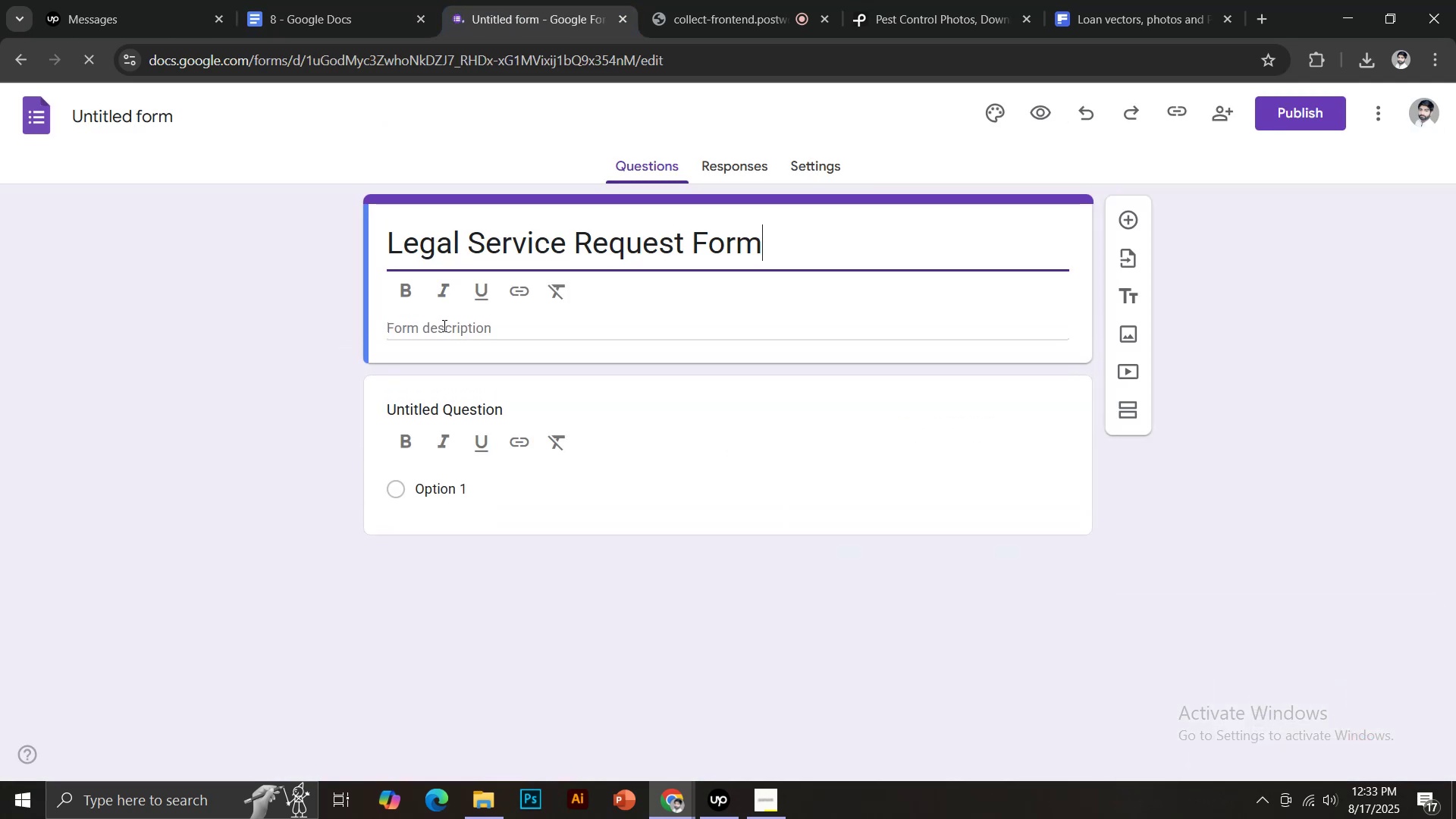 
left_click([443, 327])
 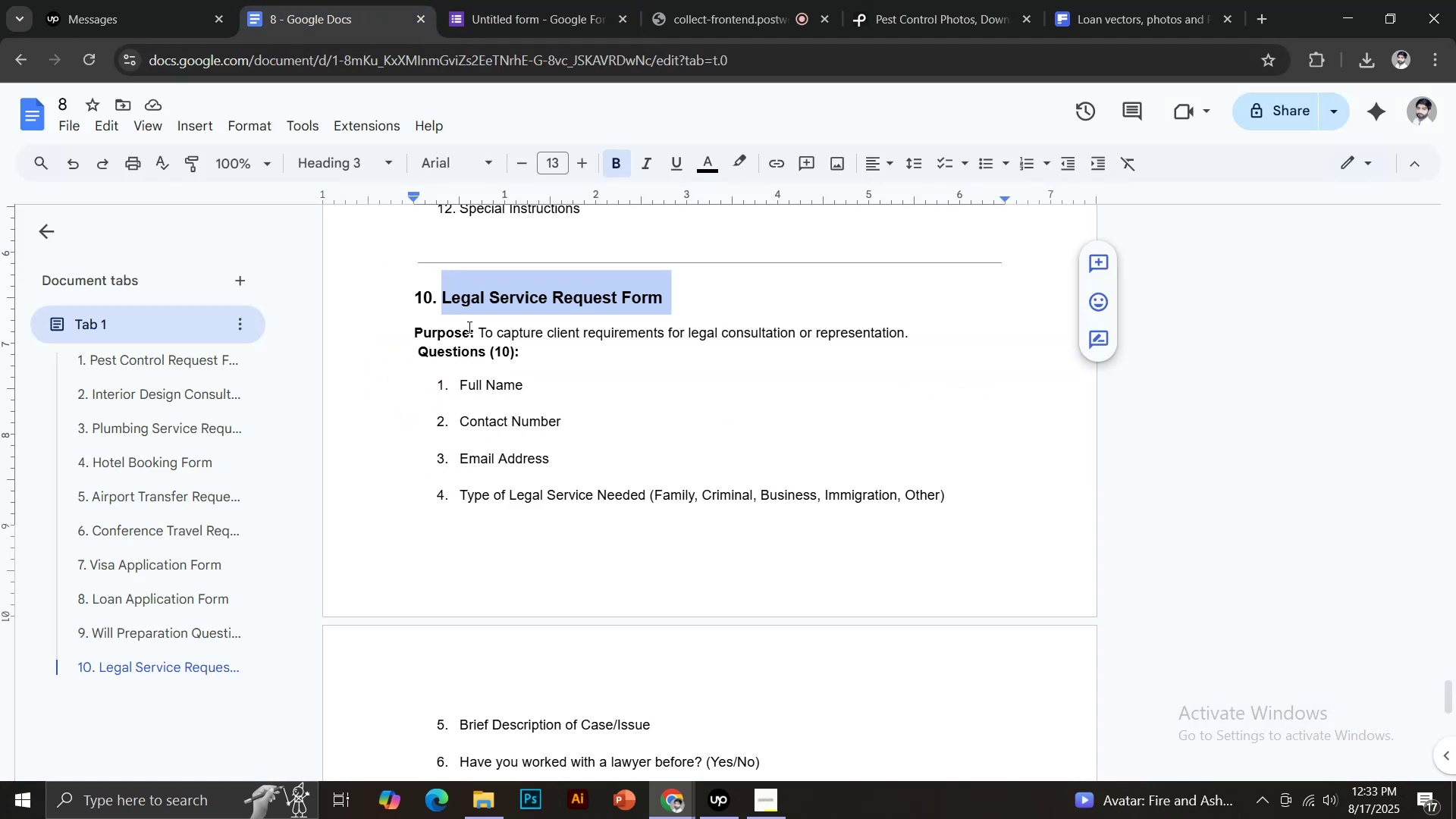 
left_click_drag(start_coordinate=[479, 330], to_coordinate=[918, 328])
 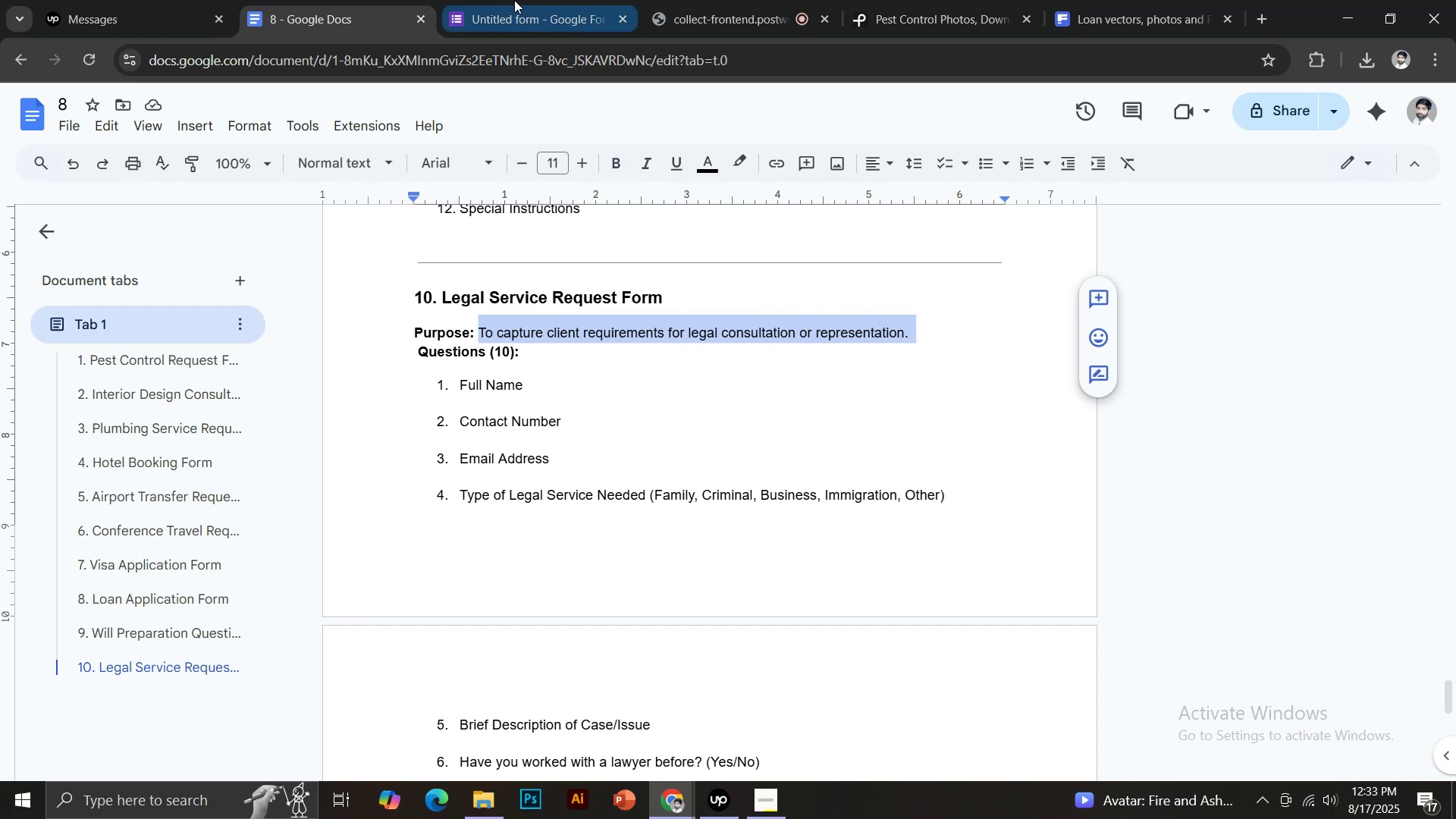 
key(Control+C)
 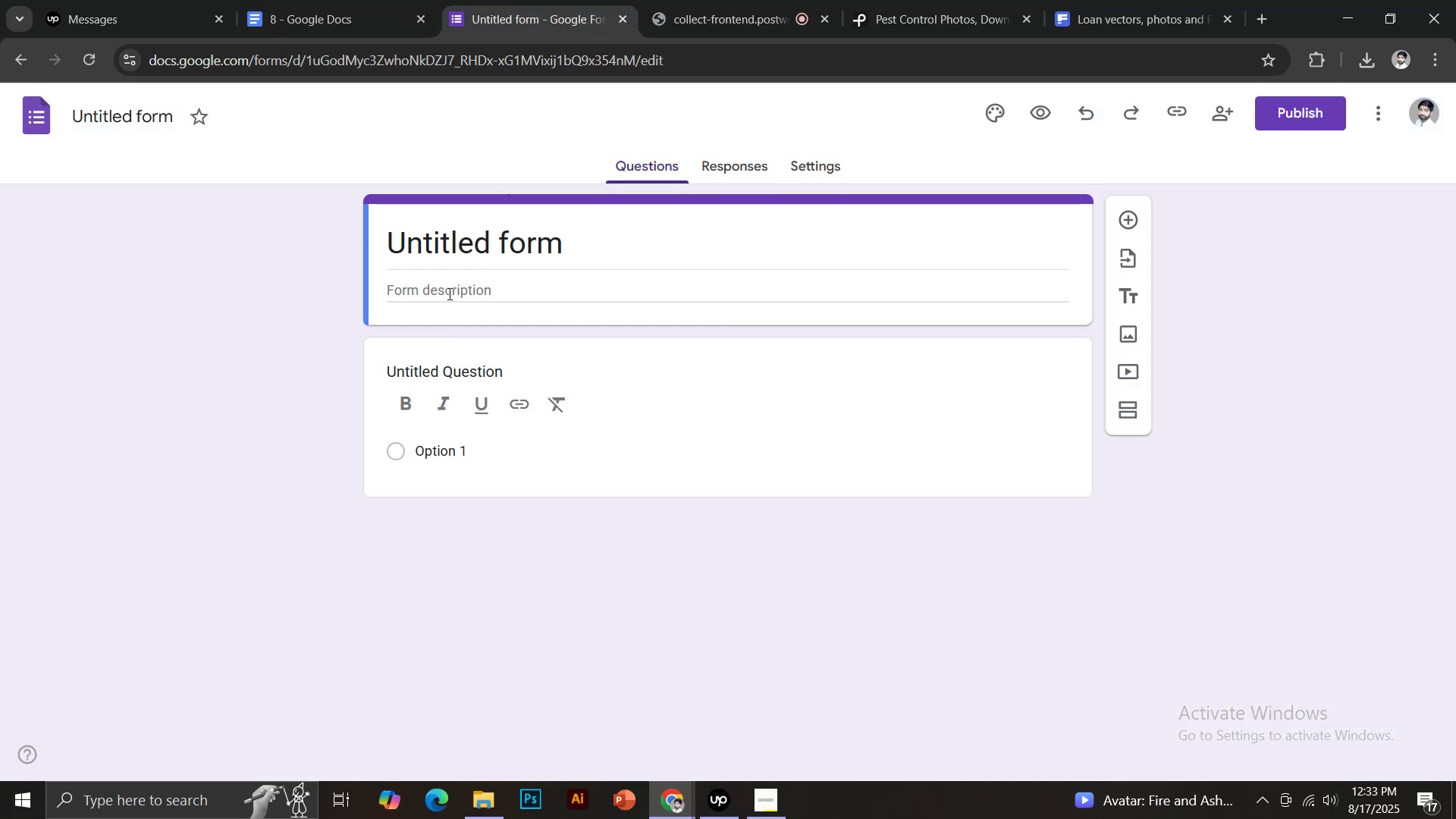 
key(Control+ControlLeft)
 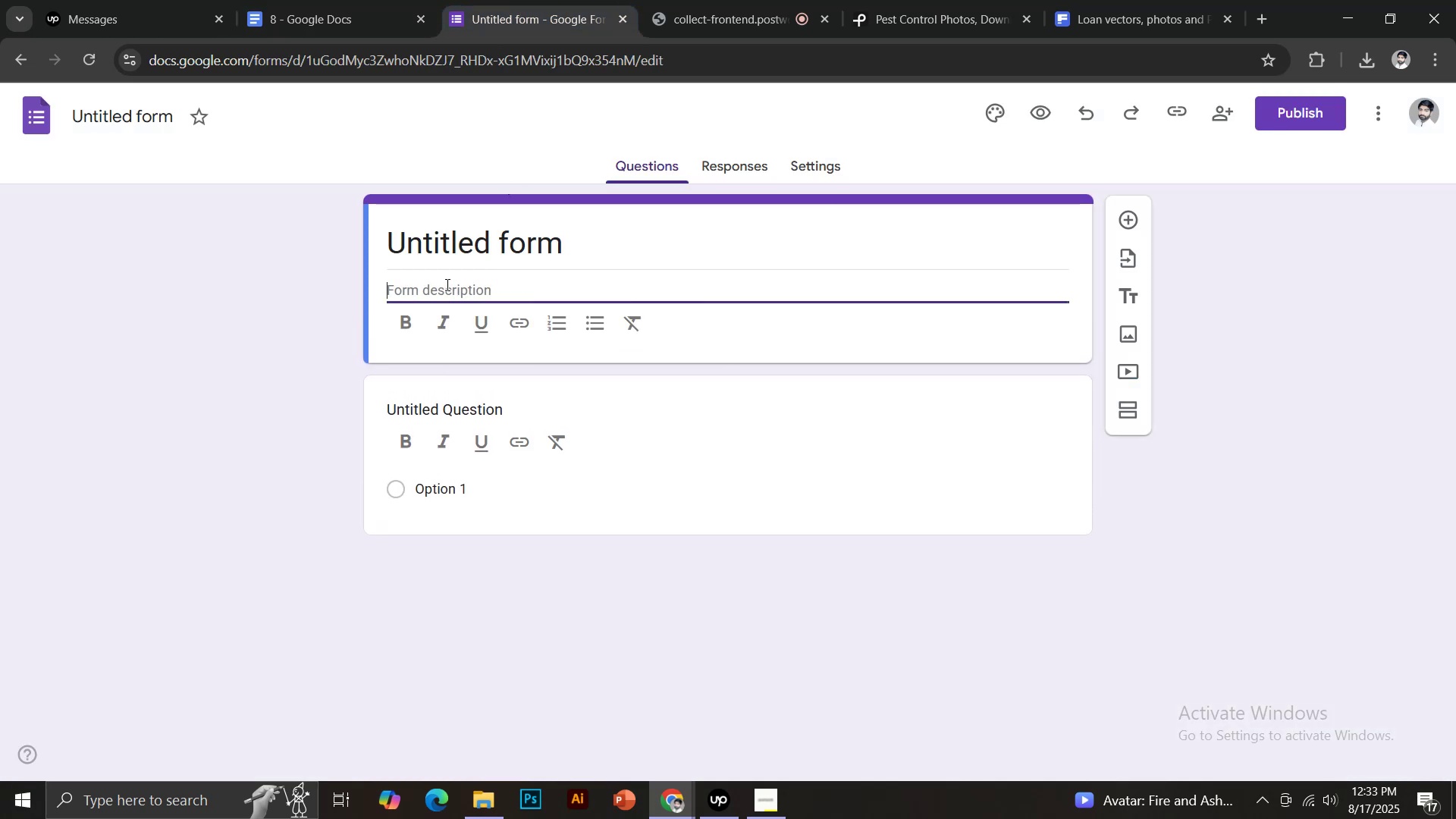 
key(Control+Shift+ControlLeft)
 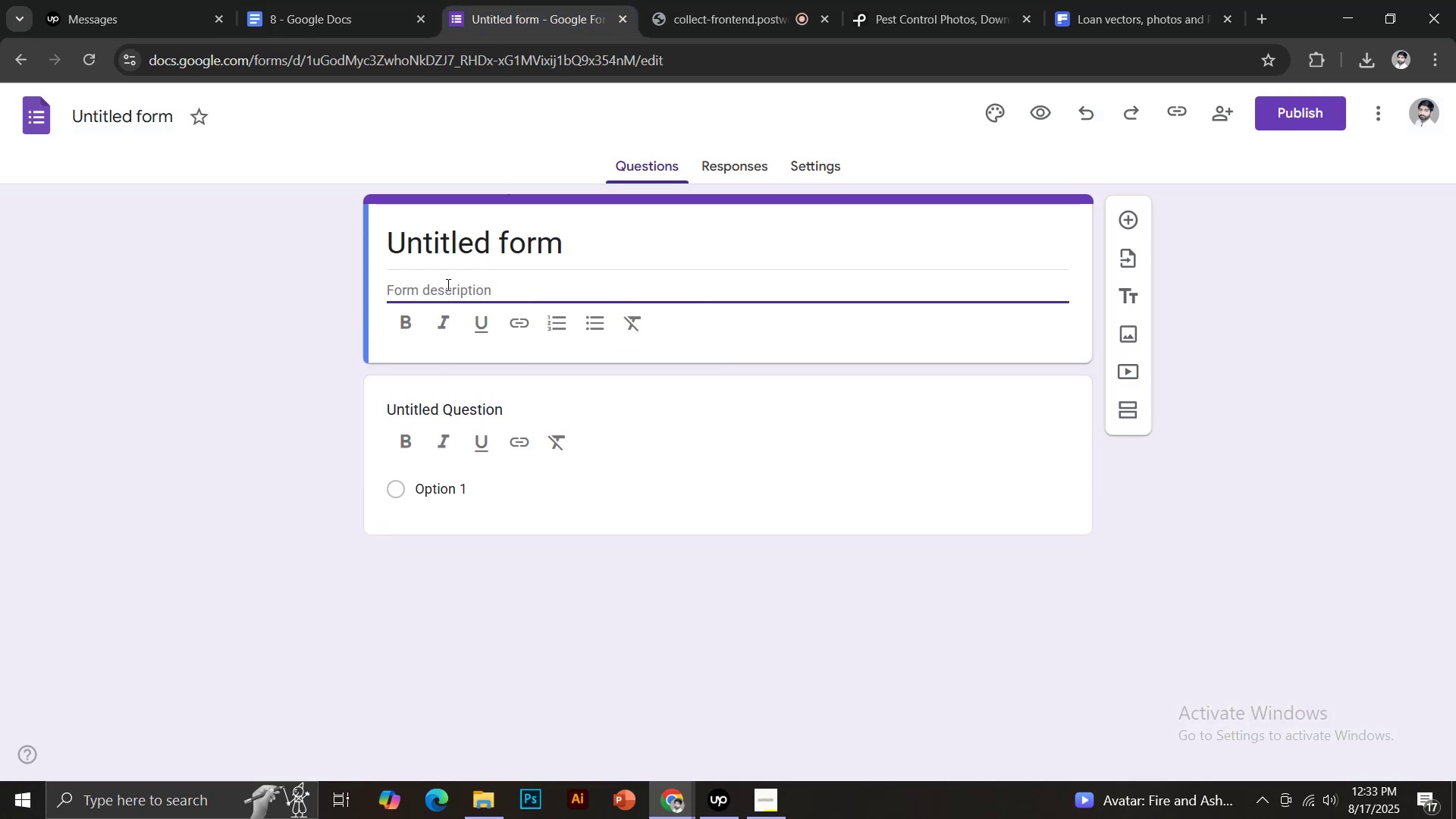 
key(Control+Shift+V)
 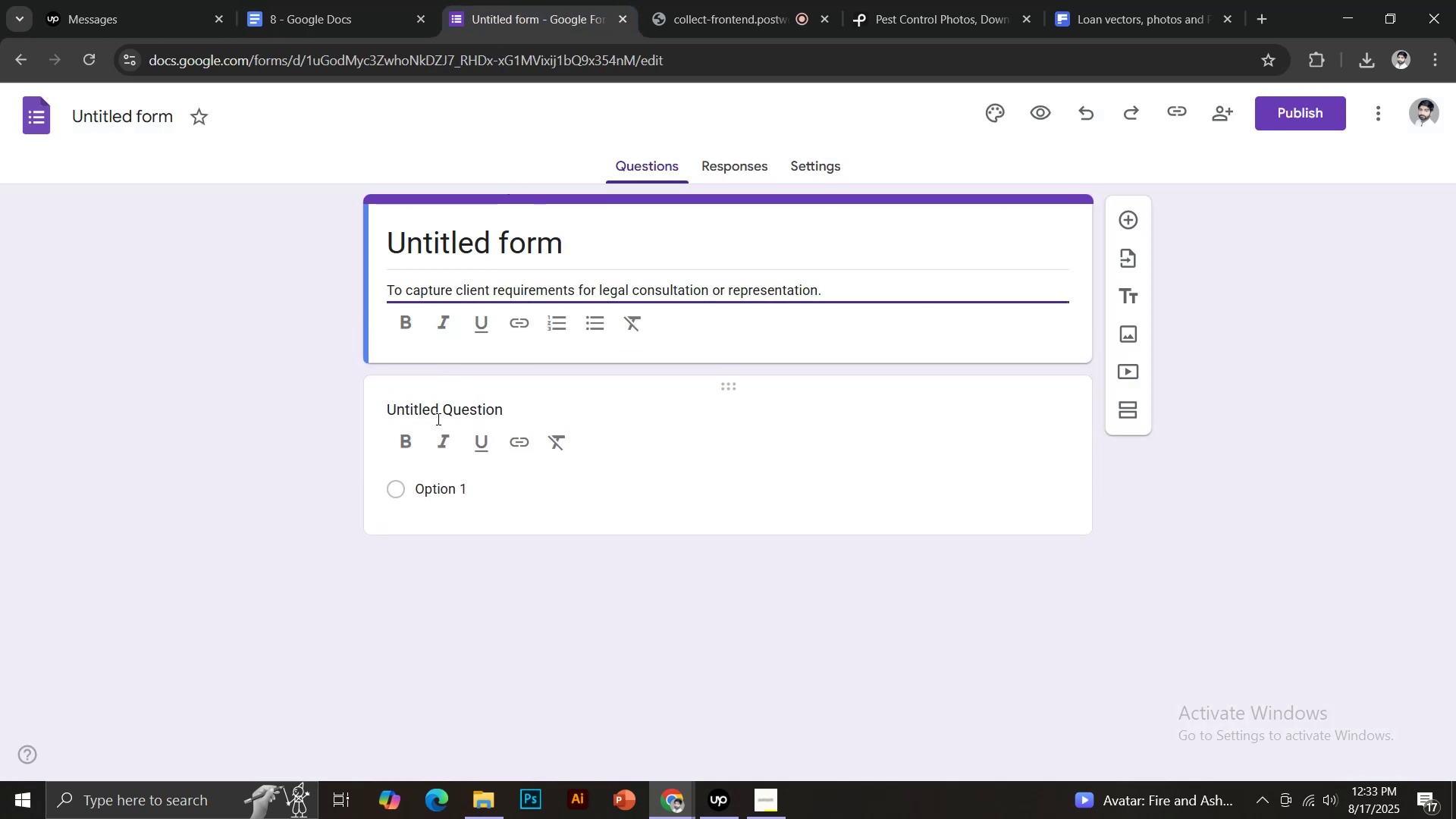 
left_click([440, 410])
 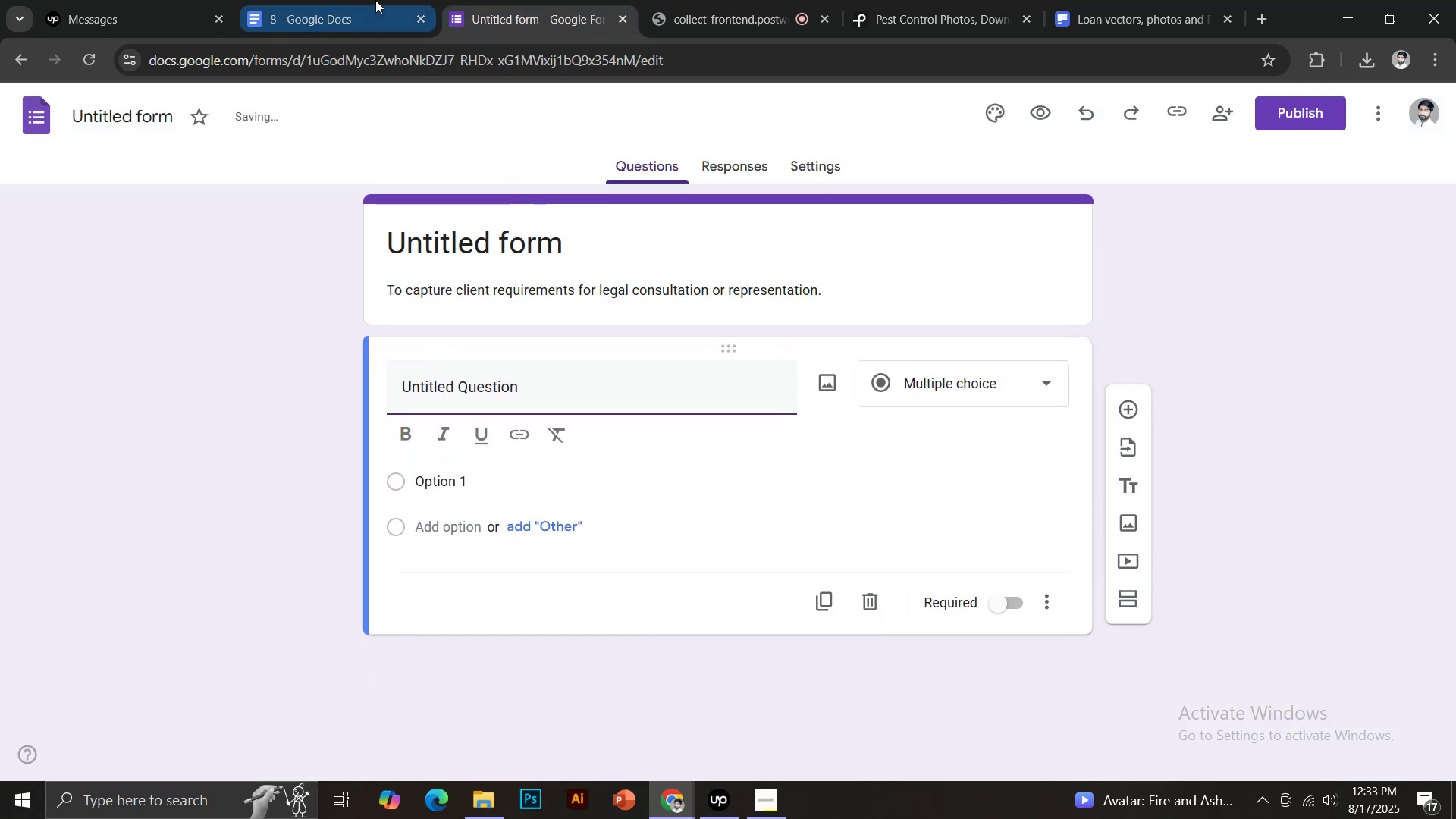 
key(Control+ControlLeft)
 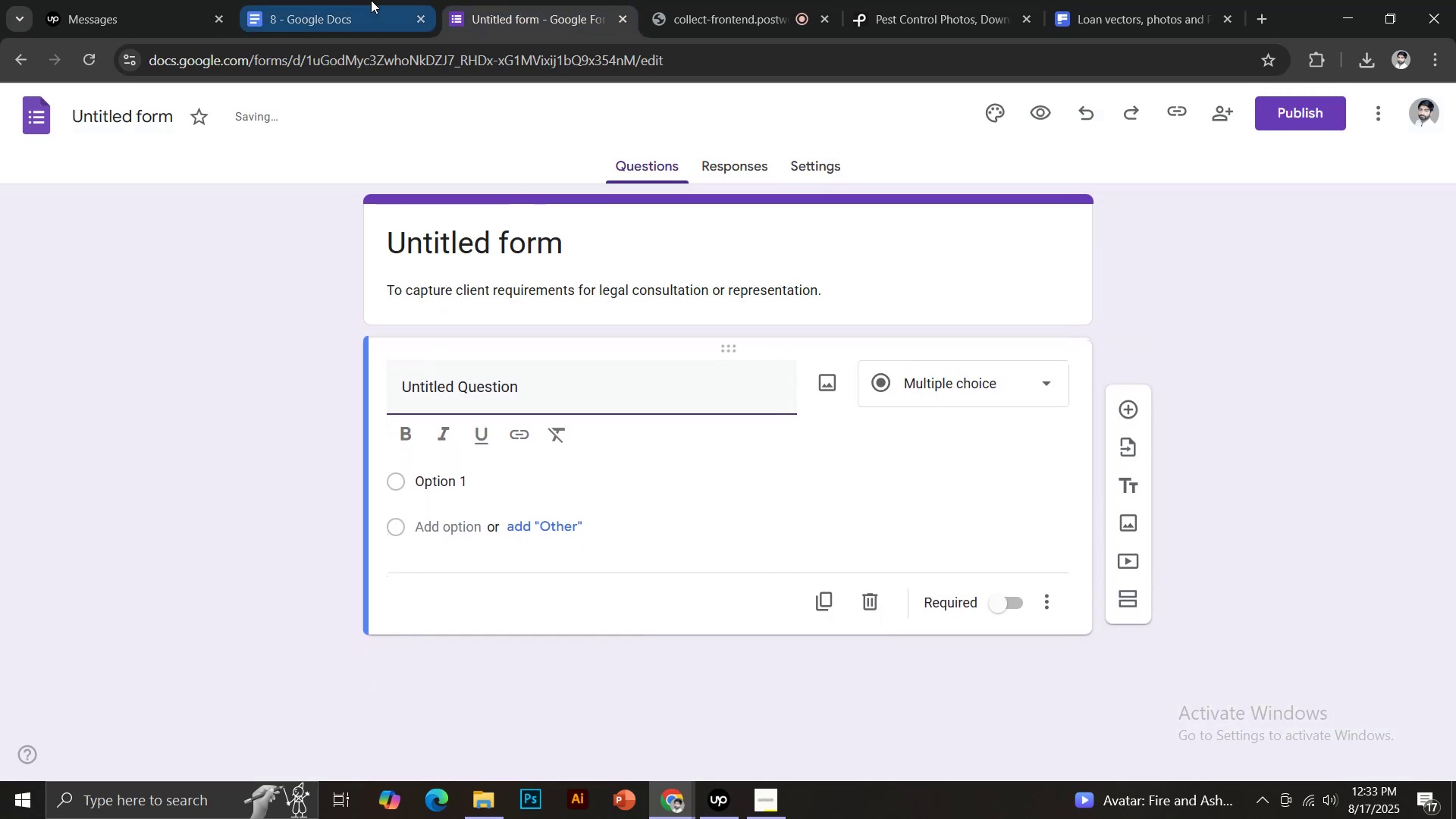 
key(Control+A)
 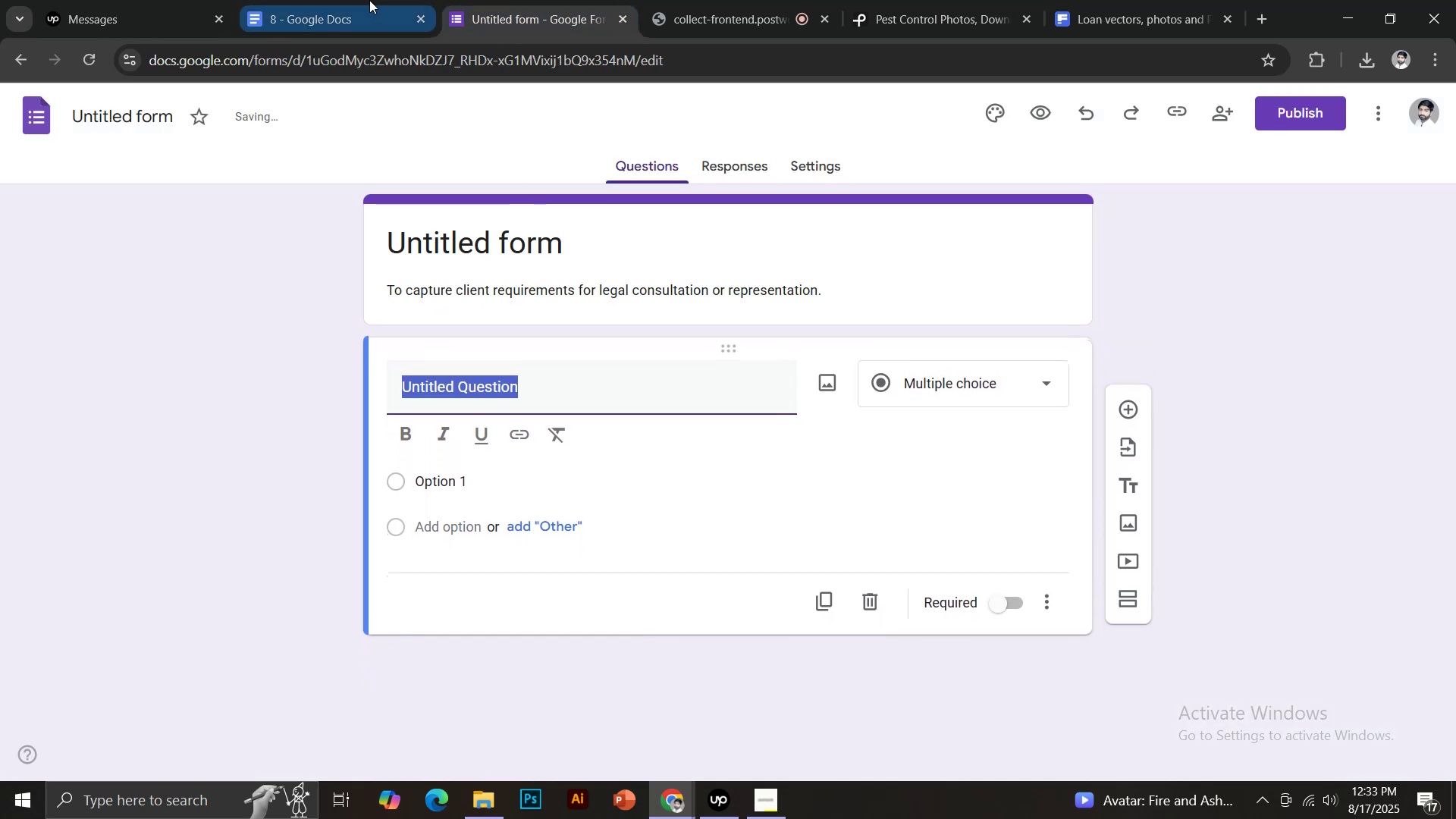 
left_click([369, 0])
 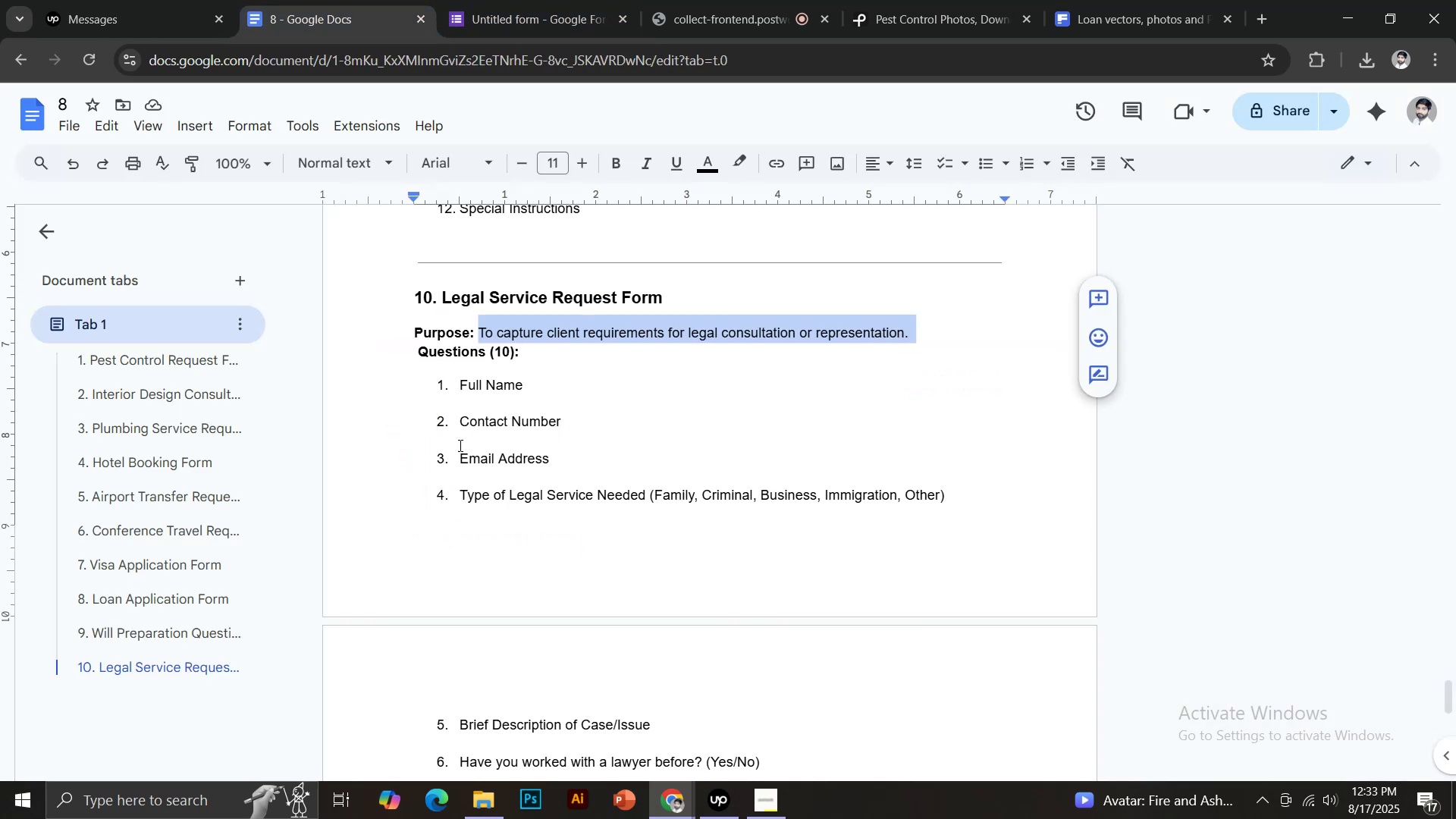 
left_click_drag(start_coordinate=[459, 387], to_coordinate=[523, 391])
 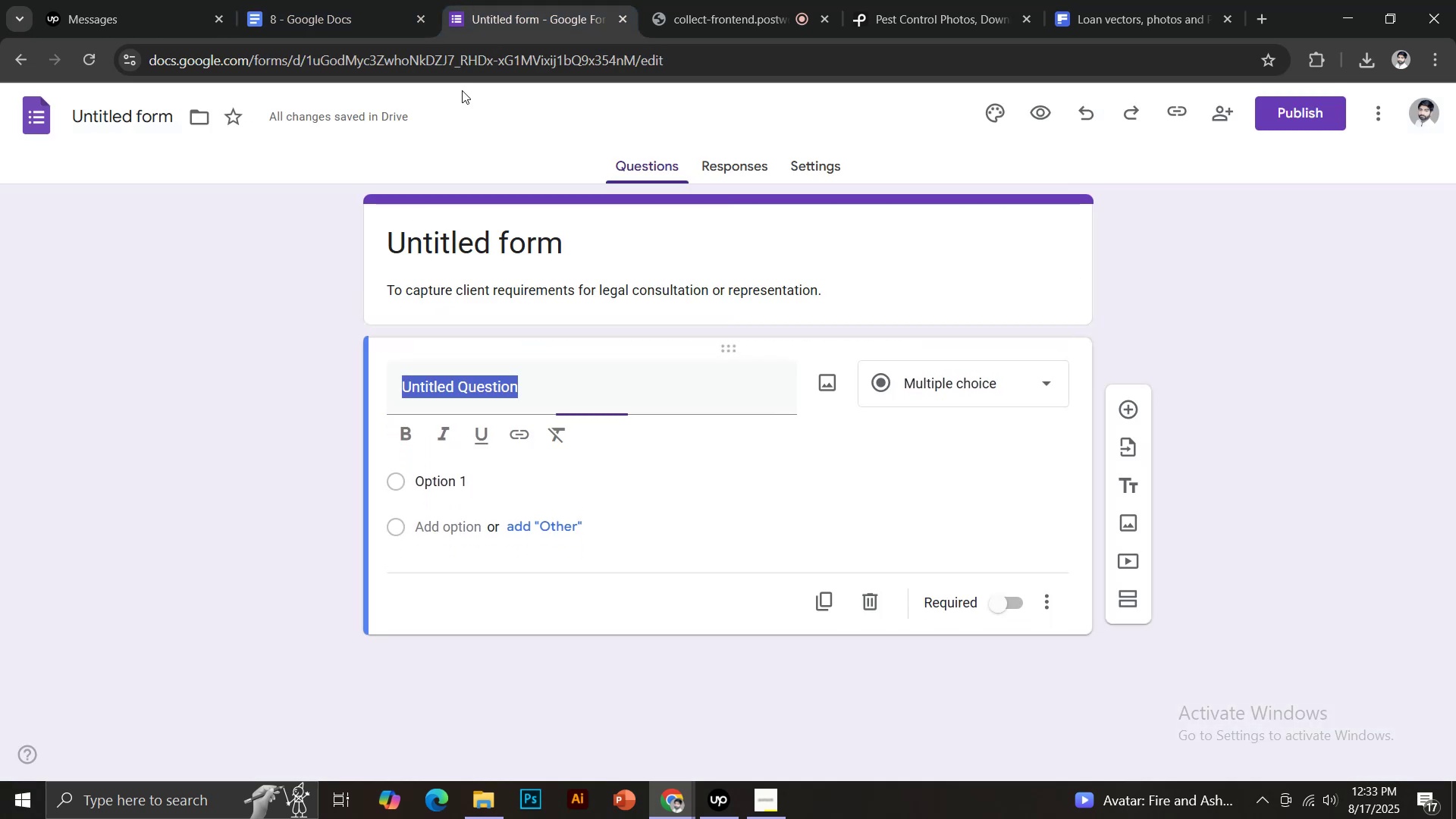 
key(Control+C)
 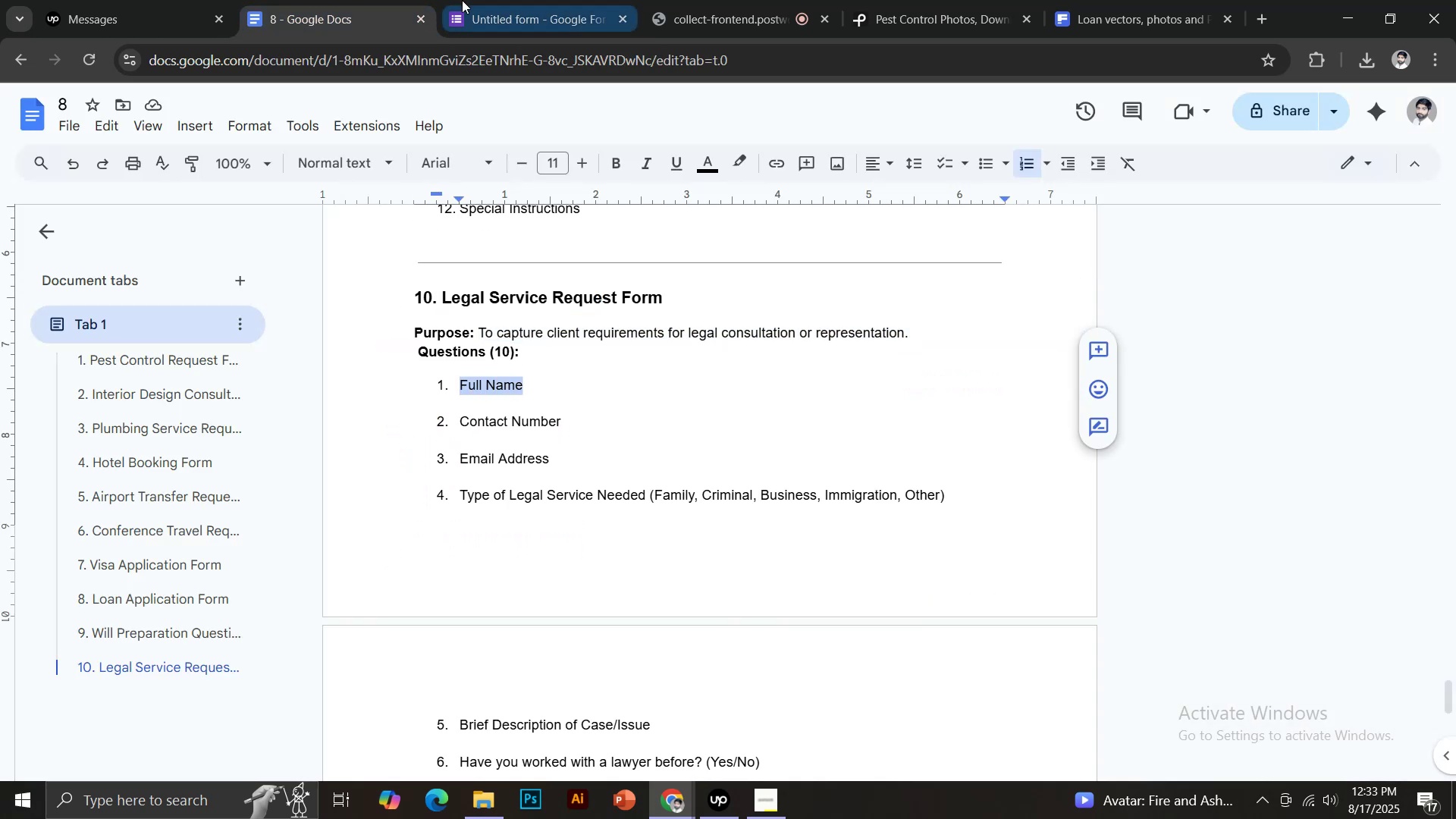 
left_click([462, 0])
 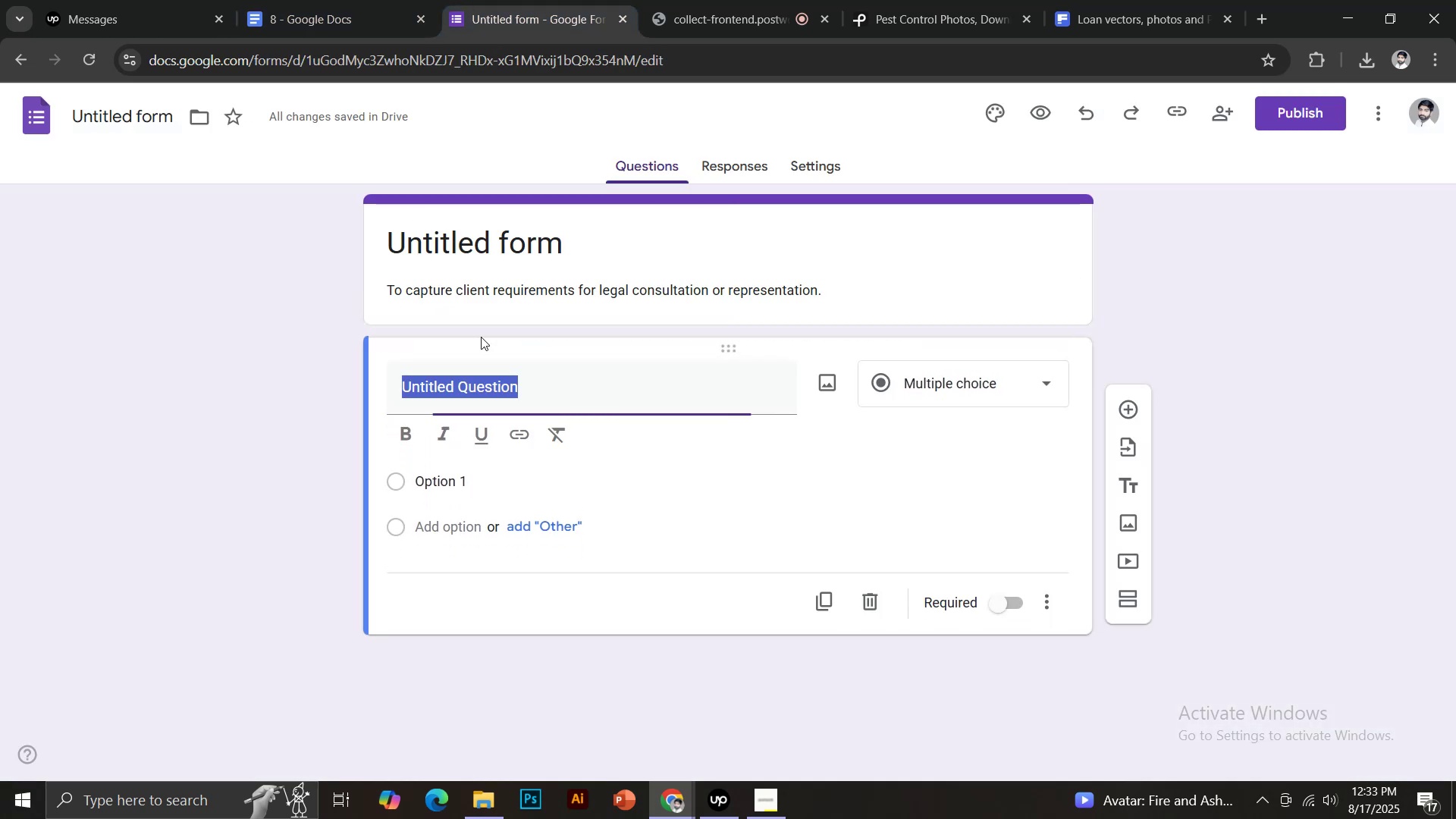 
key(Control+Shift+V)
 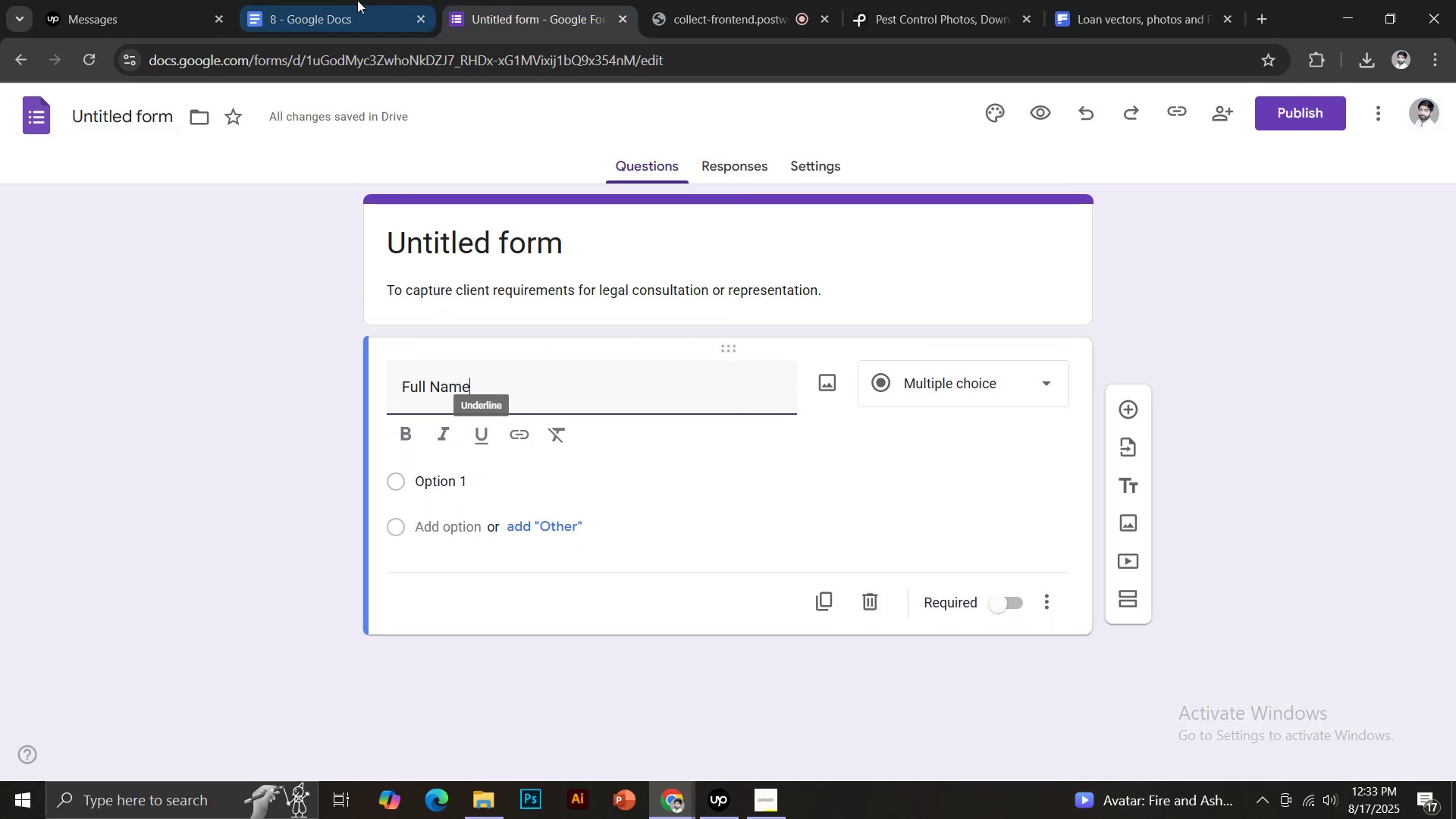 
left_click([356, 0])
 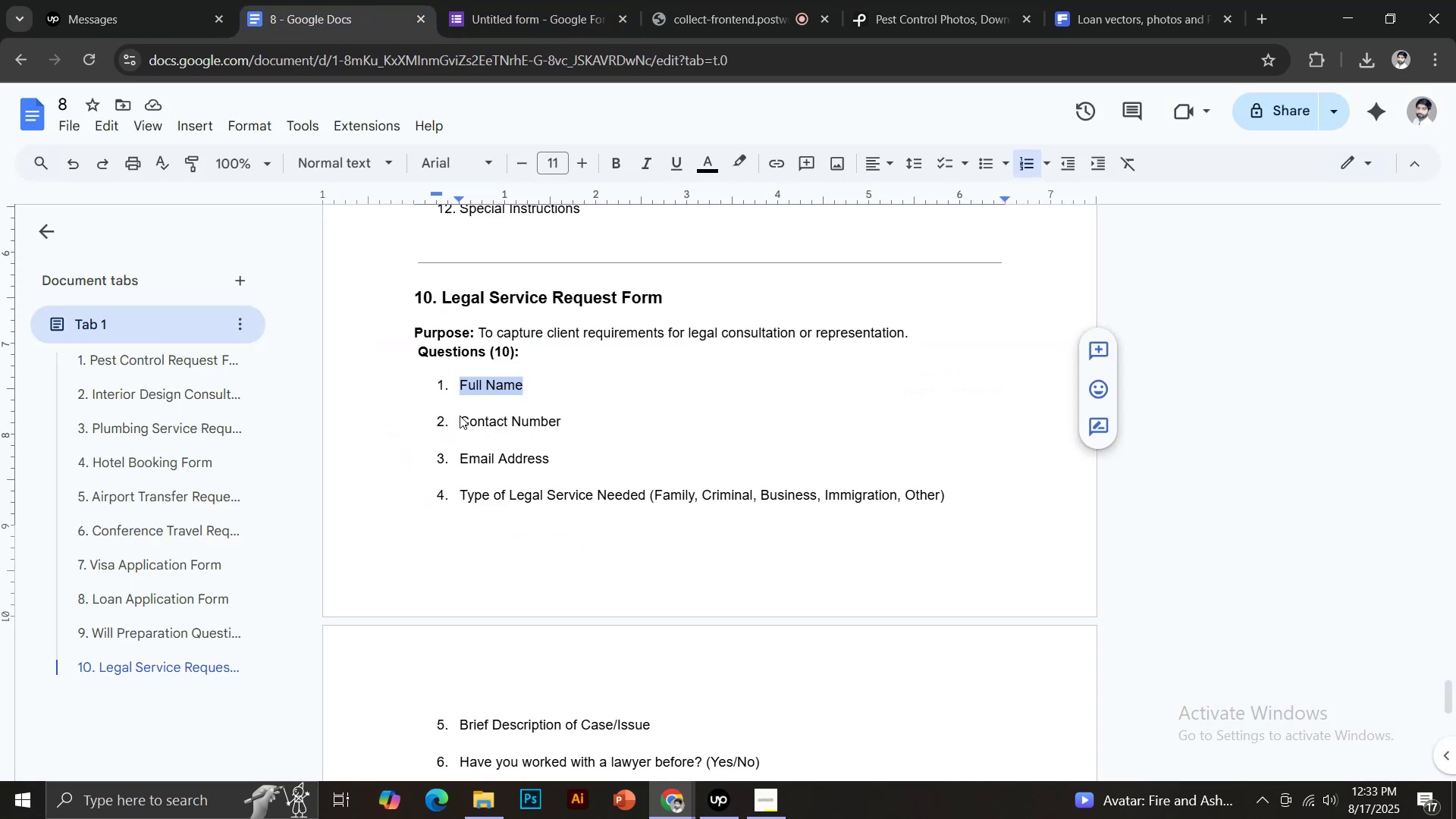 
left_click_drag(start_coordinate=[462, 420], to_coordinate=[564, 417])
 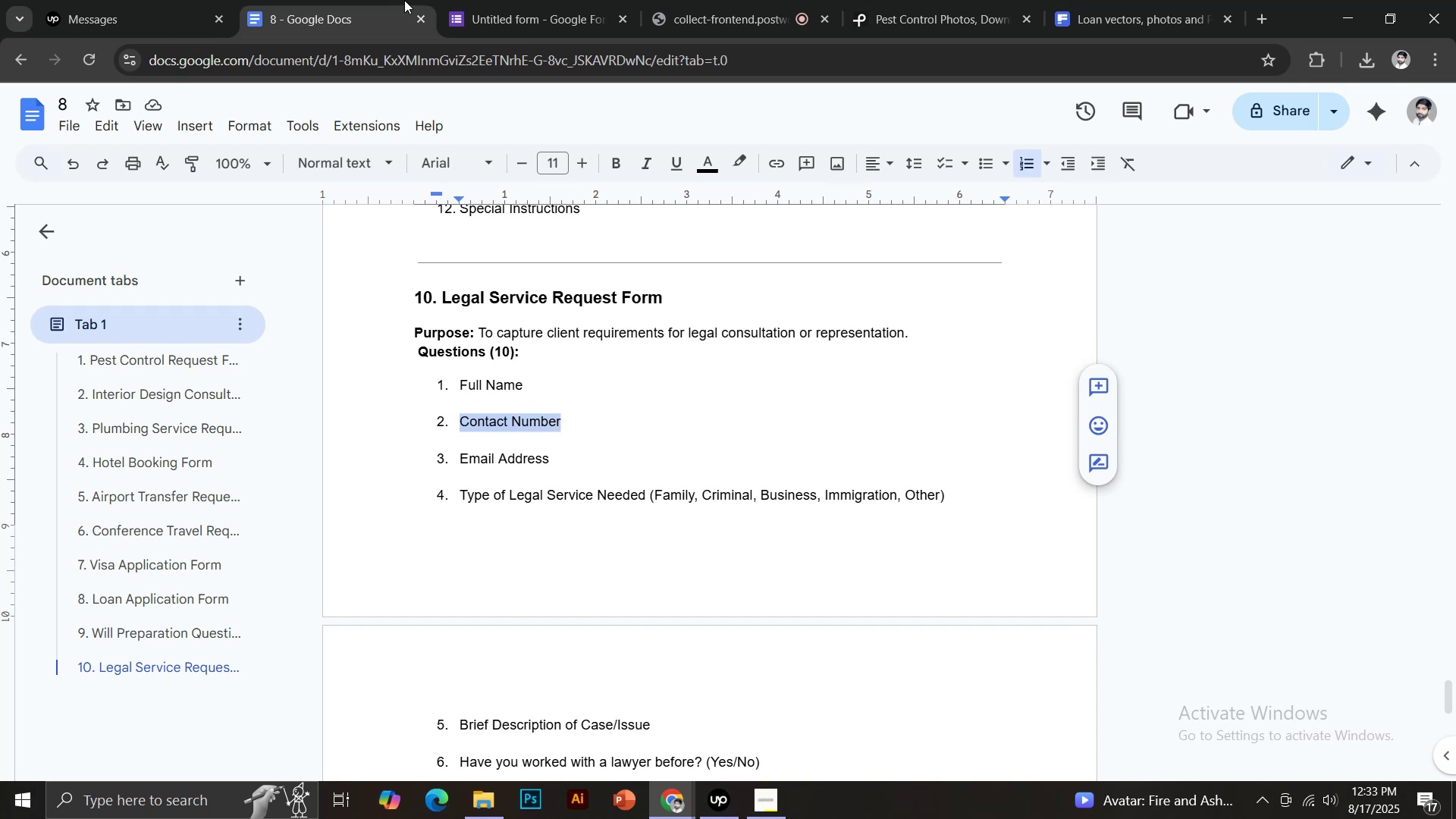 
key(Control+ControlLeft)
 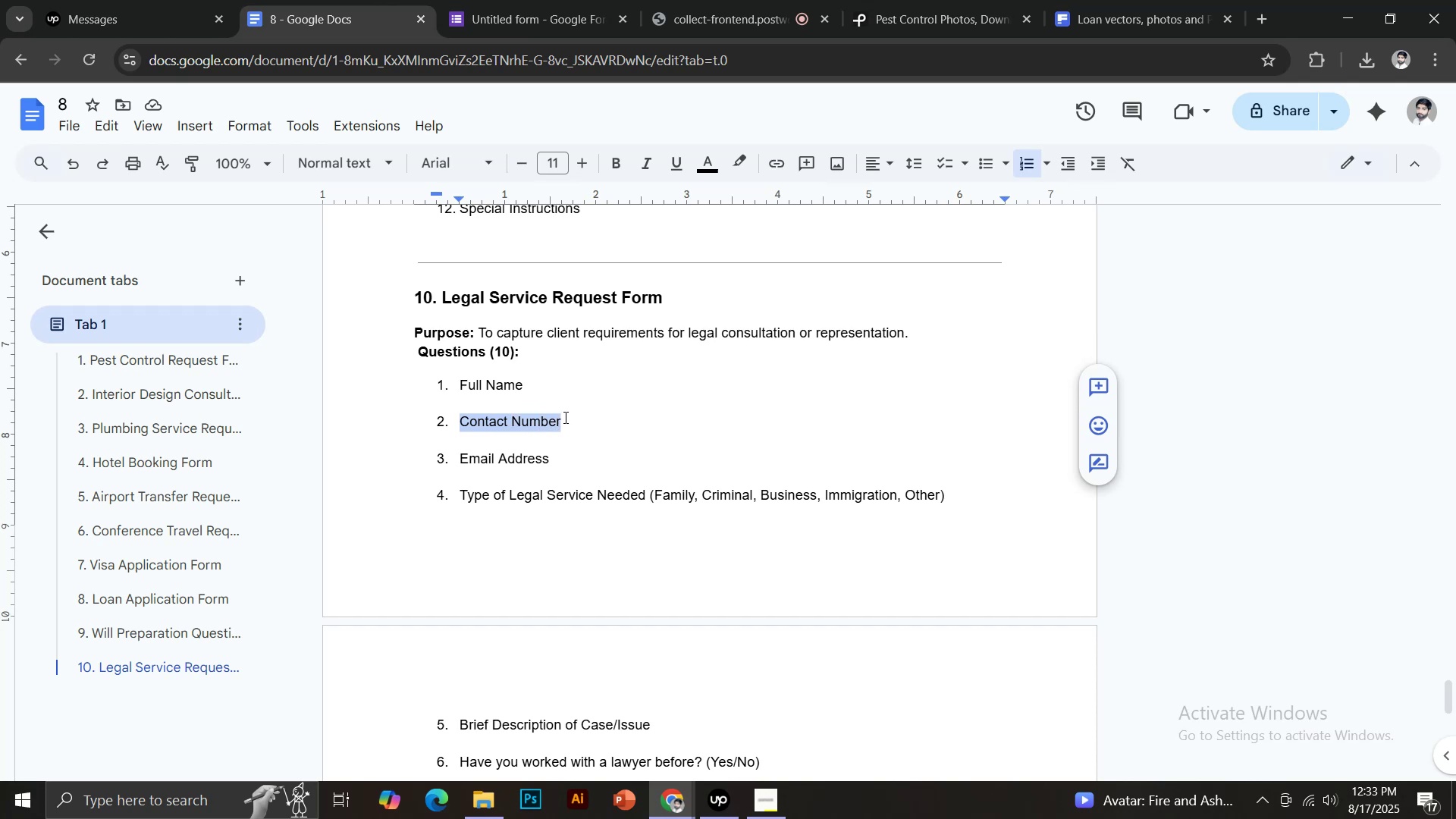 
key(Control+C)
 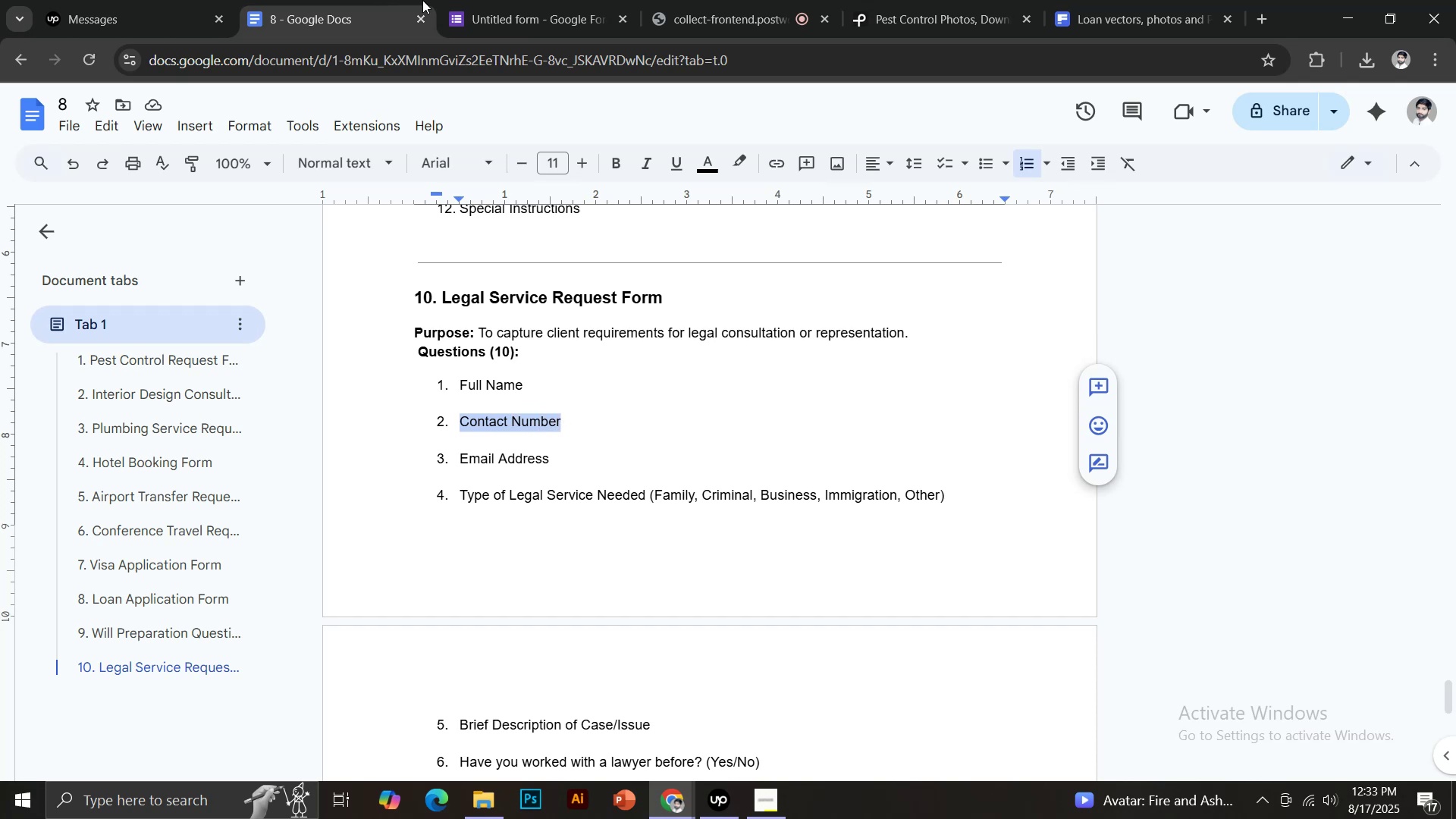 
double_click([471, 0])
 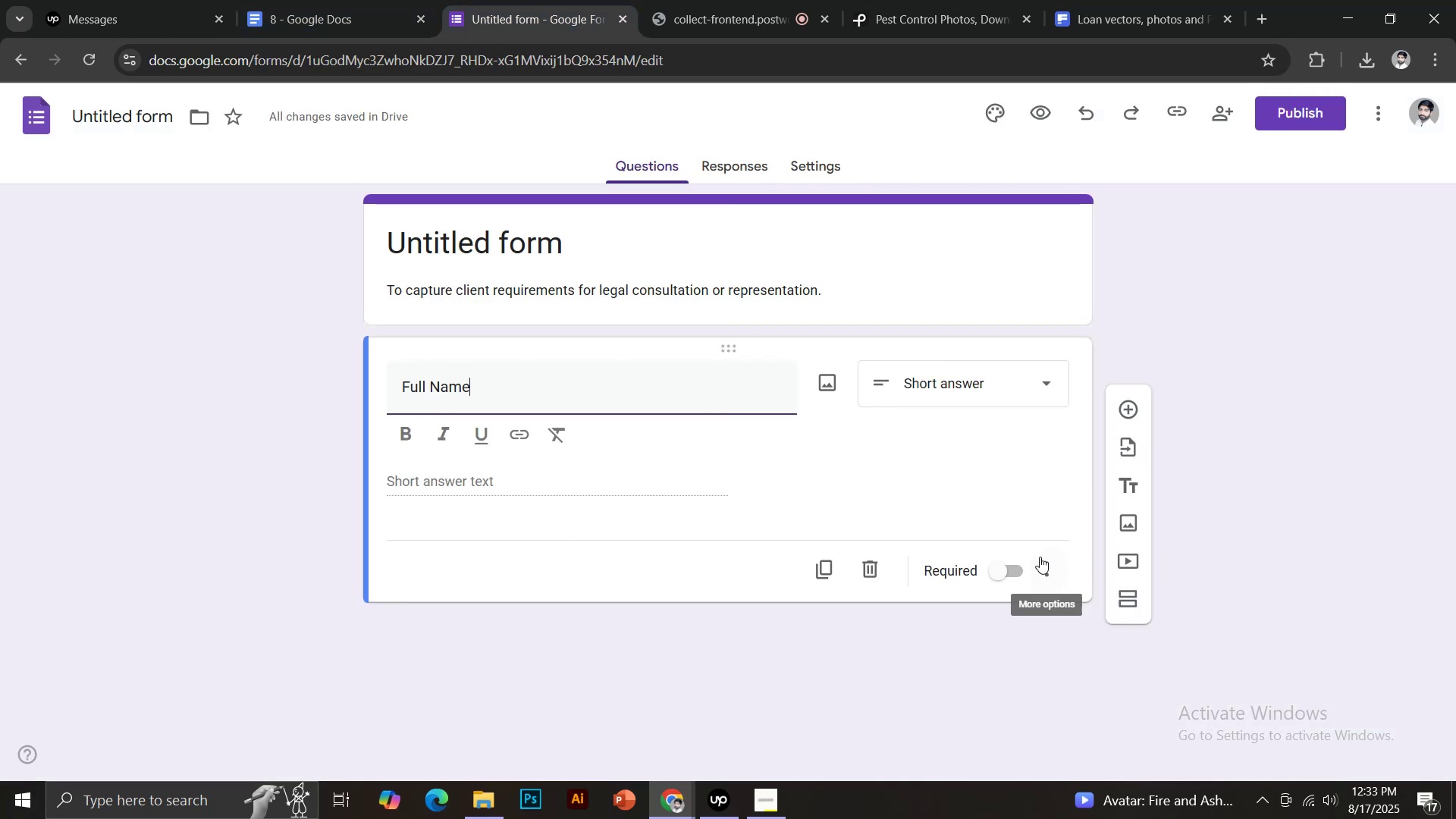 
left_click([1003, 573])
 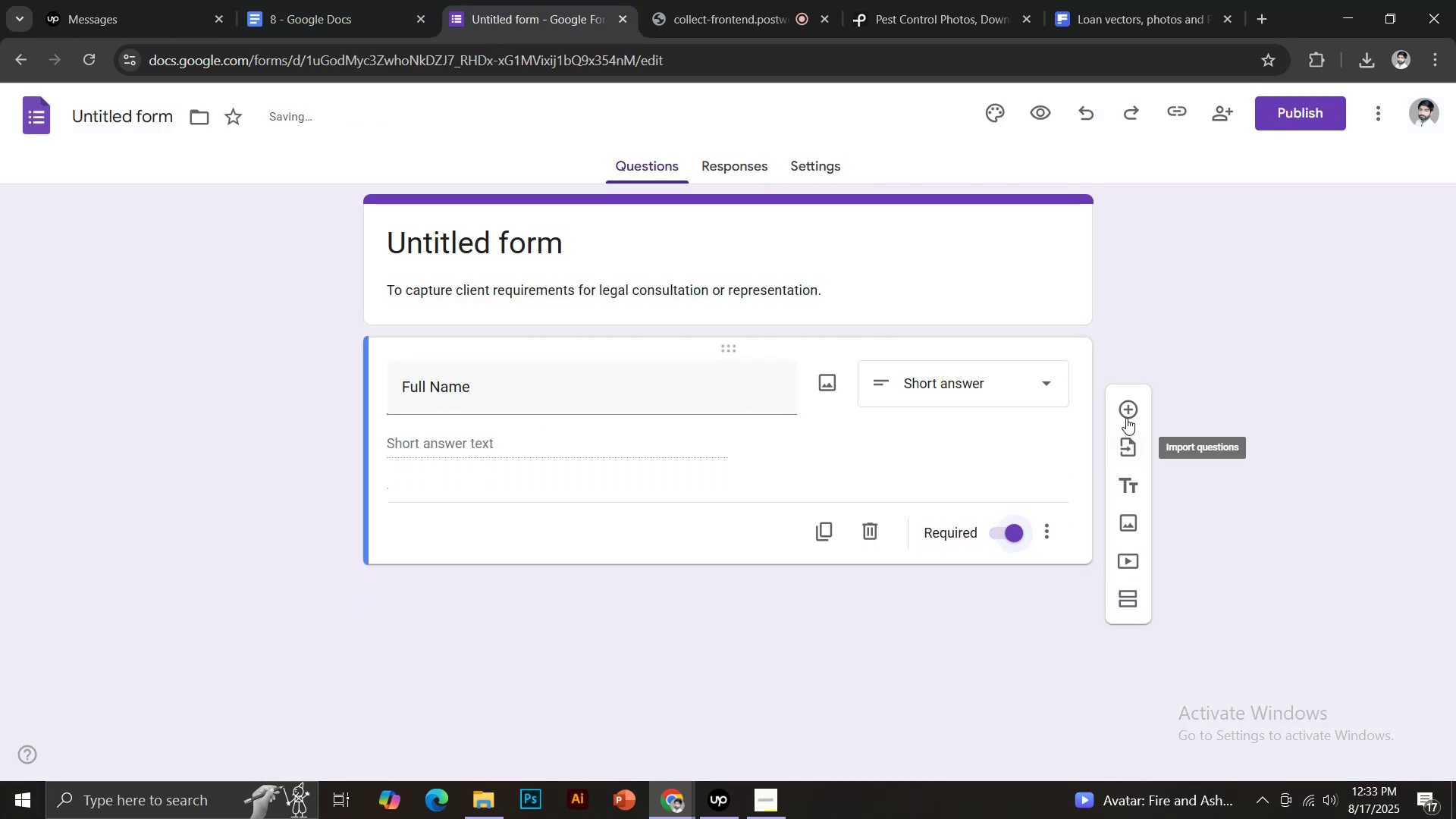 
left_click([1124, 403])
 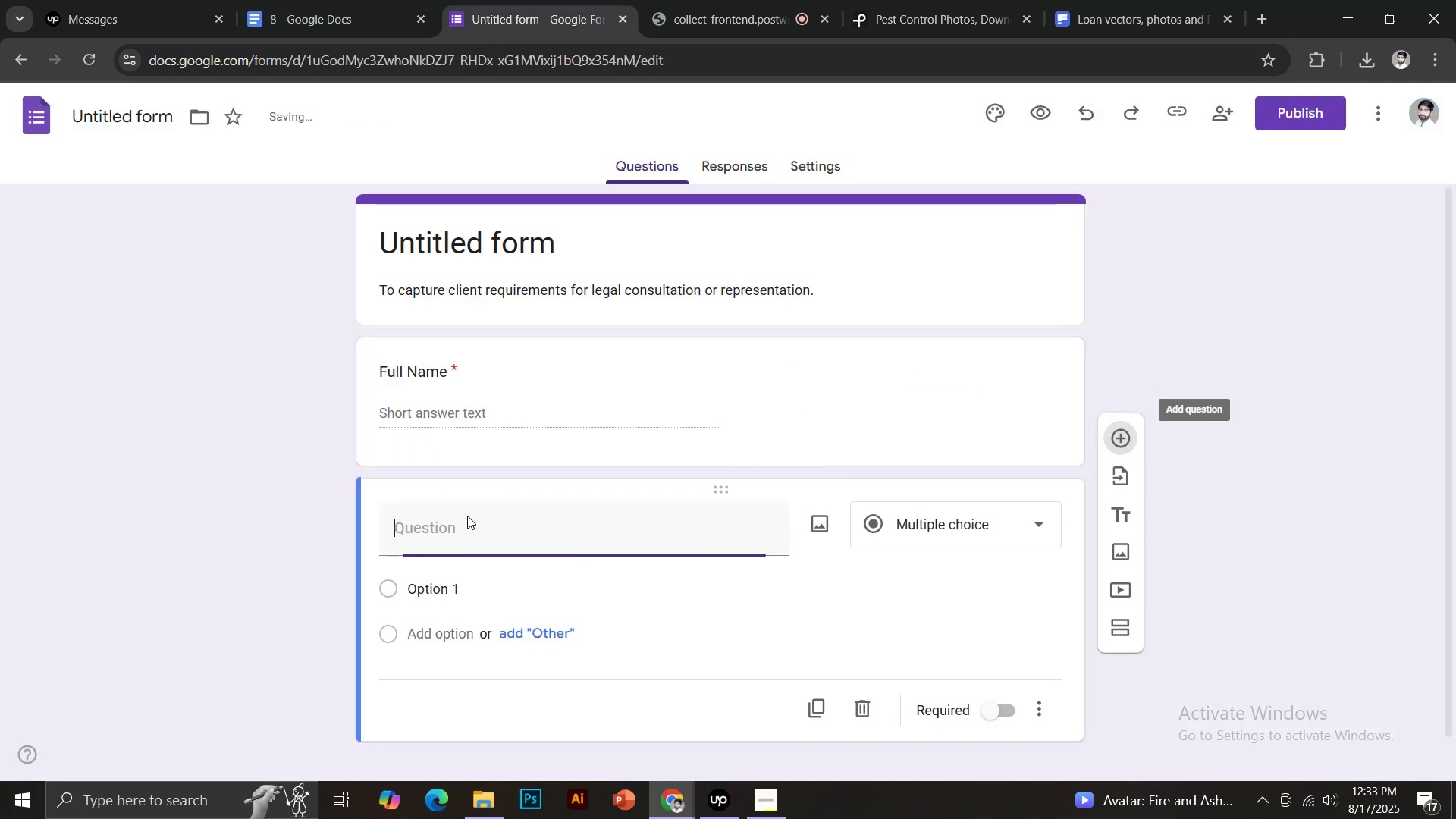 
key(Control+Shift+V)
 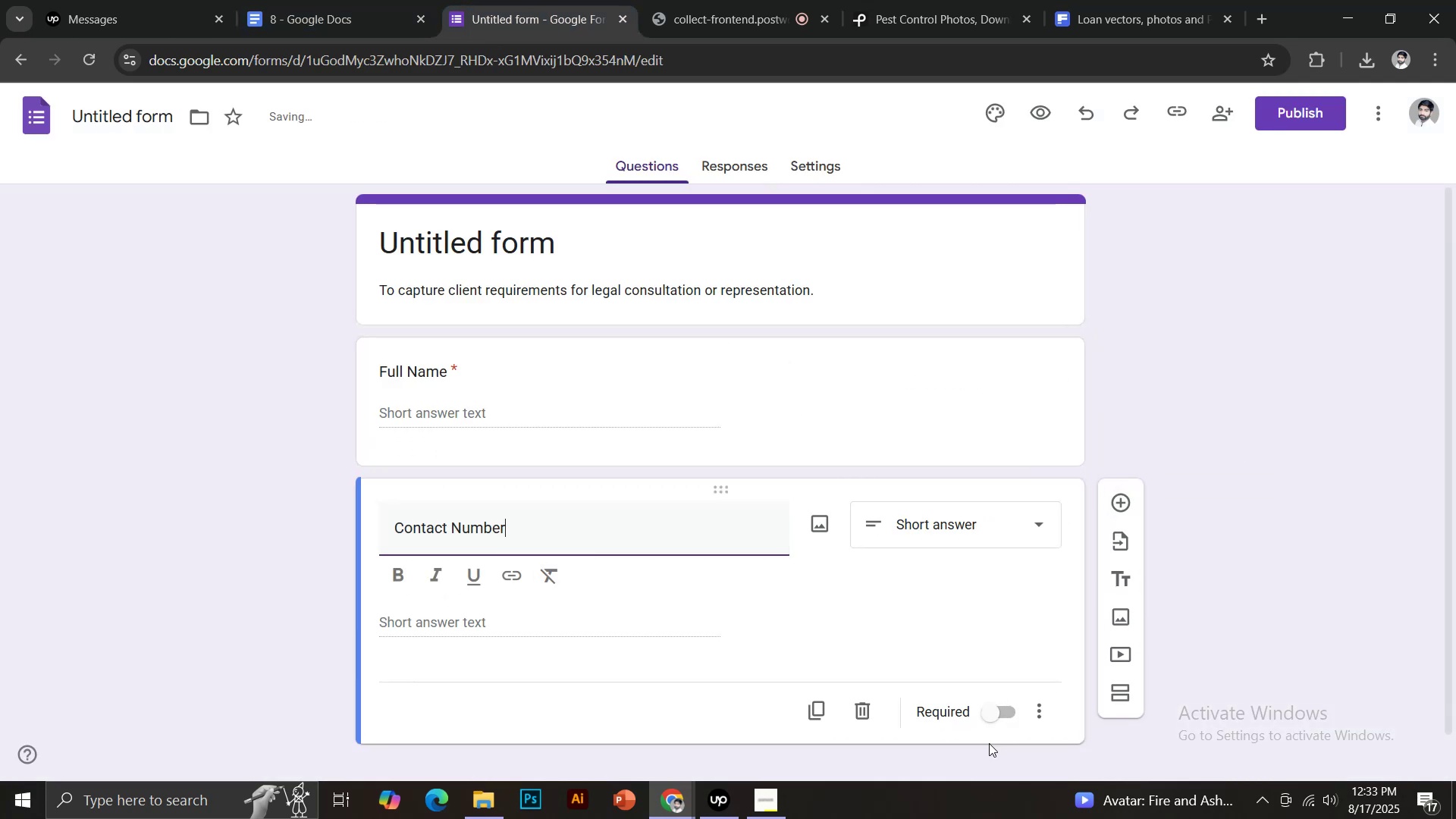 
left_click([991, 711])
 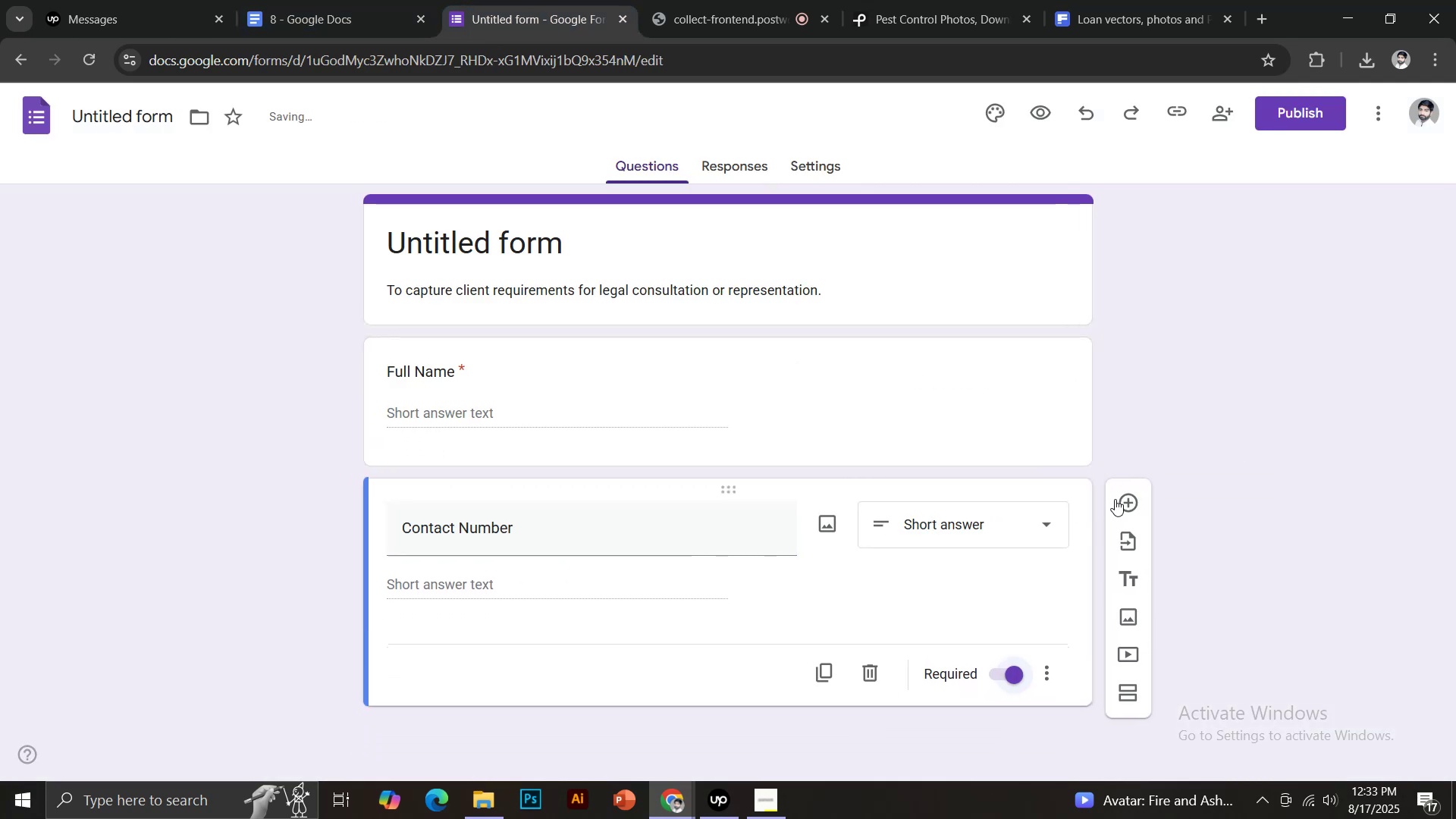 
left_click([1122, 506])
 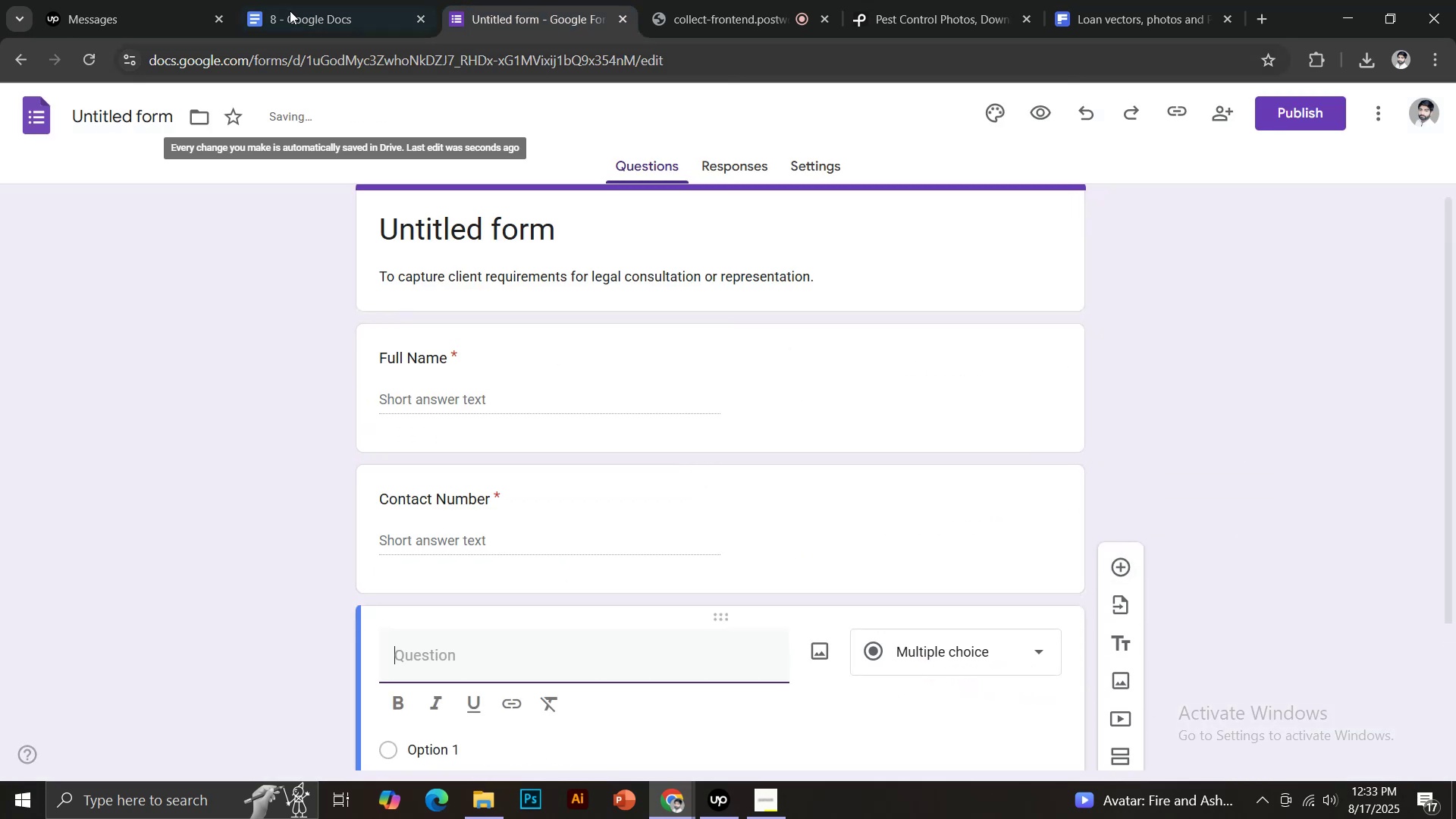 
left_click([325, 0])
 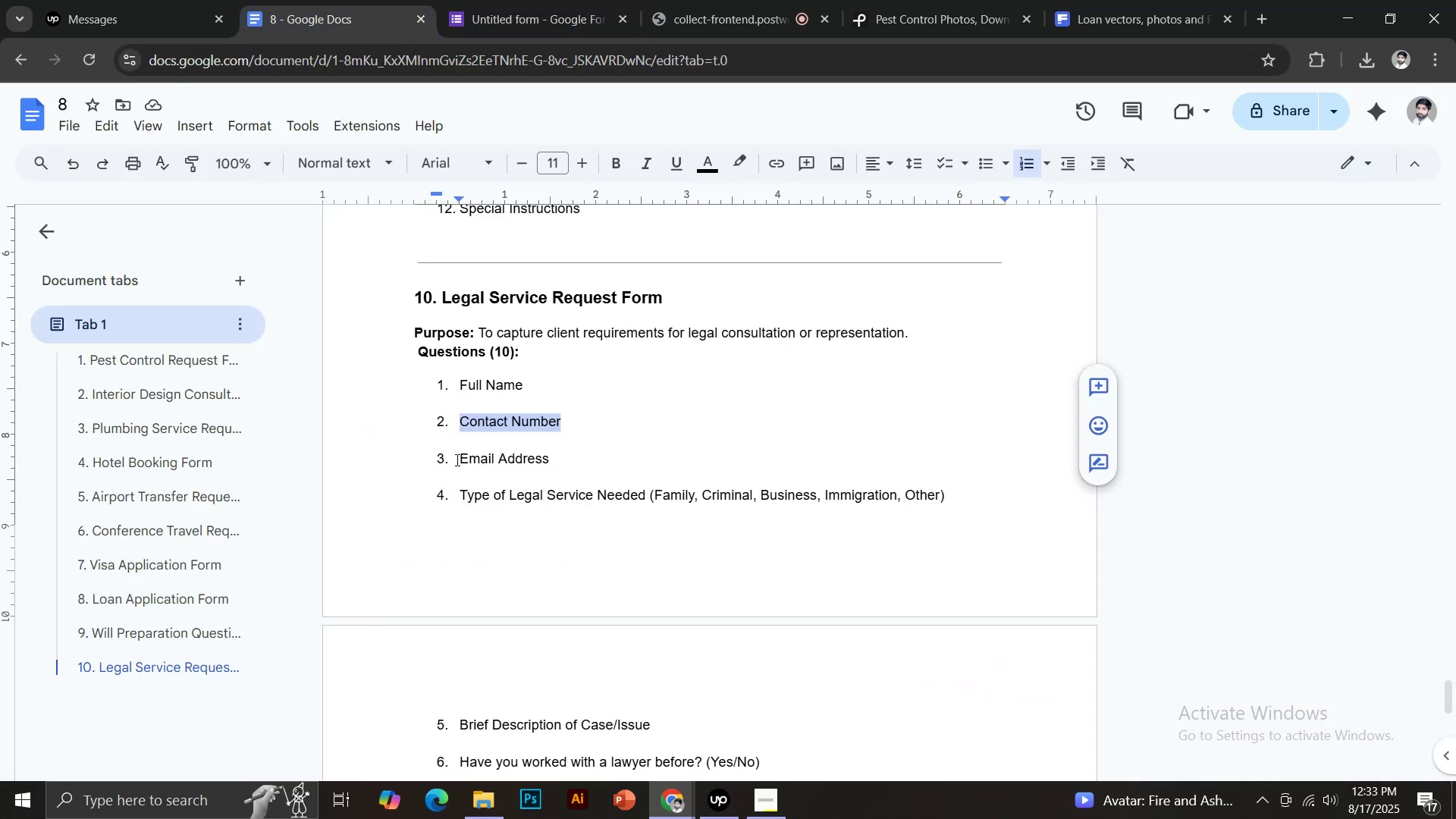 
left_click_drag(start_coordinate=[461, 458], to_coordinate=[554, 458])
 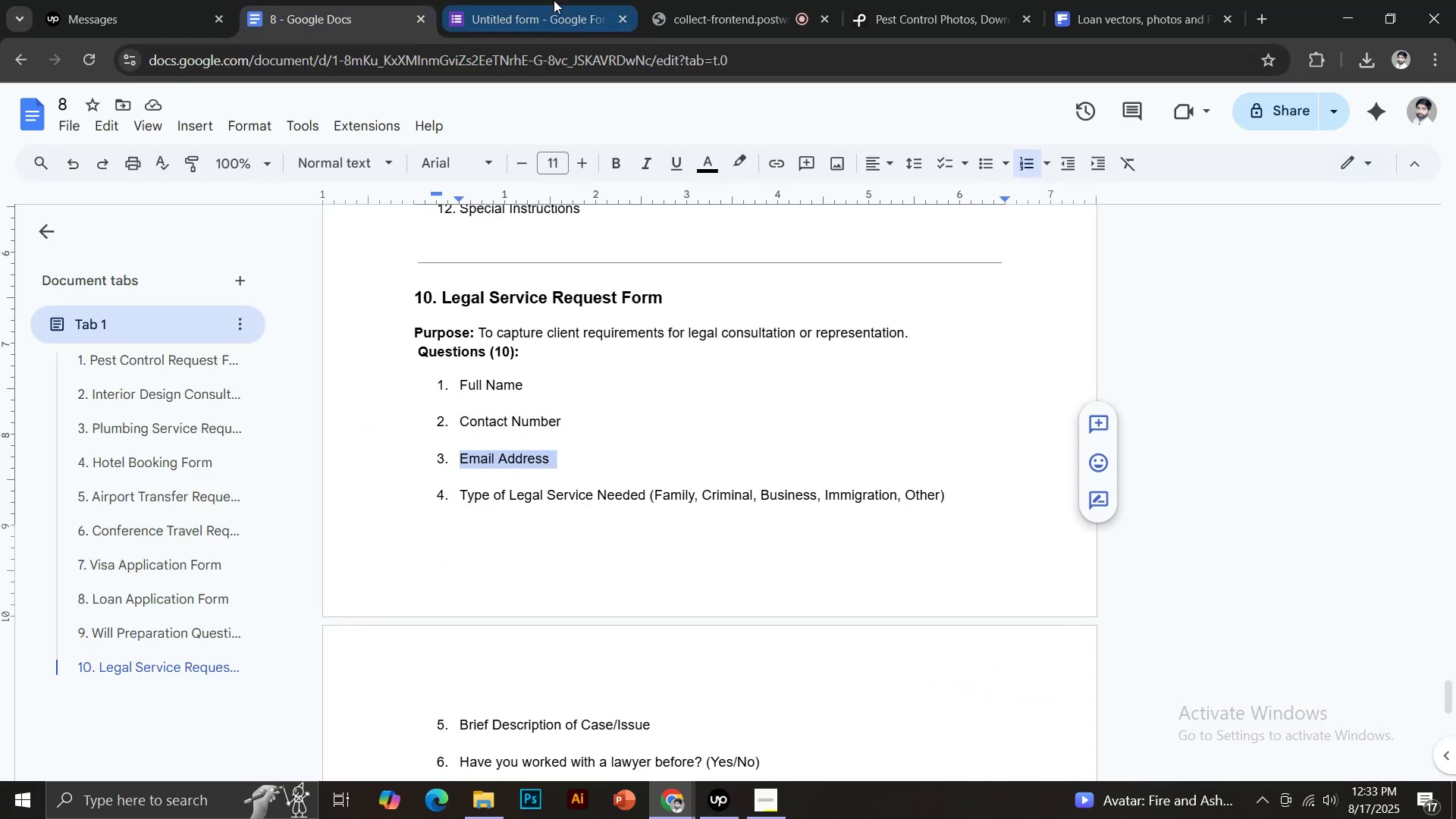 
key(Control+ControlLeft)
 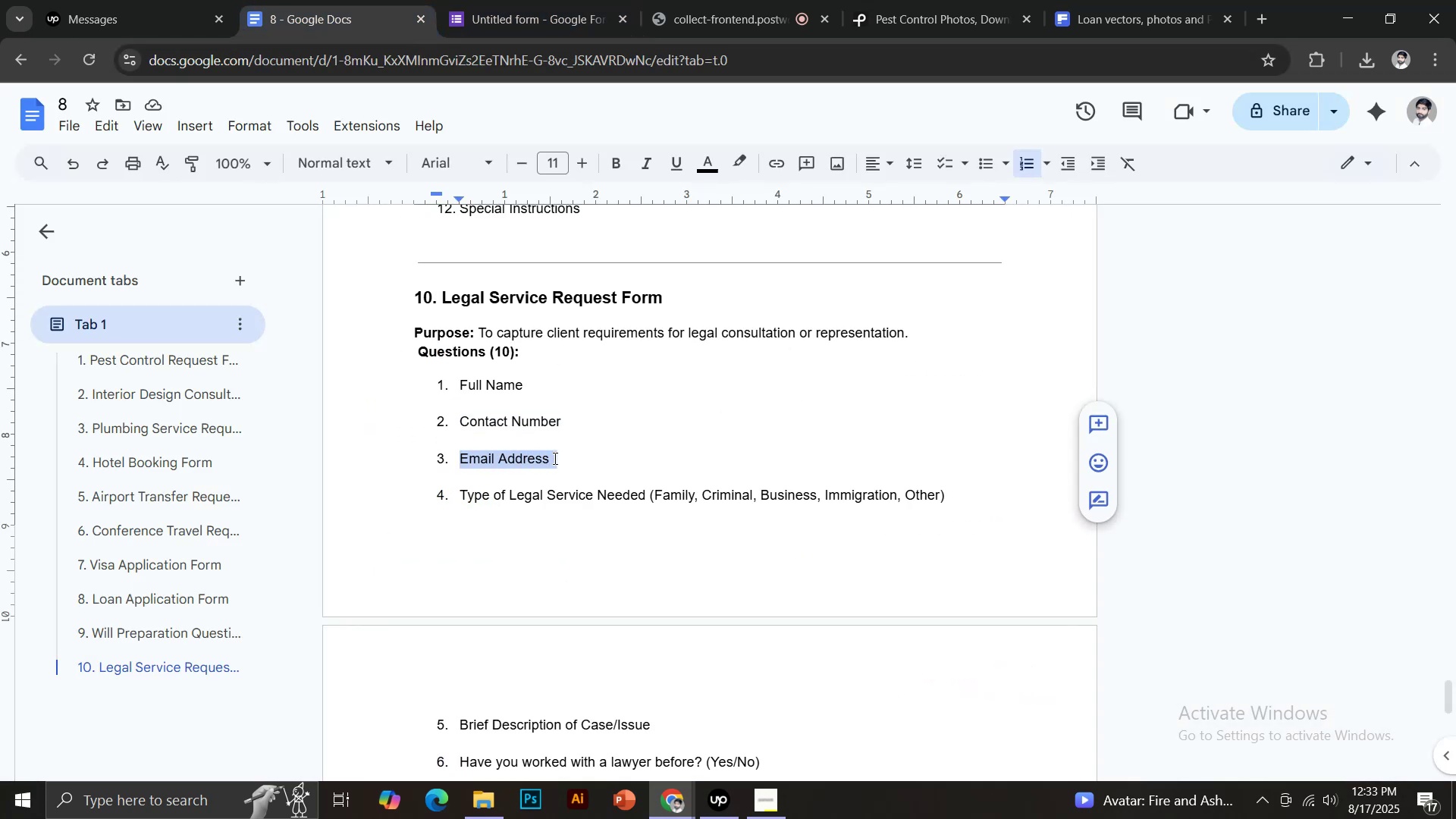 
key(Control+C)
 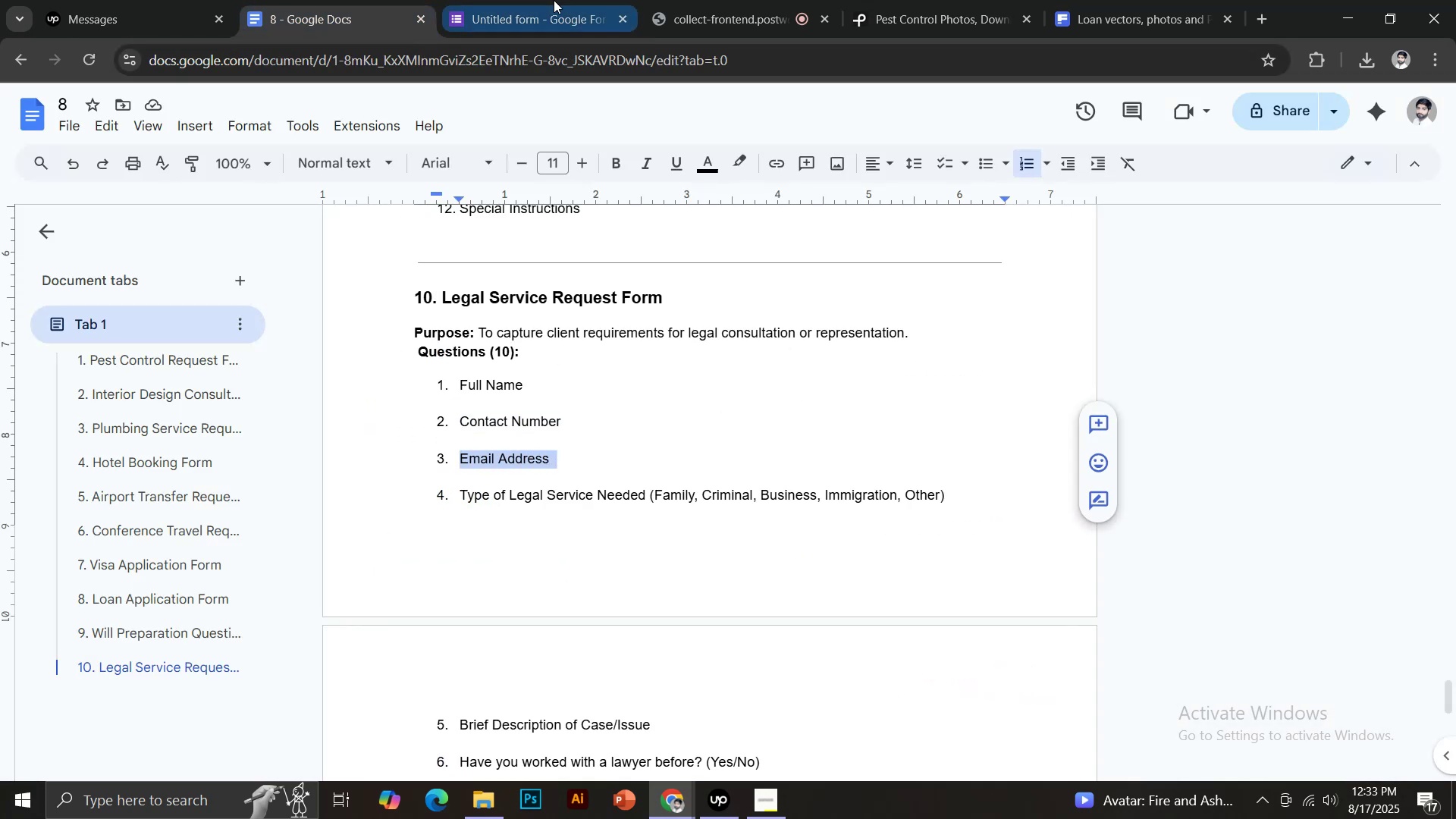 
left_click([554, 0])
 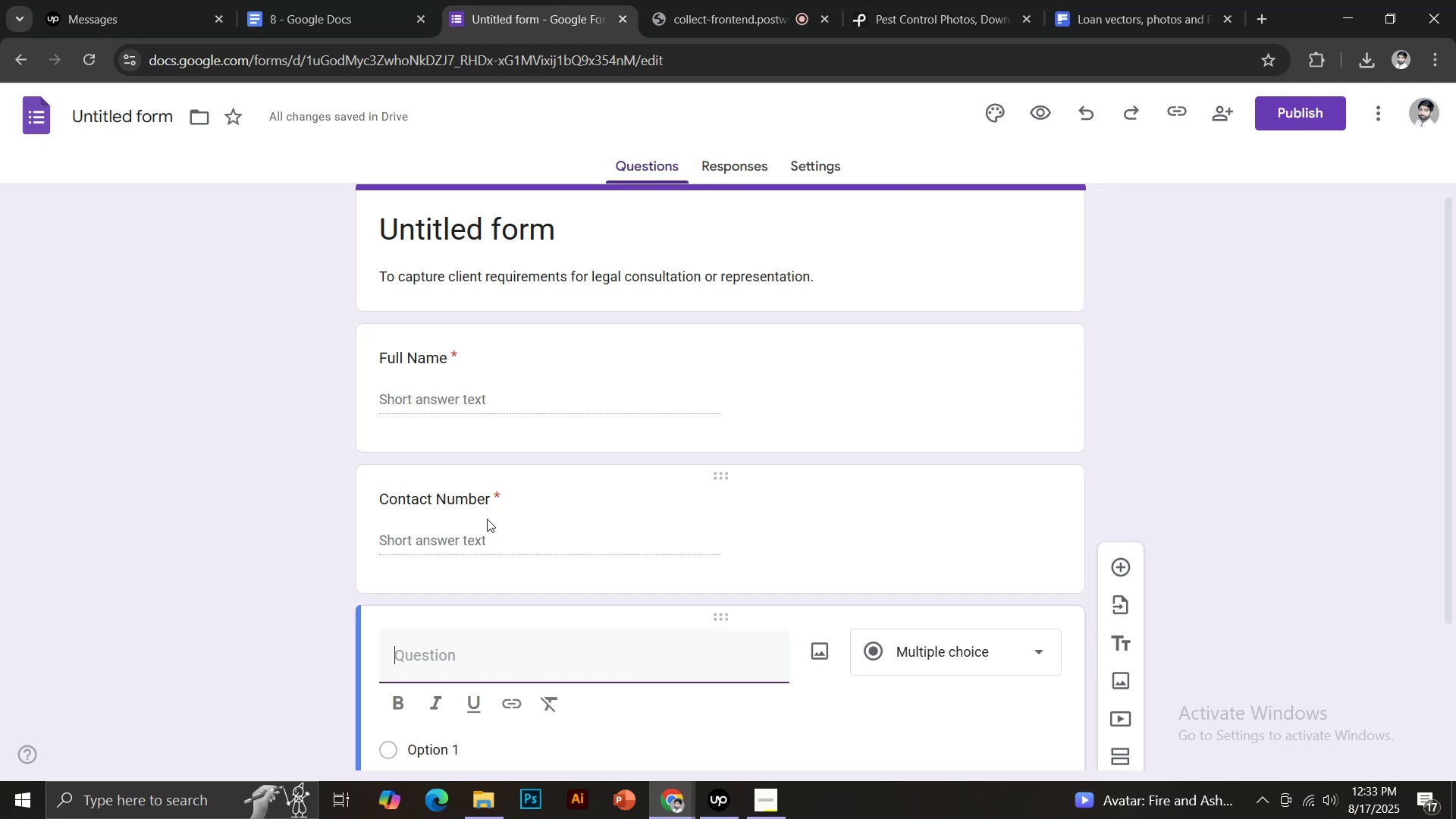 
key(Control+Shift+V)
 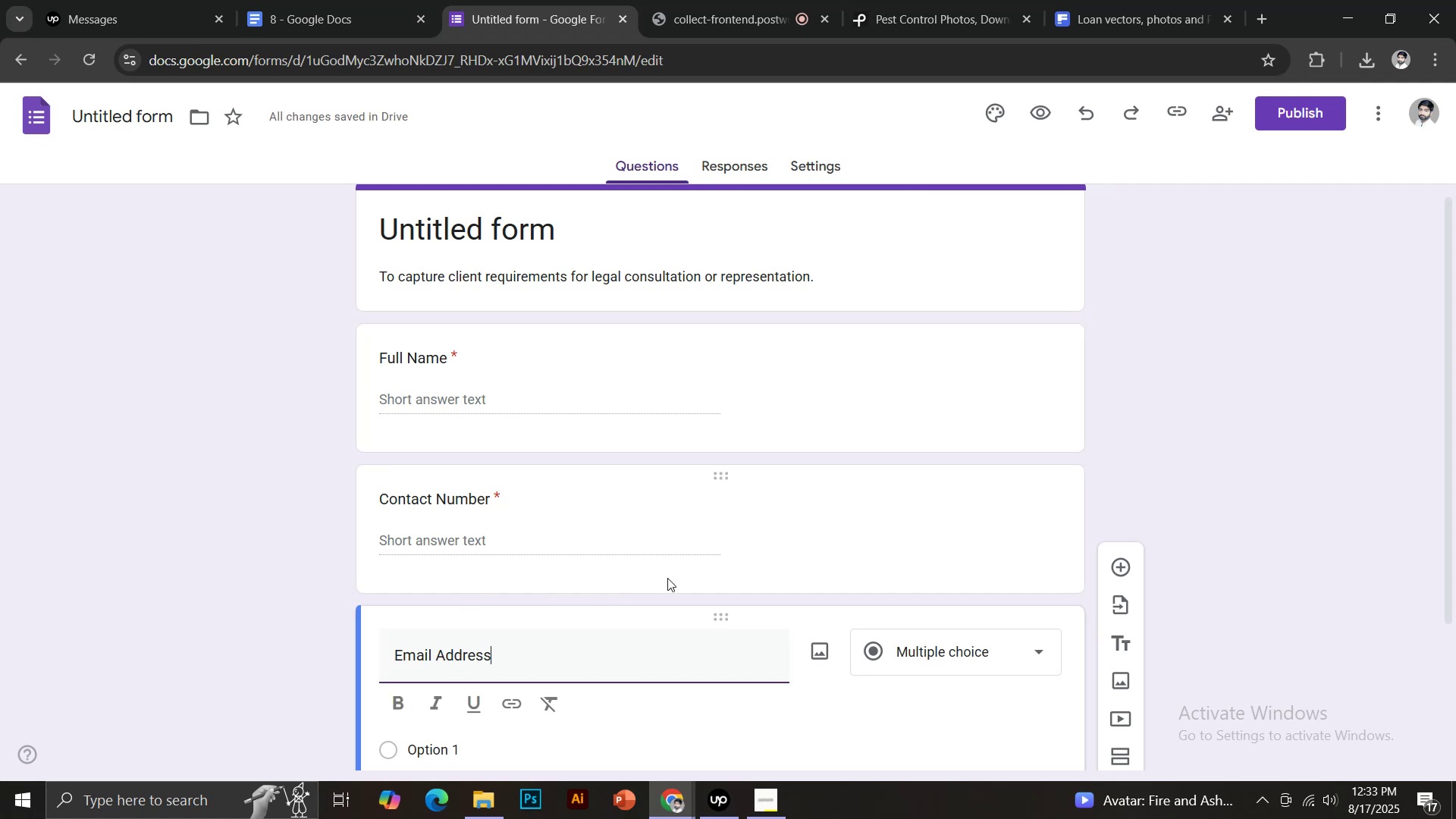 
scroll: coordinate [679, 578], scroll_direction: down, amount: 3.0
 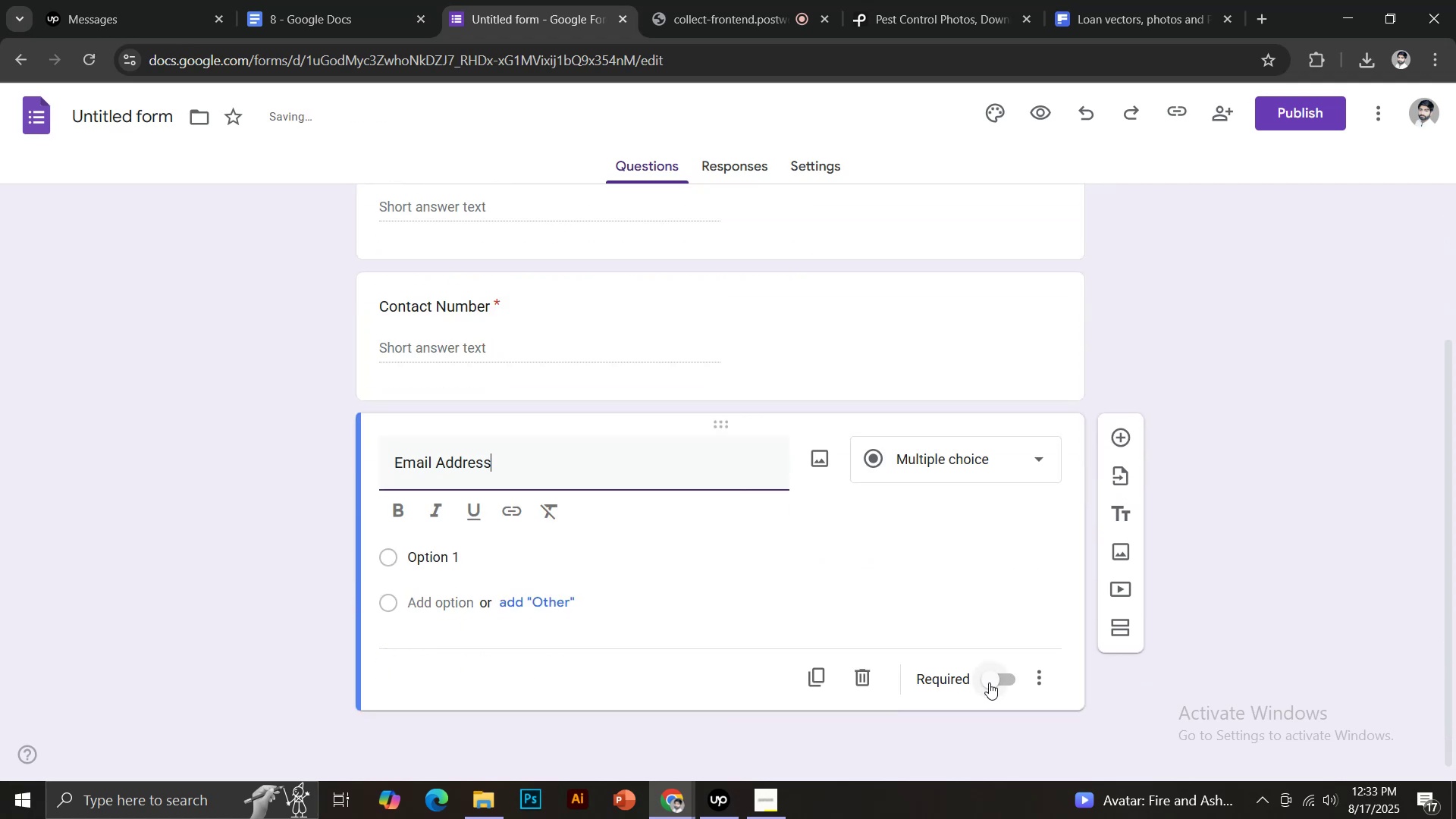 
left_click([994, 682])
 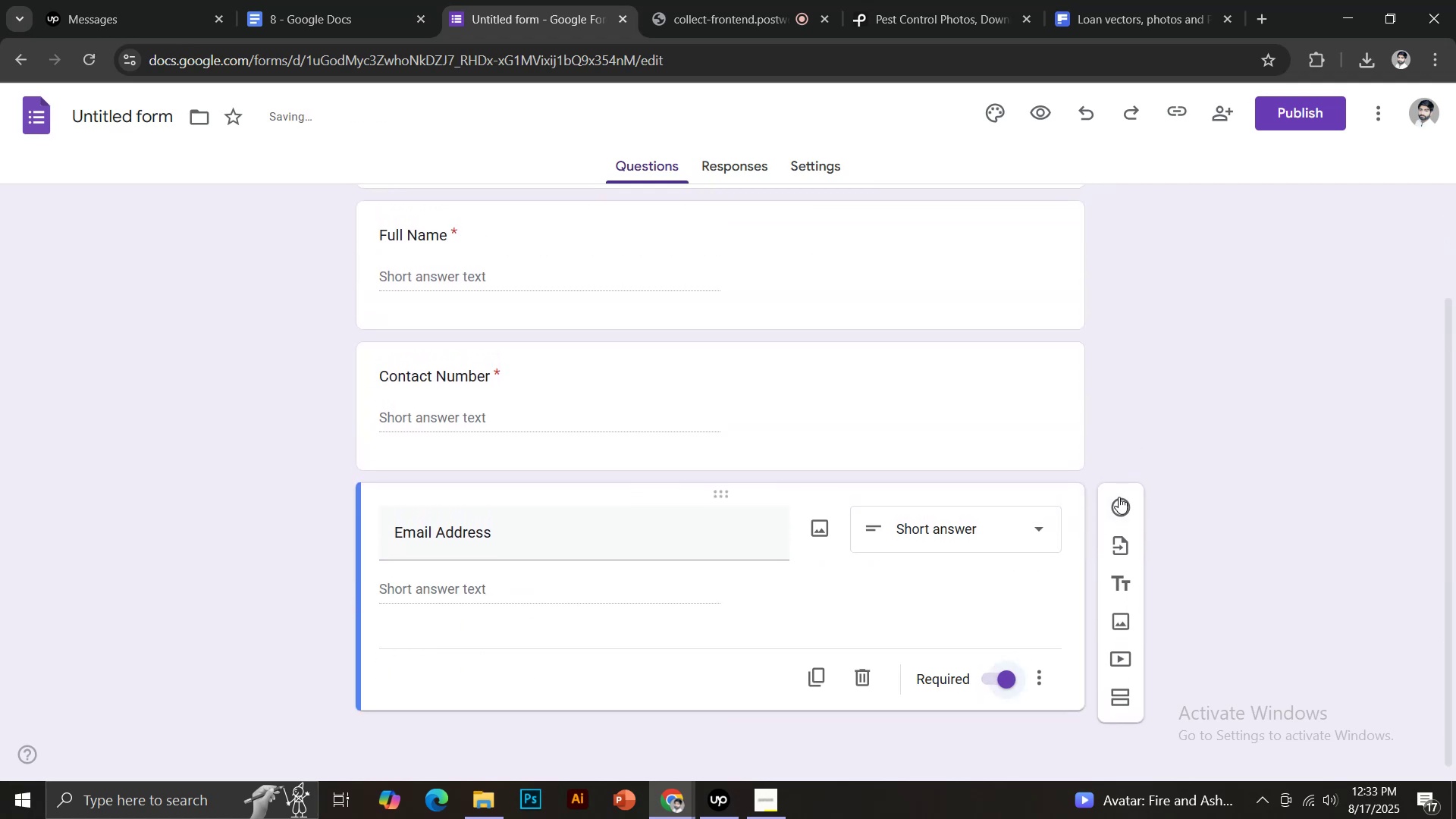 
left_click([1122, 498])
 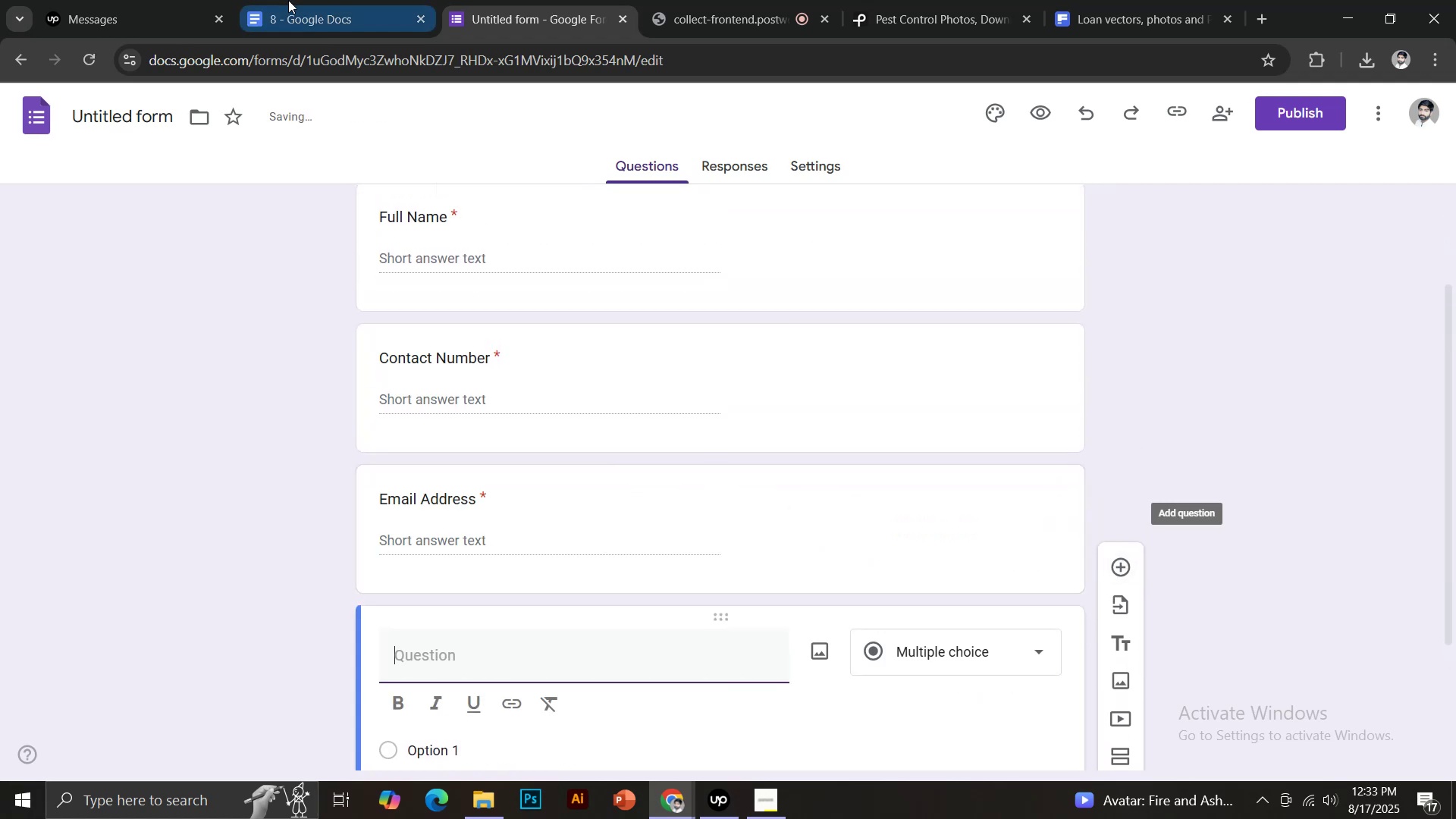 
left_click([310, 0])
 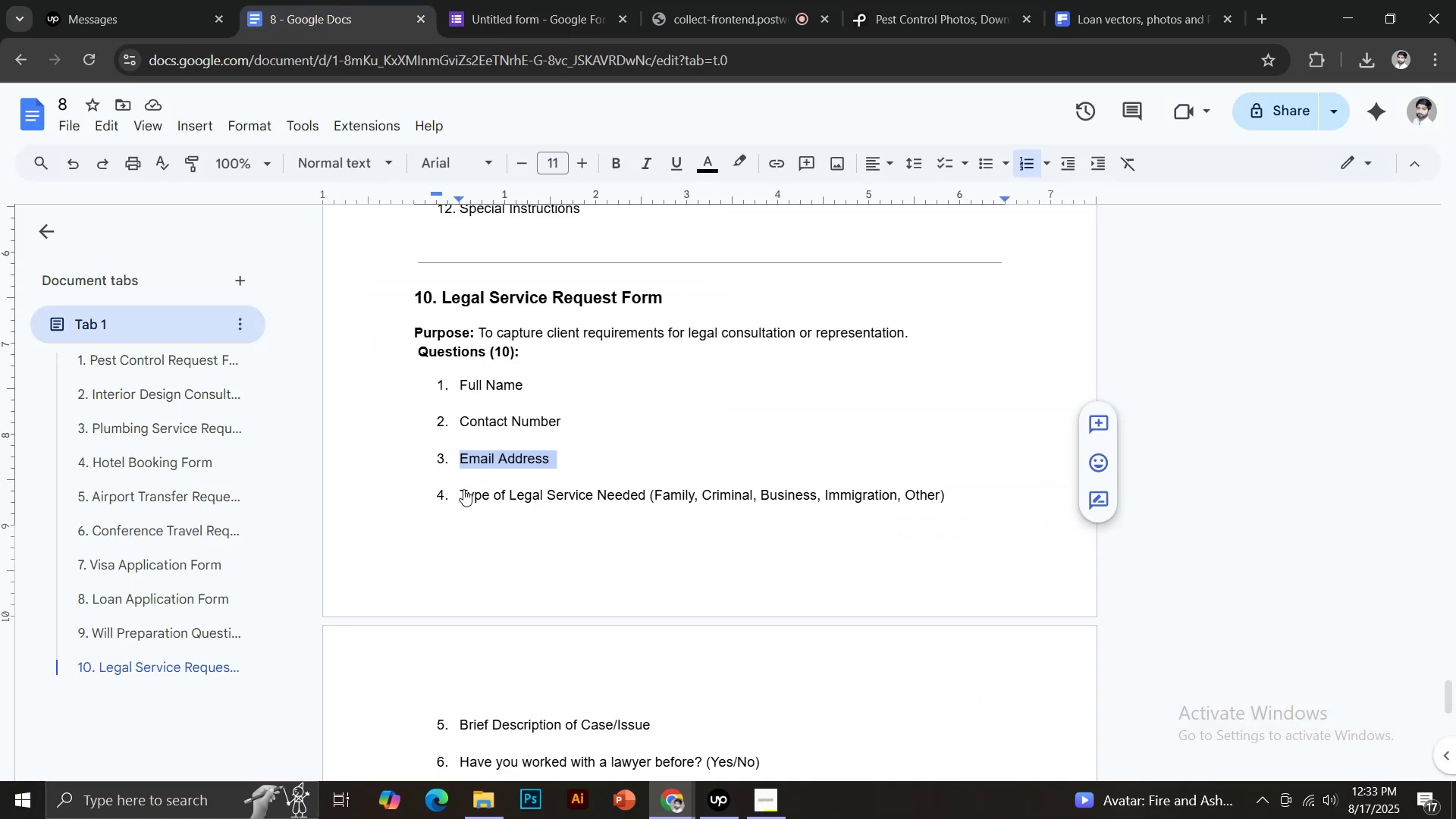 
left_click_drag(start_coordinate=[462, 490], to_coordinate=[647, 496])
 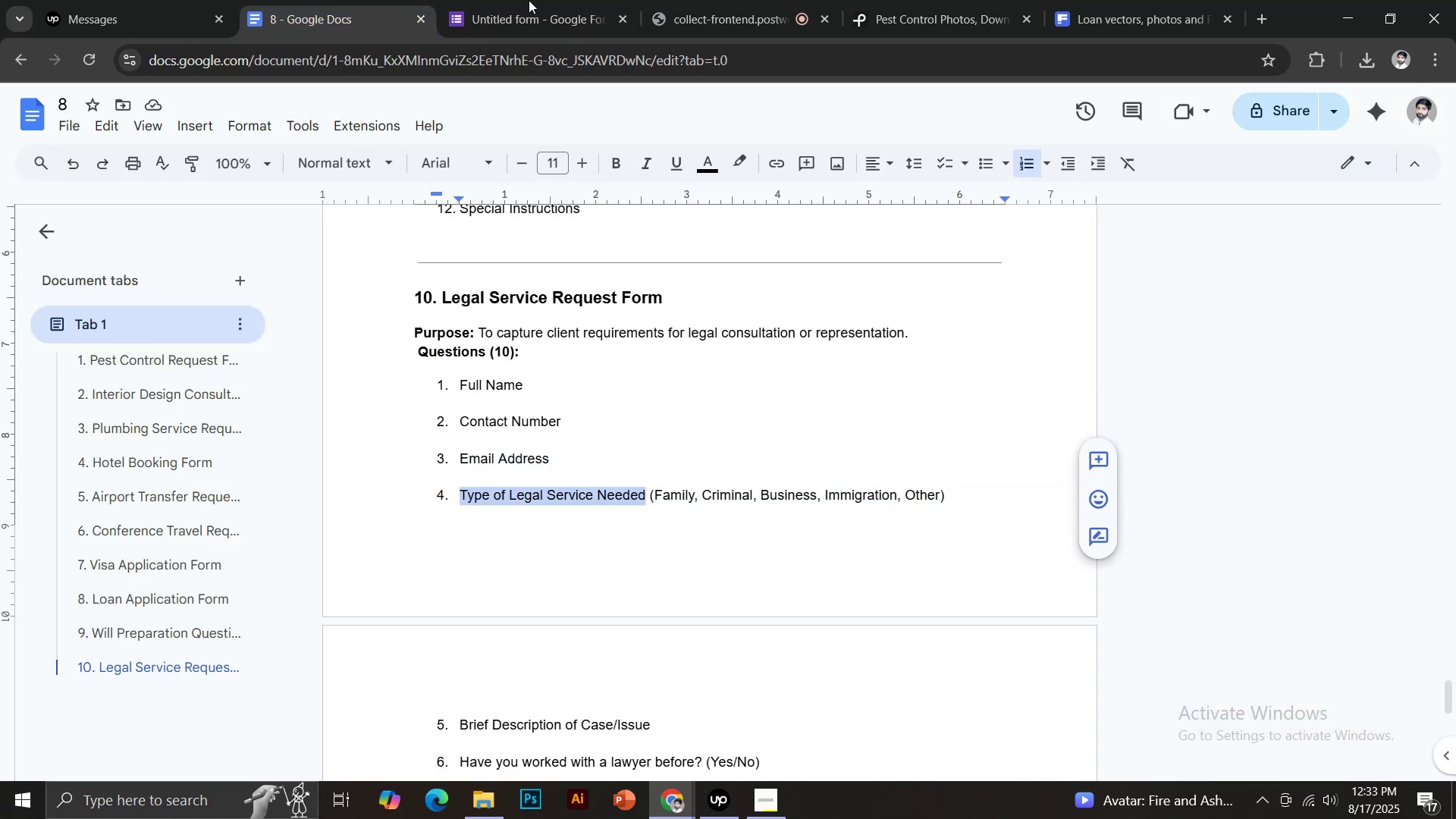 
key(Control+C)
 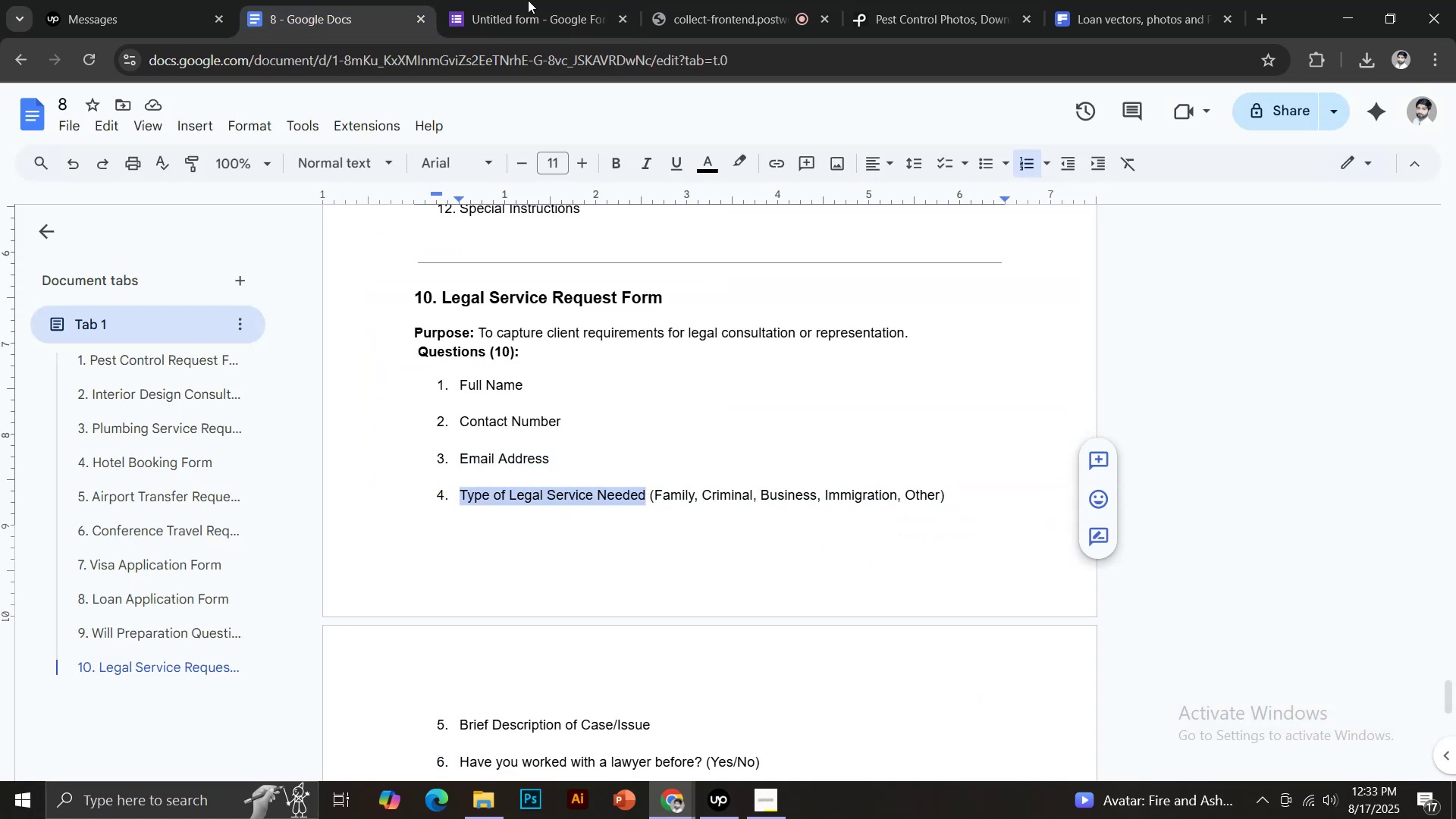 
left_click([529, 0])
 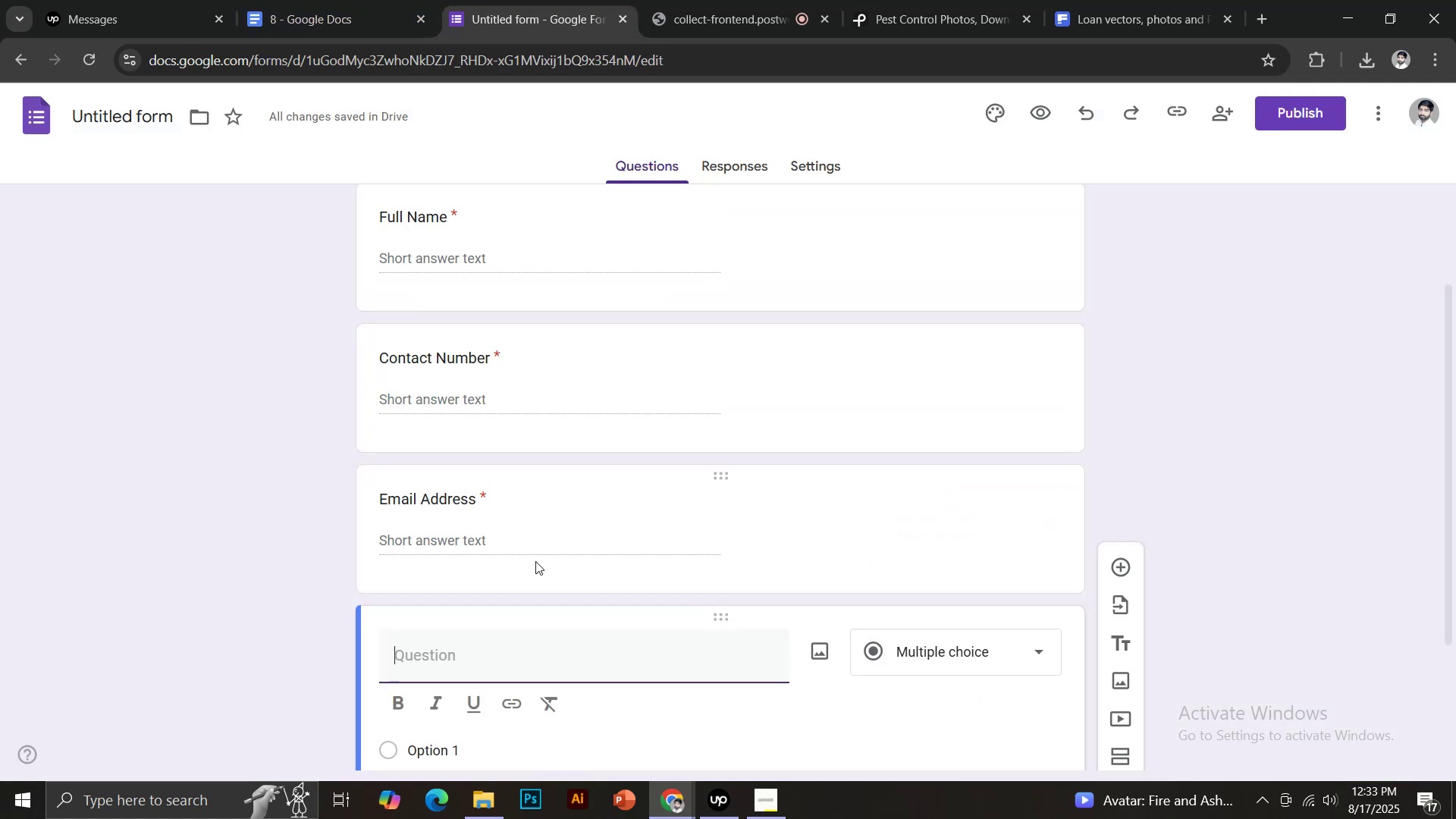 
scroll: coordinate [548, 548], scroll_direction: down, amount: 3.0
 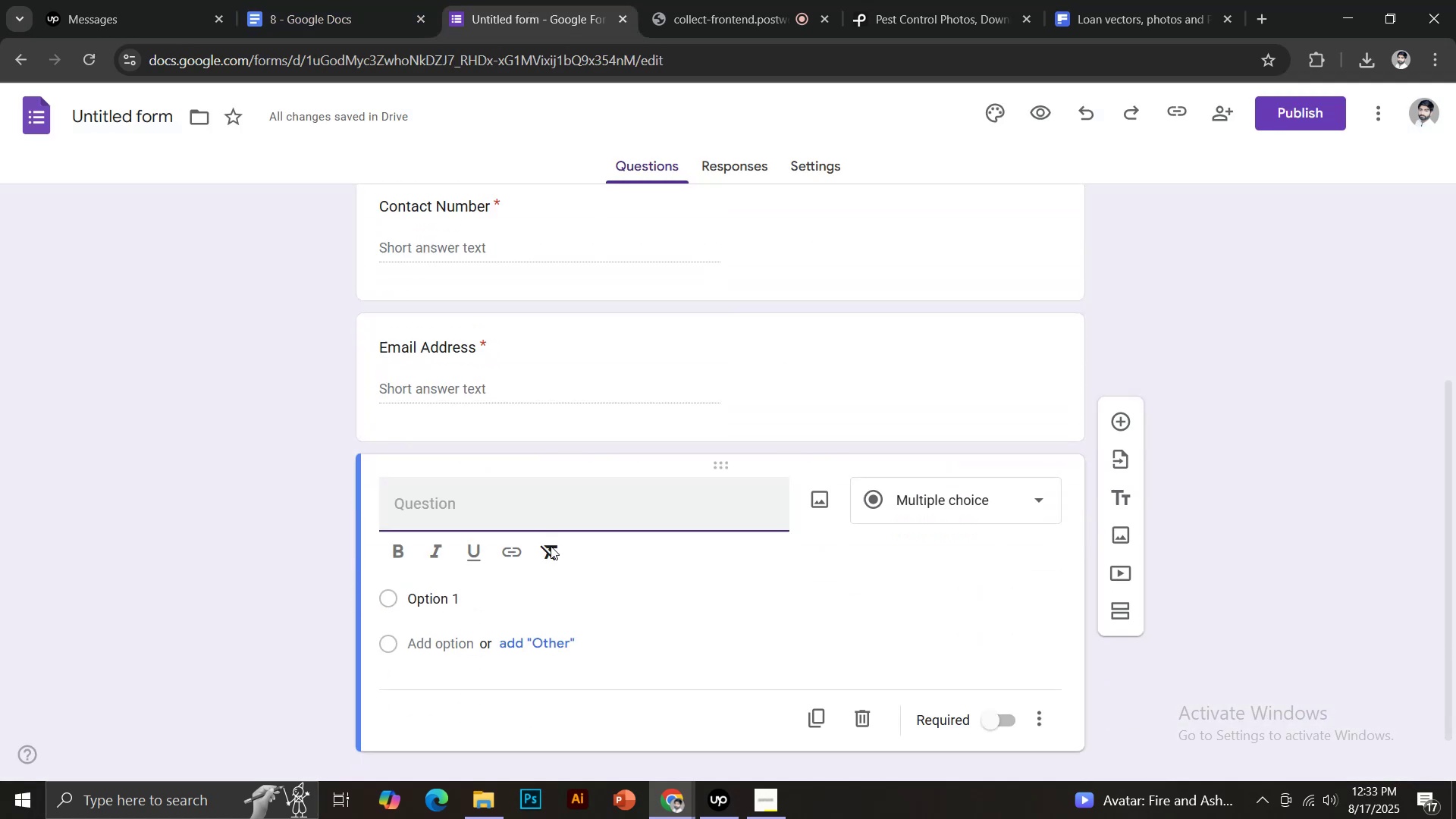 
hold_key(key=ControlLeft, duration=0.38)
 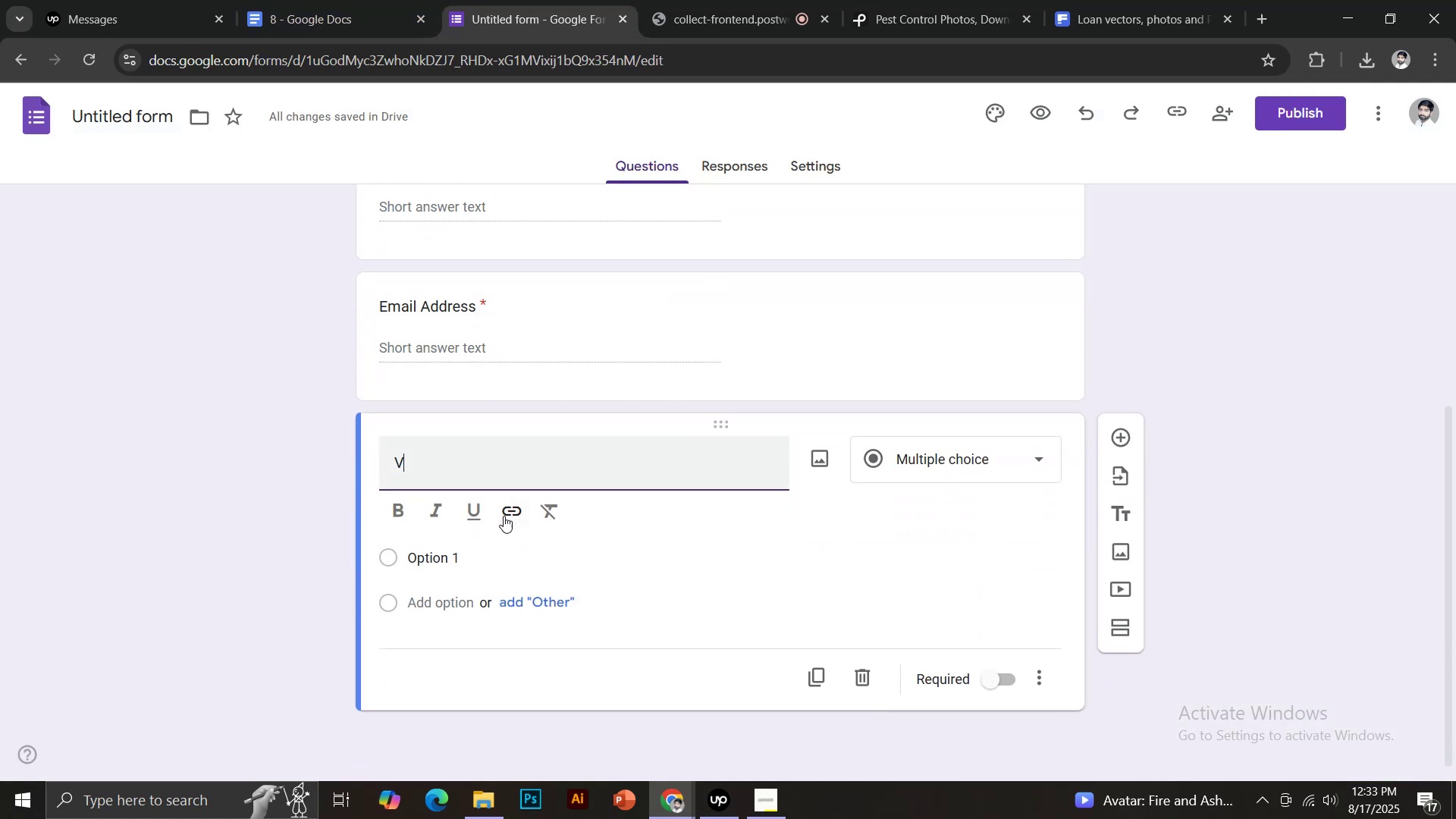 
key(Shift+V)
 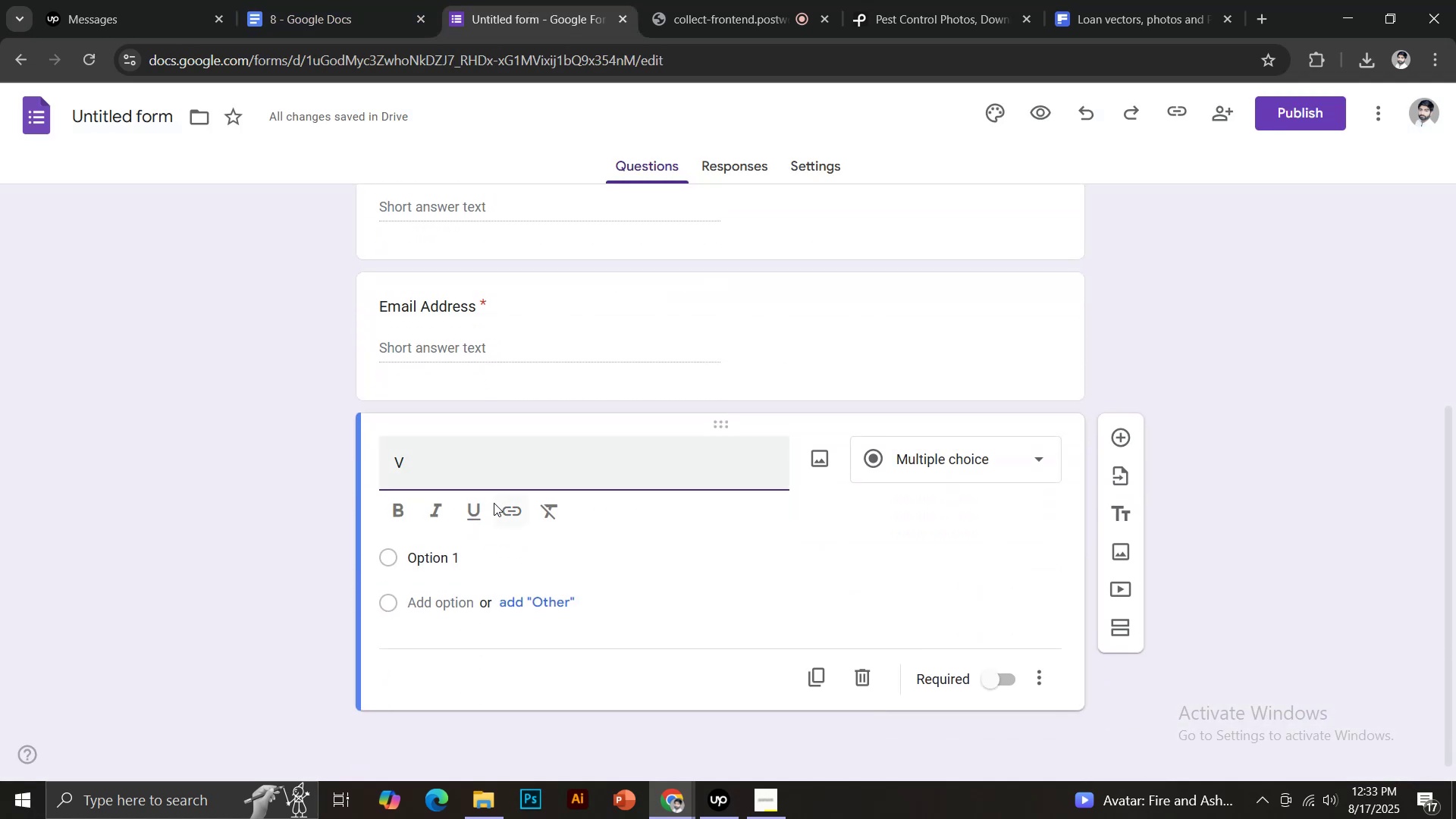 
key(Control+A)
 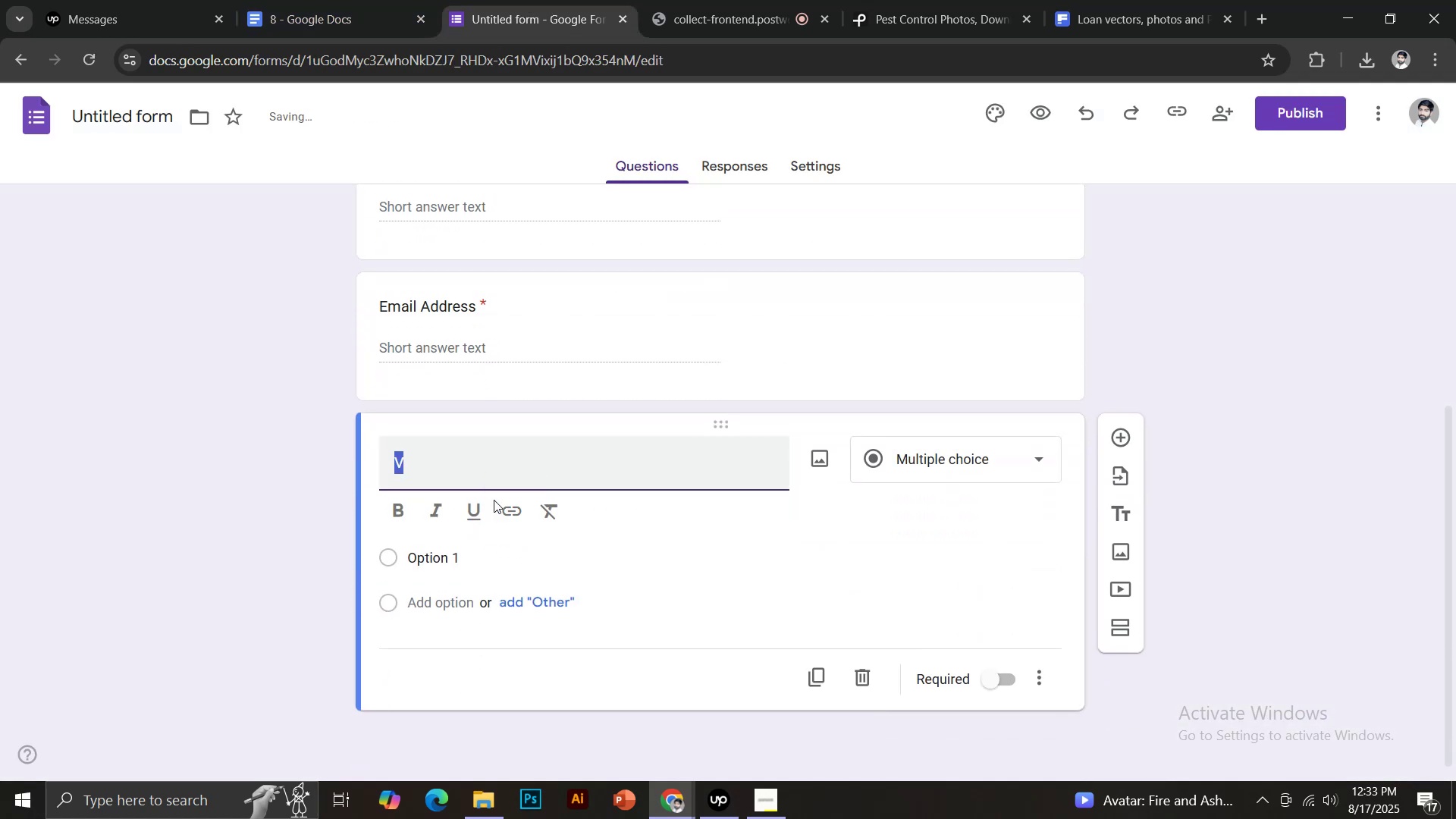 
key(Control+ControlLeft)
 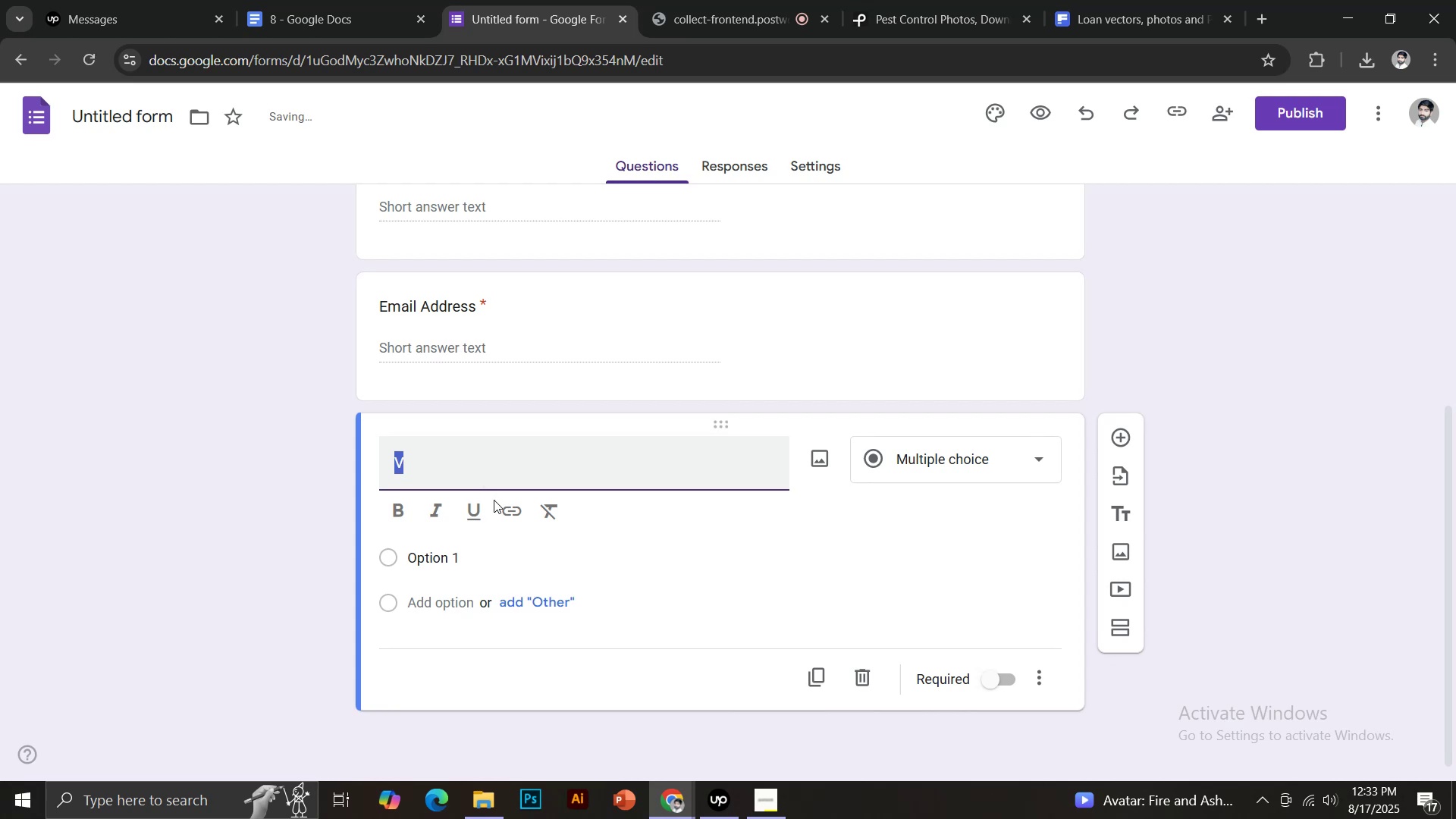 
key(Control+V)
 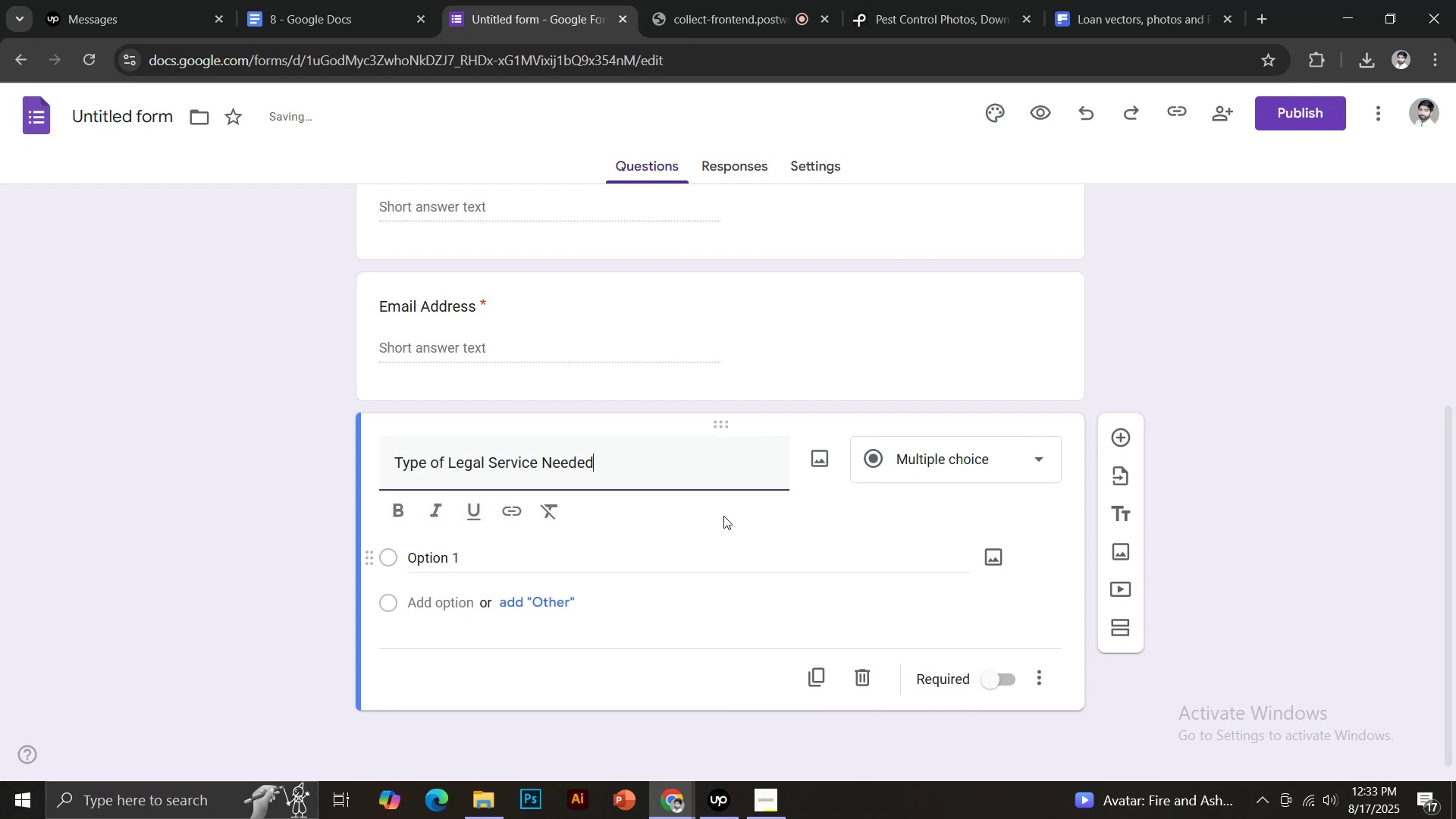 
left_click([940, 459])
 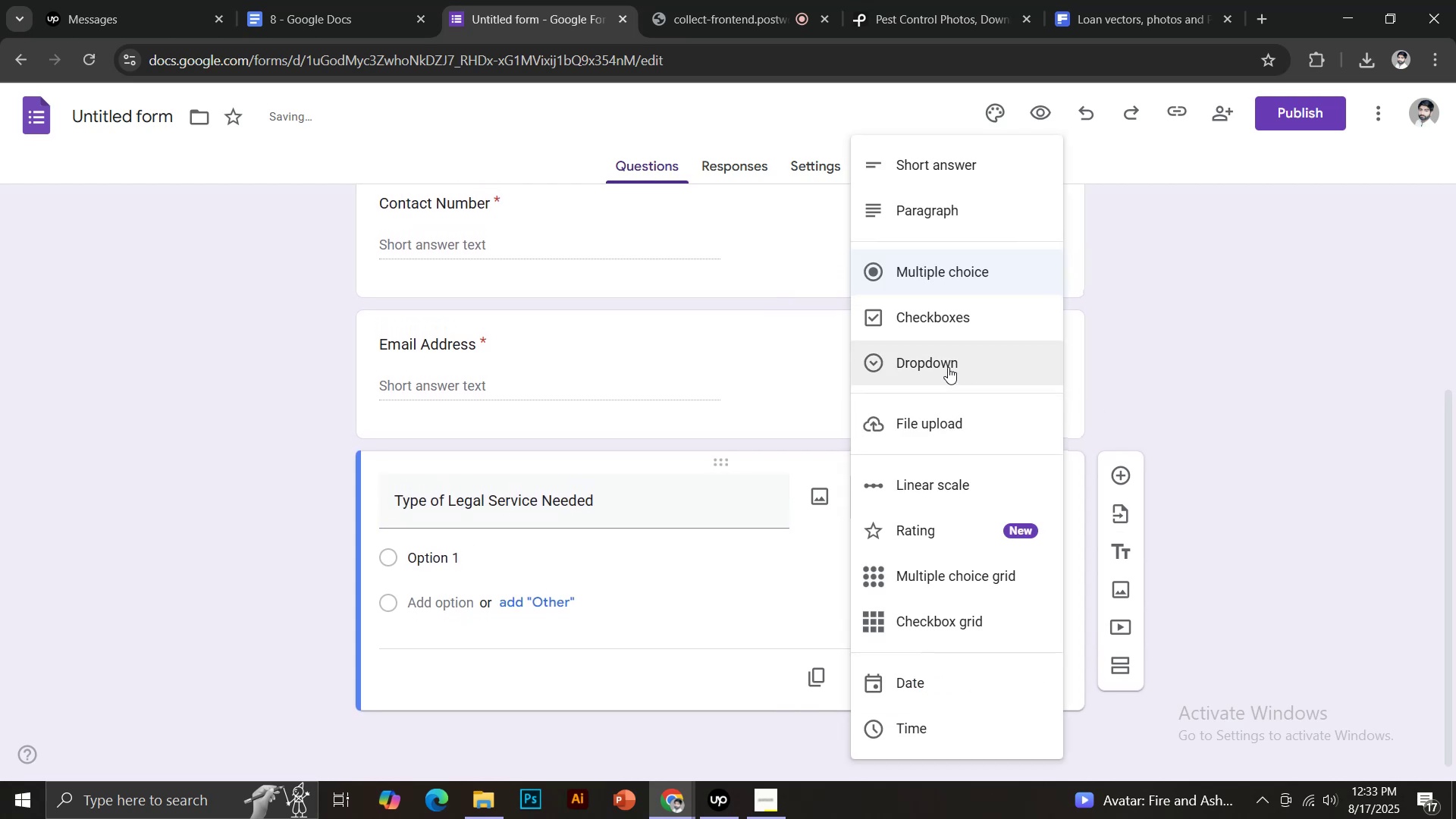 
left_click([943, 361])
 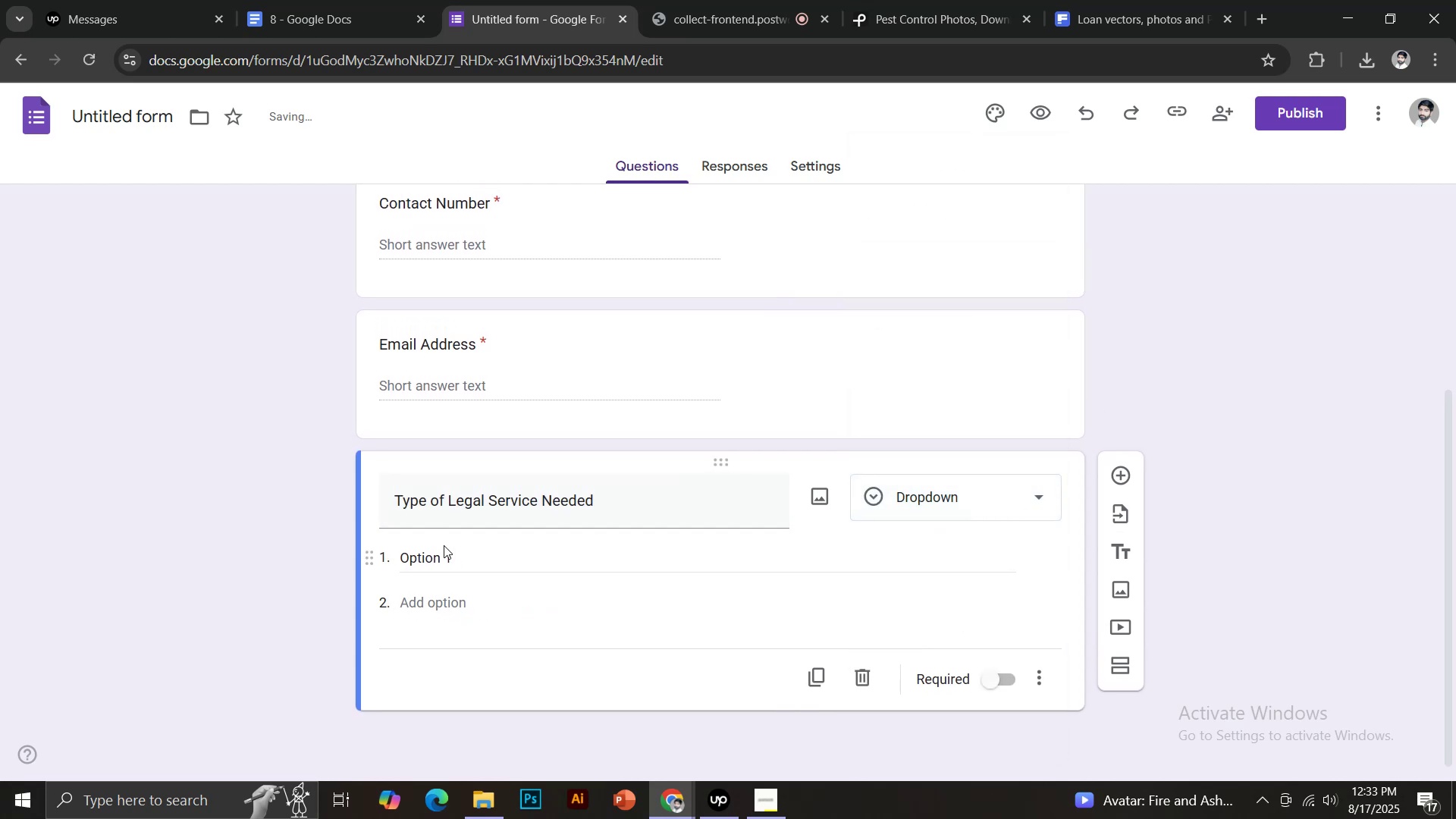 
left_click([441, 552])
 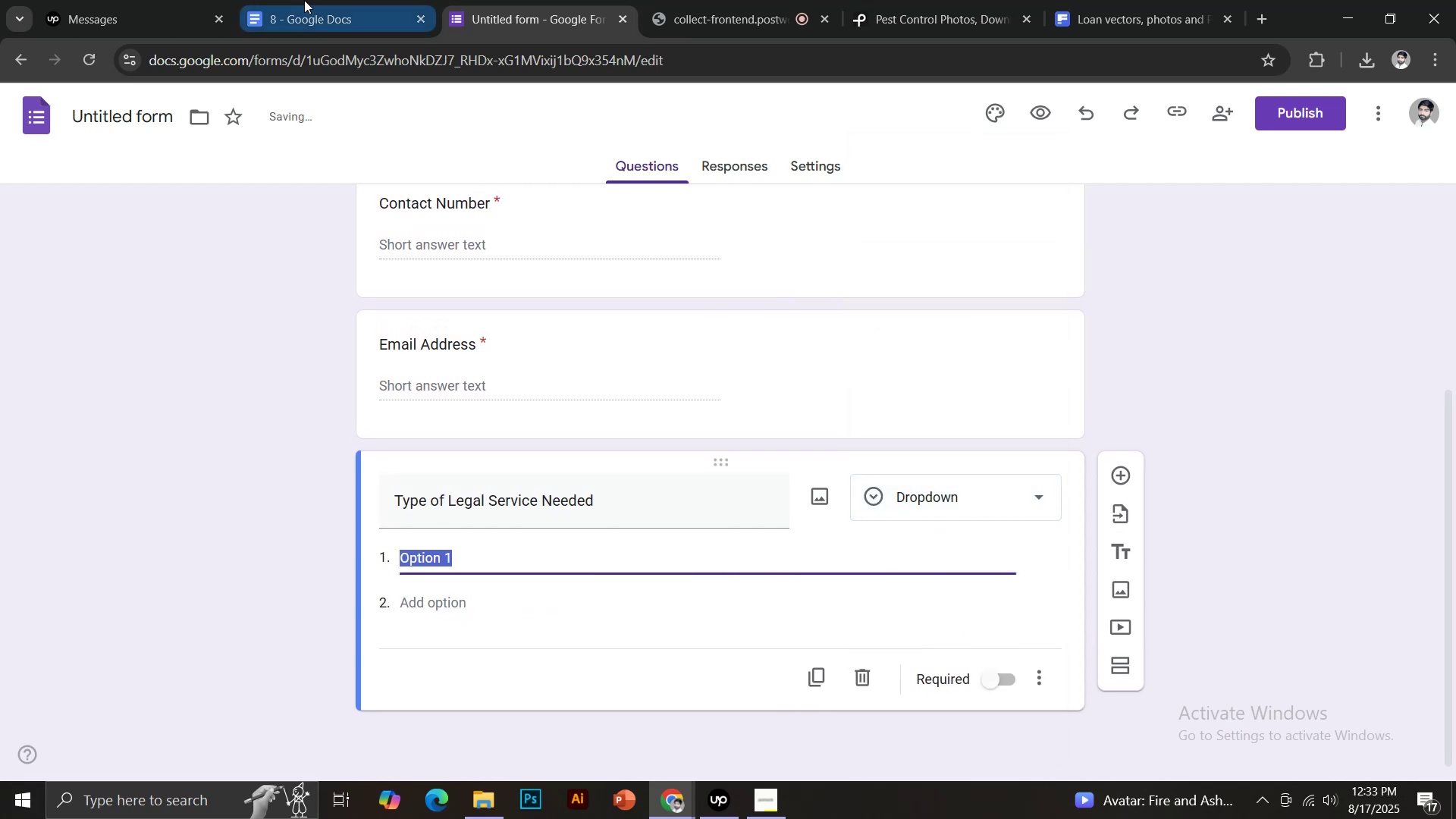 
left_click([312, 0])
 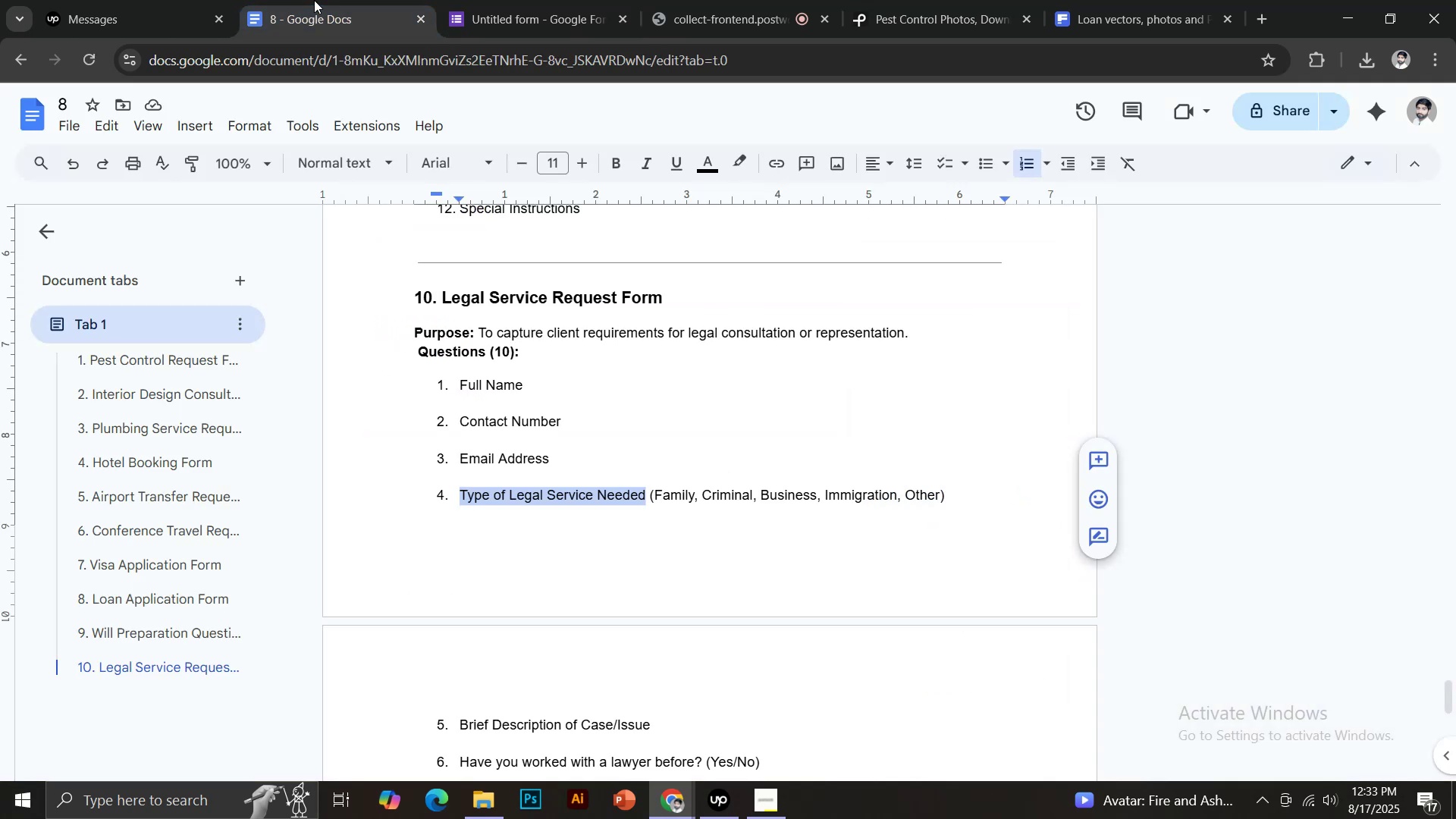 
left_click([491, 0])
 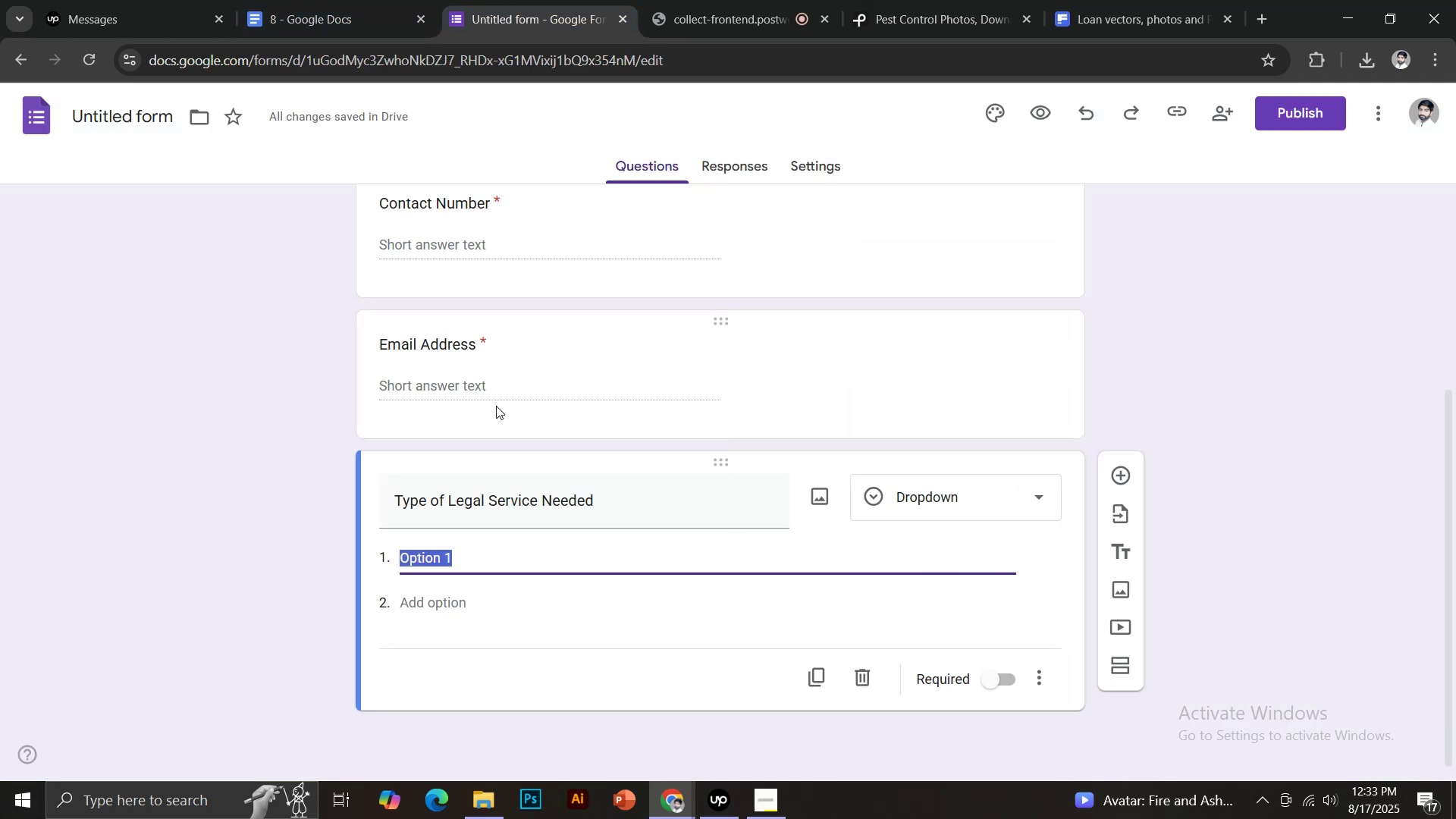 
type(Family)
 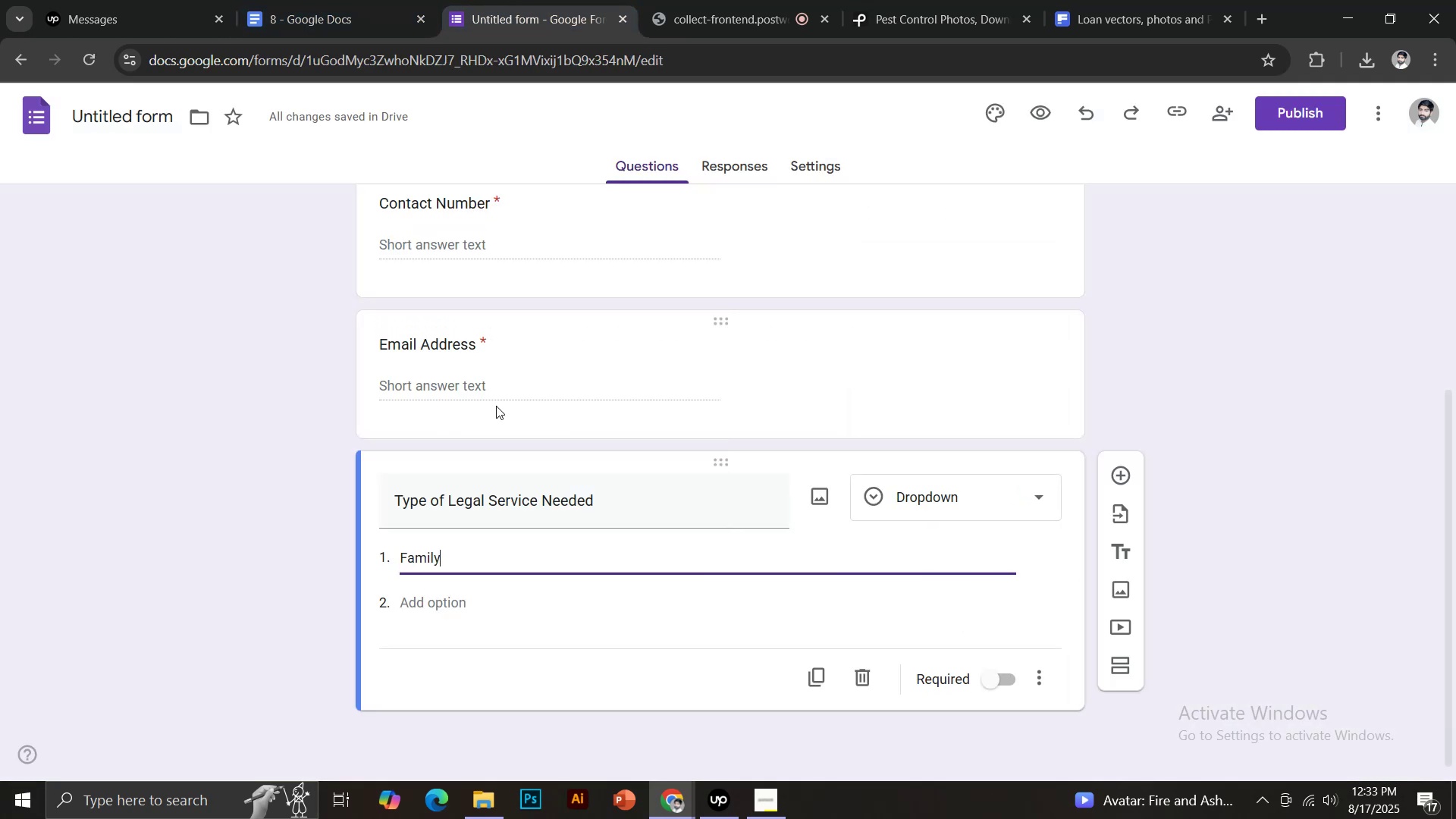 
key(Enter)
 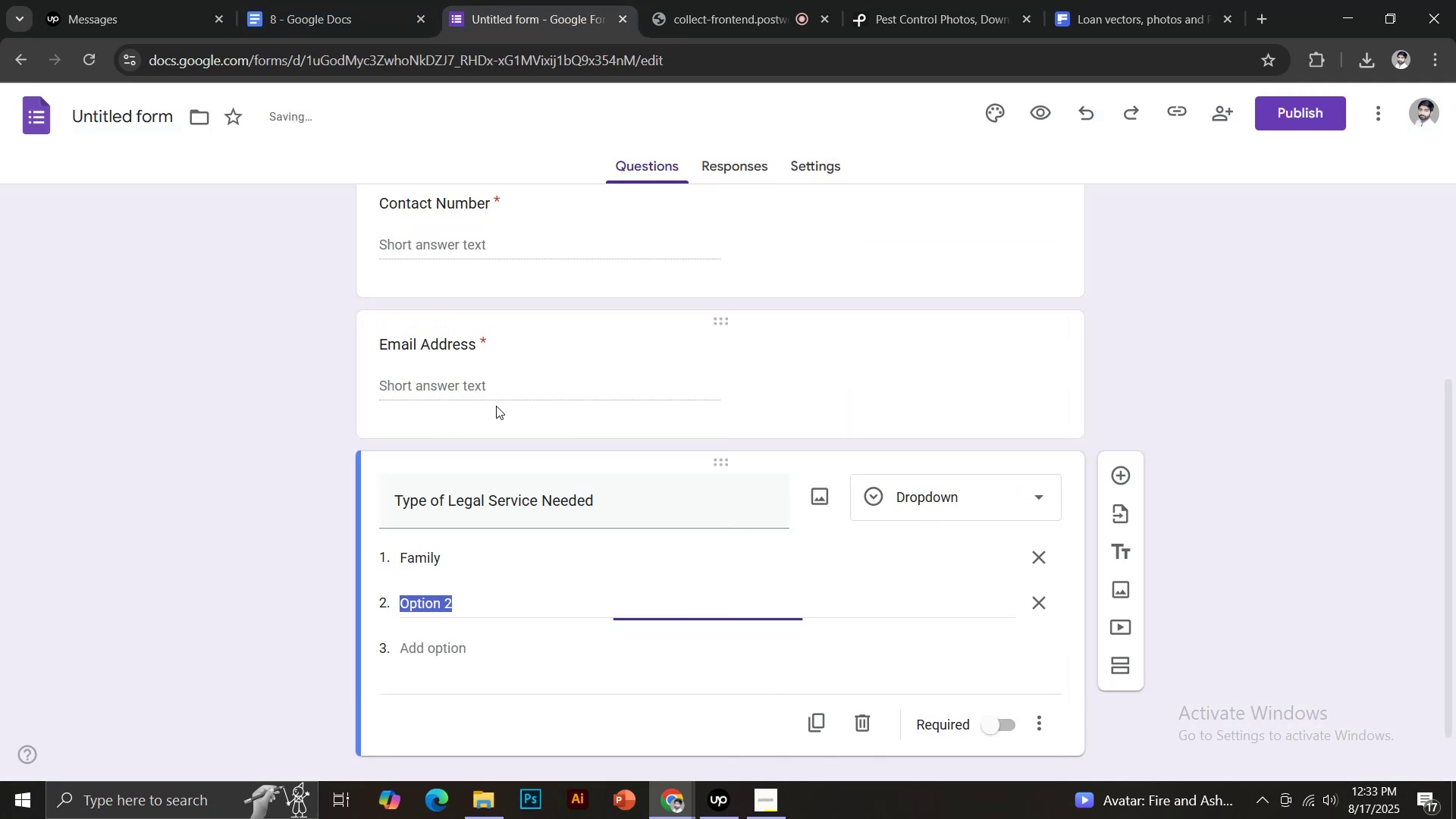 
type(Crimima)
key(Backspace)
key(Backspace)
type(nal)
 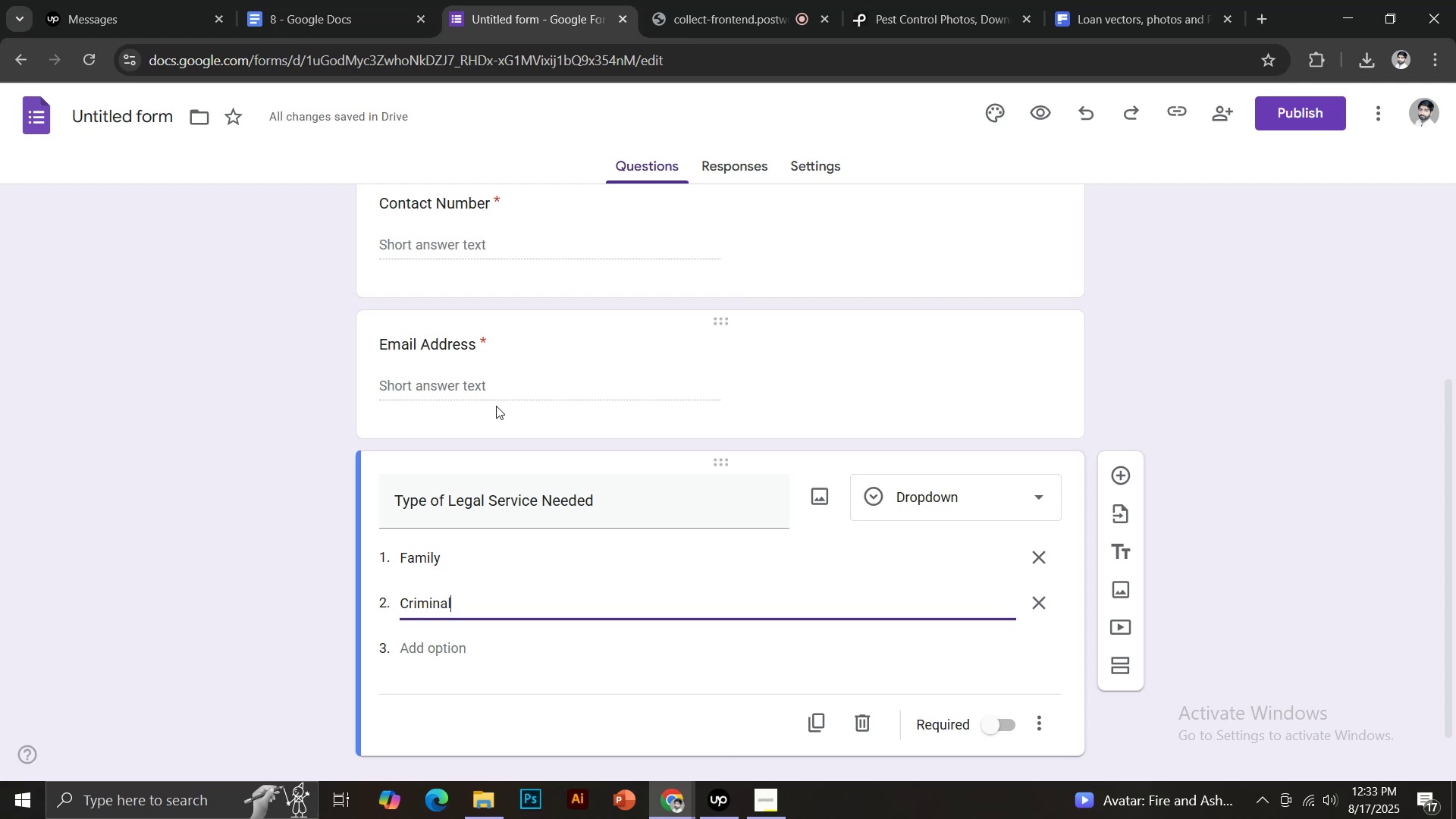 
key(Enter)
 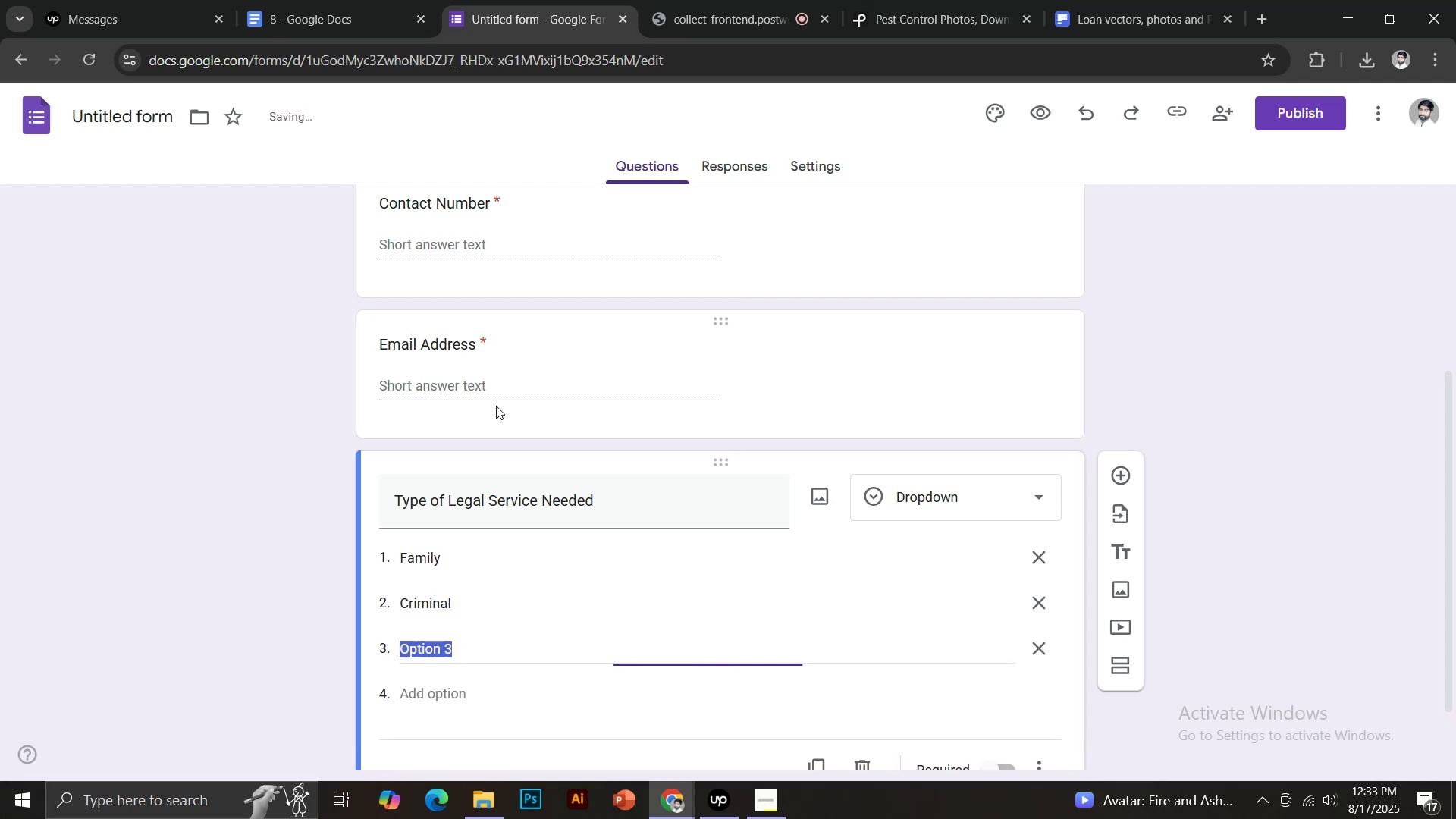 
type(Business)
 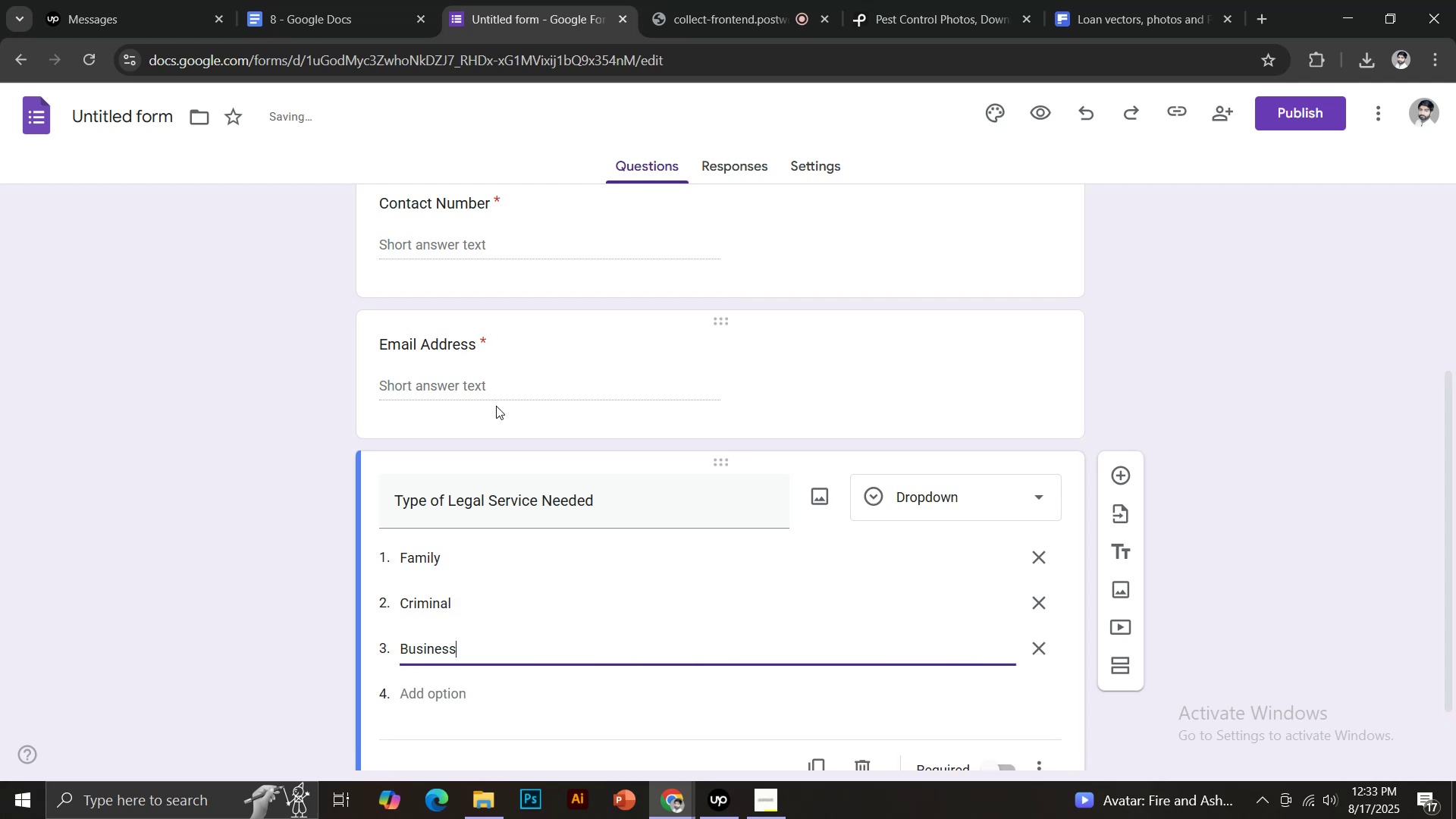 
key(Enter)
 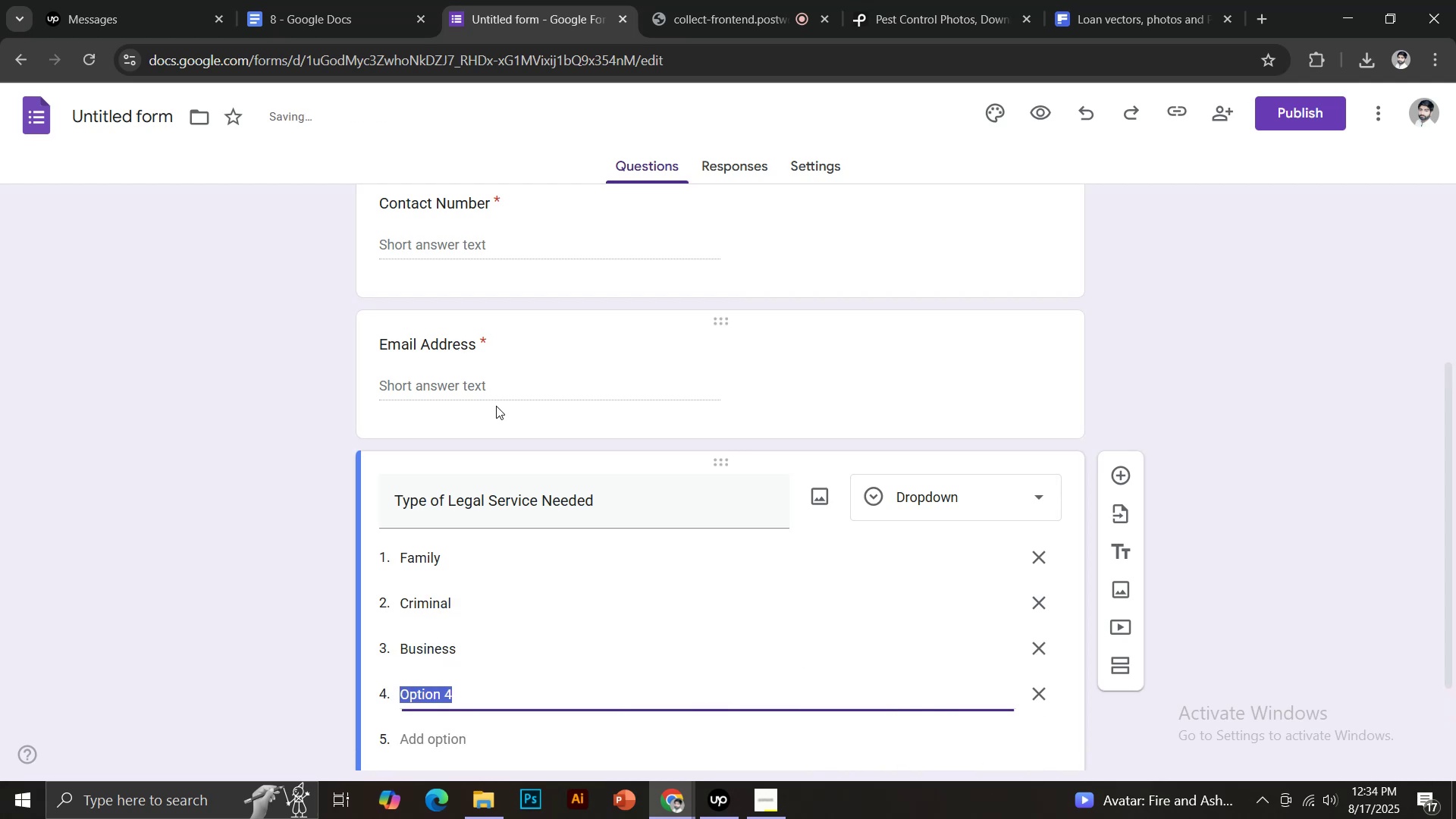 
type(Other)
 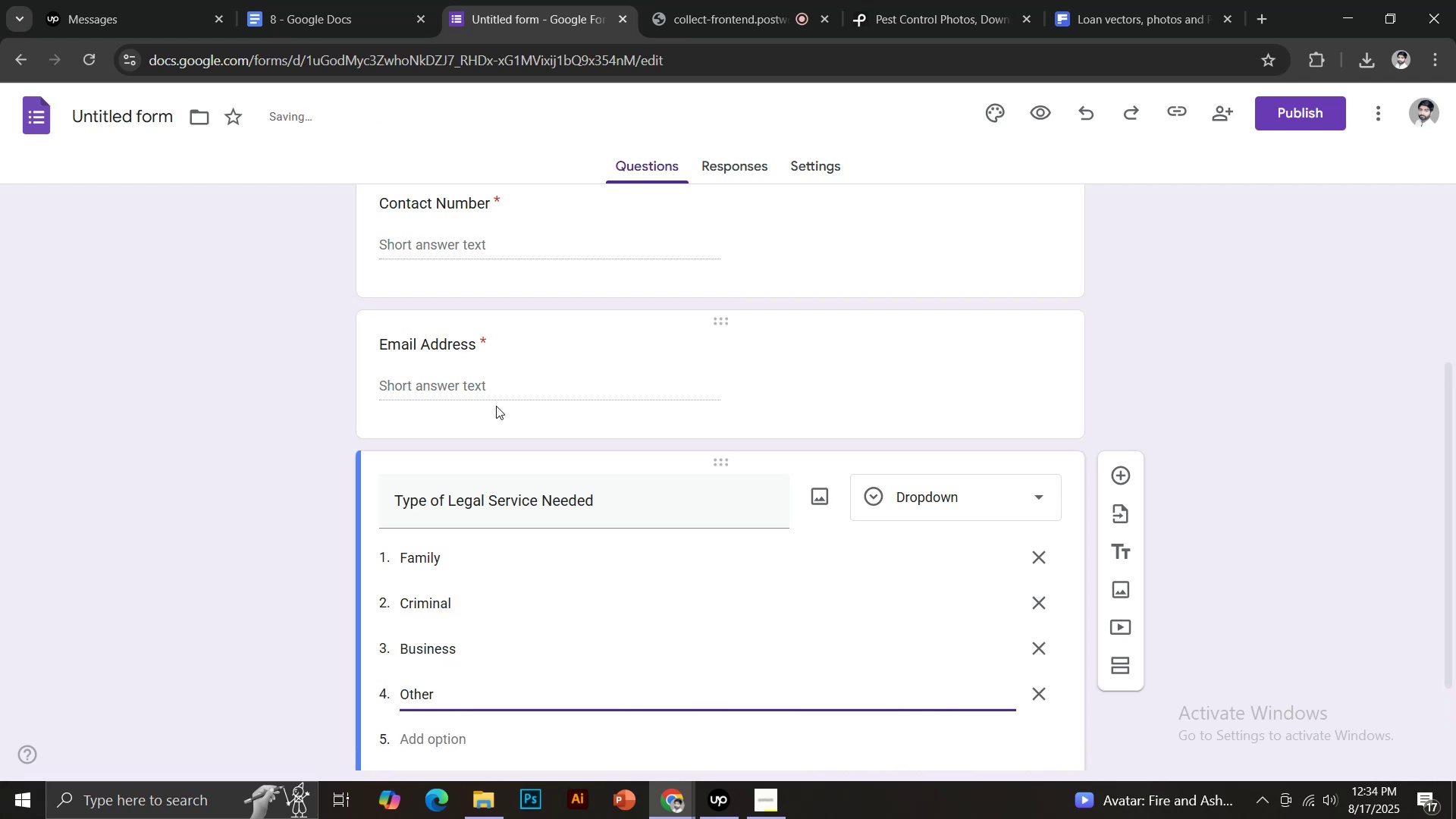 
scroll: coordinate [521, 428], scroll_direction: down, amount: 3.0
 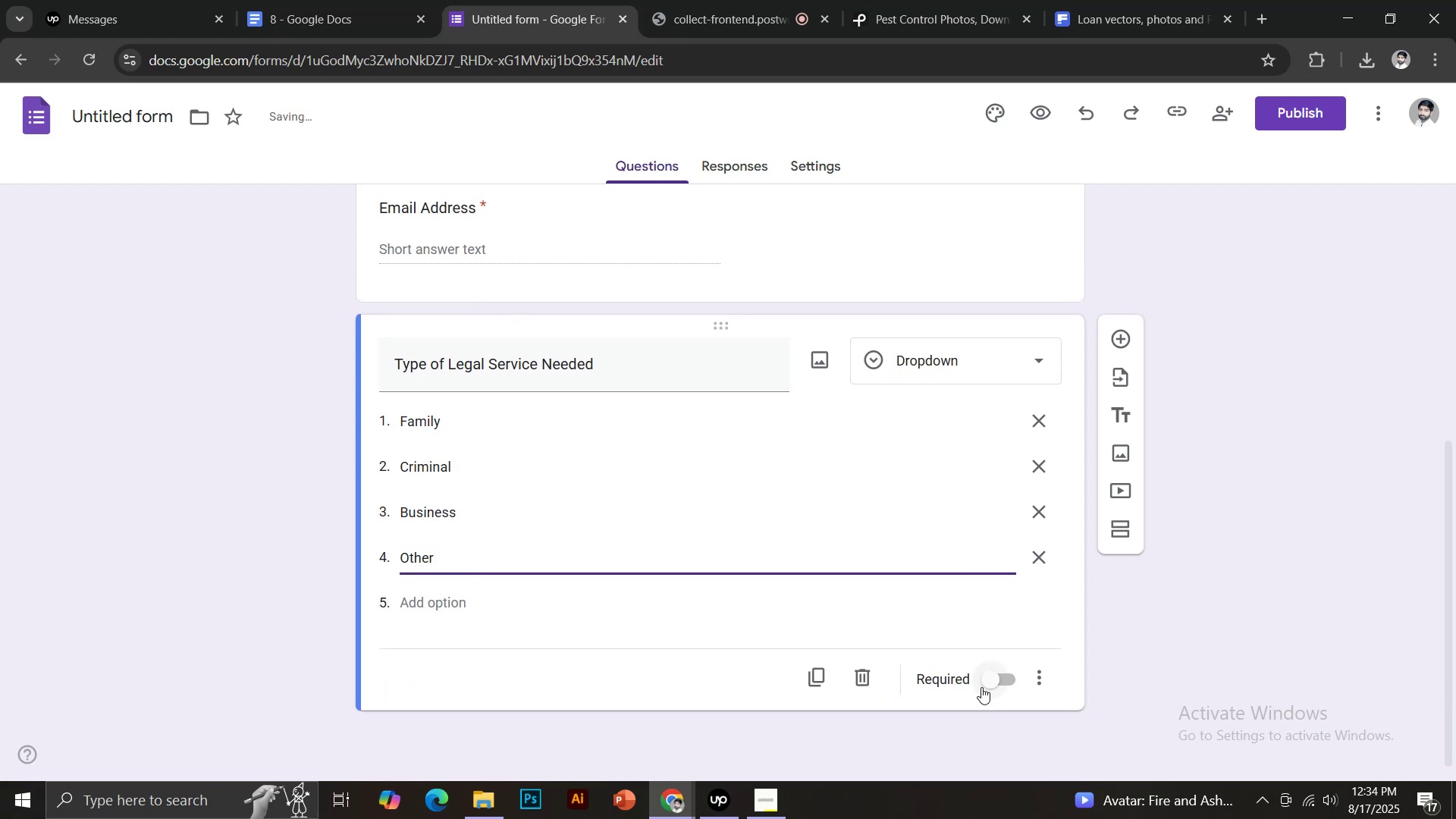 
left_click([993, 684])
 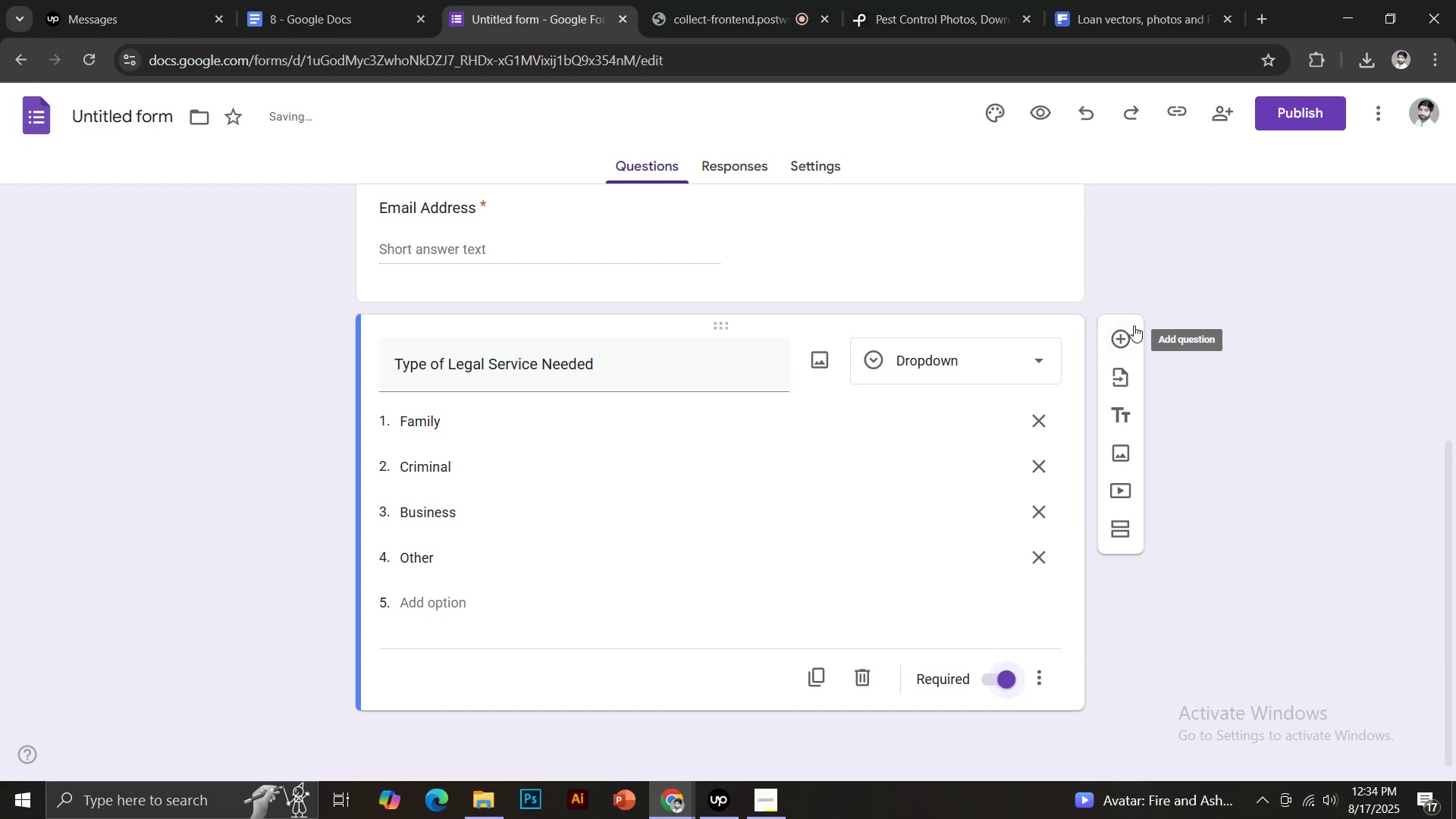 
left_click([1117, 338])
 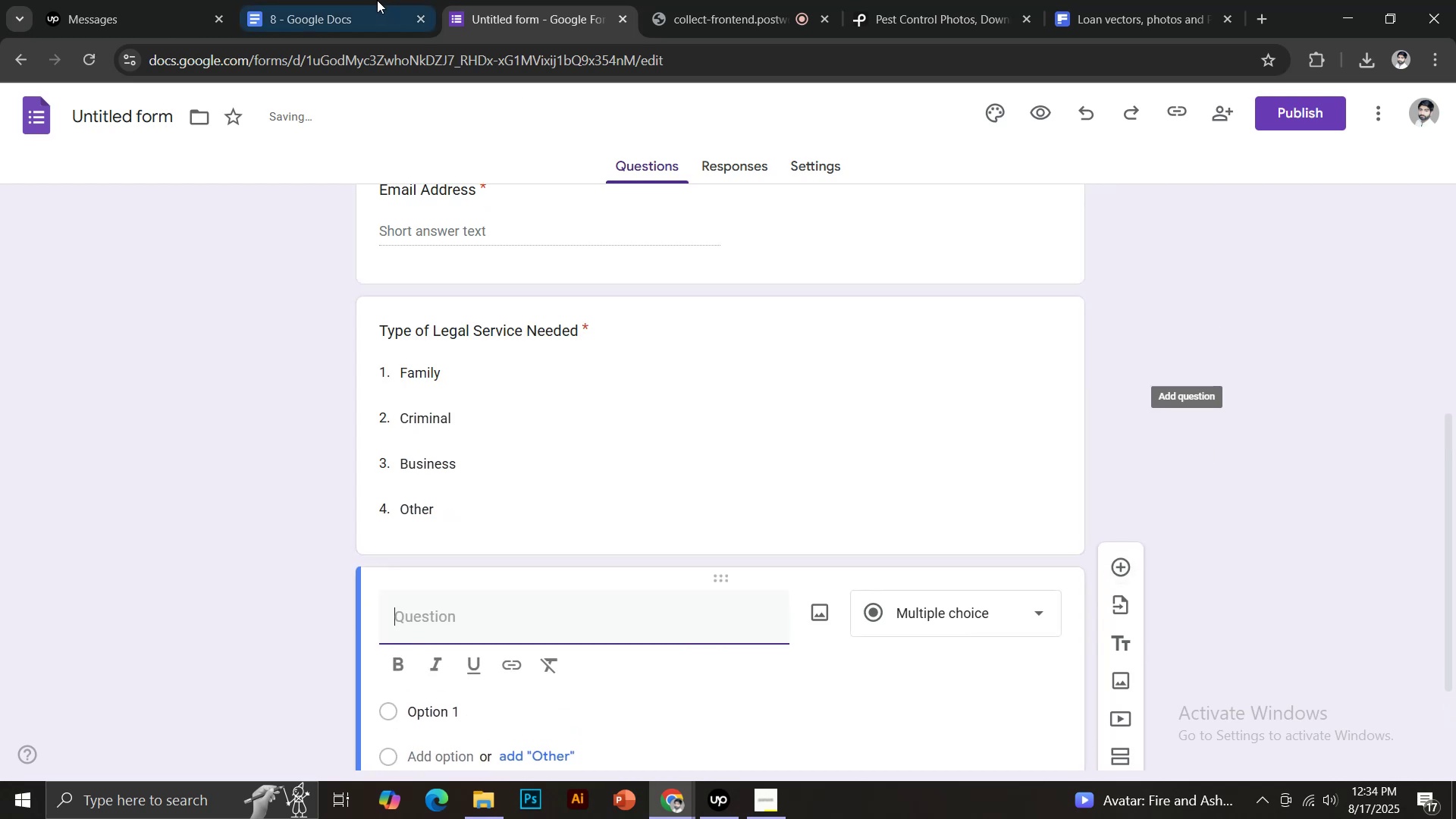 
left_click([366, 0])
 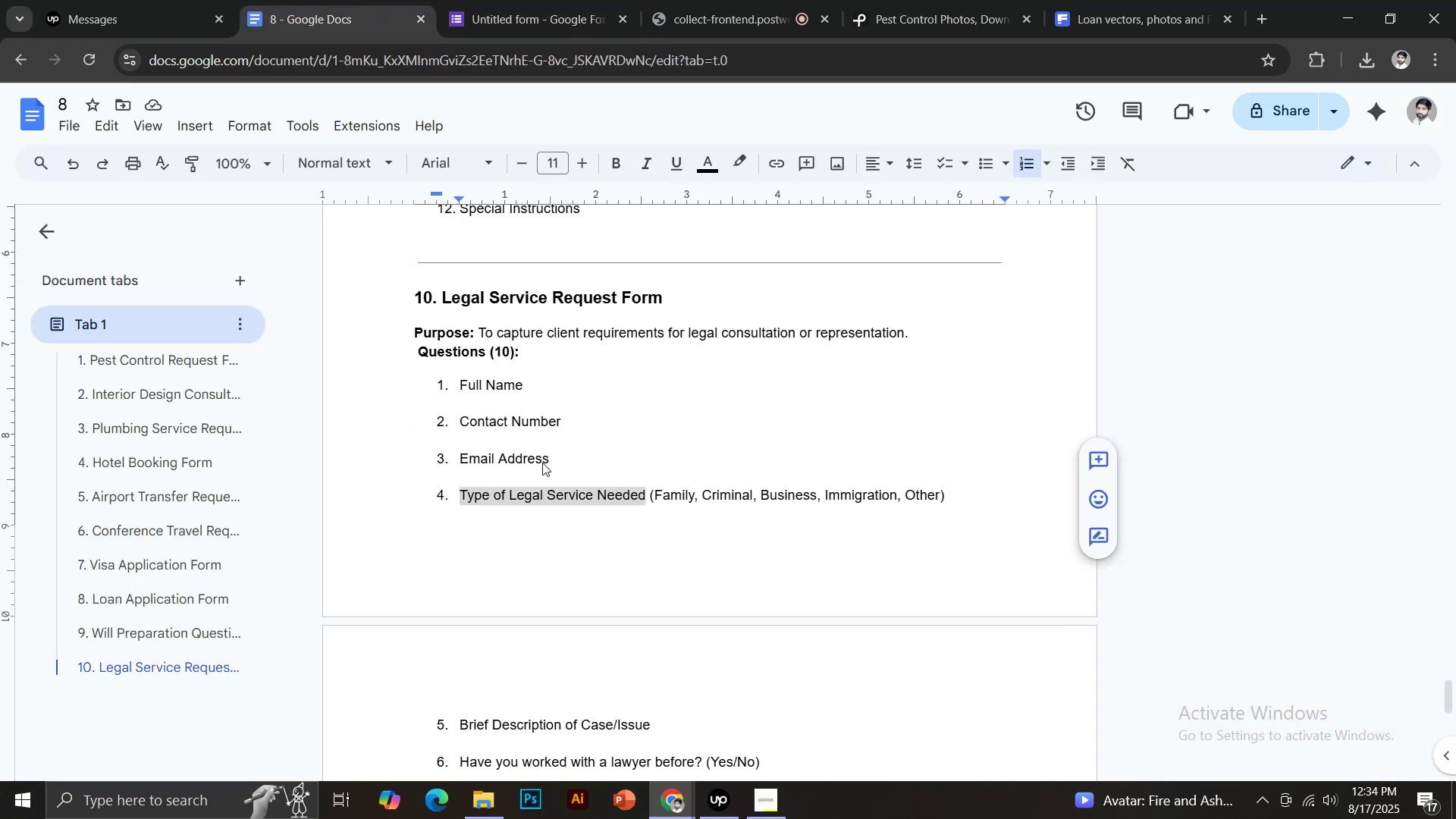 
scroll: coordinate [552, 465], scroll_direction: down, amount: 2.0
 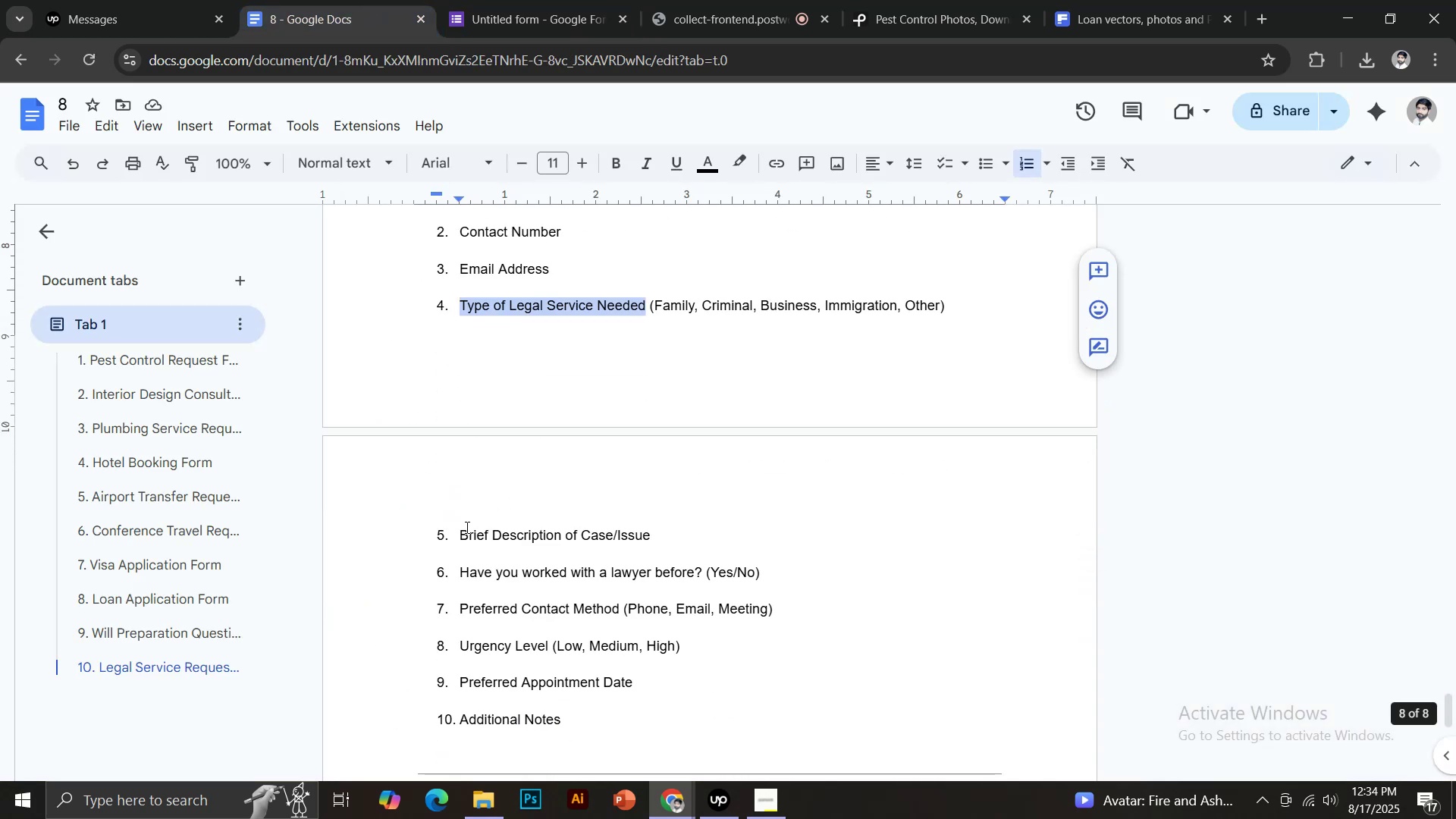 
left_click_drag(start_coordinate=[461, 530], to_coordinate=[660, 536])
 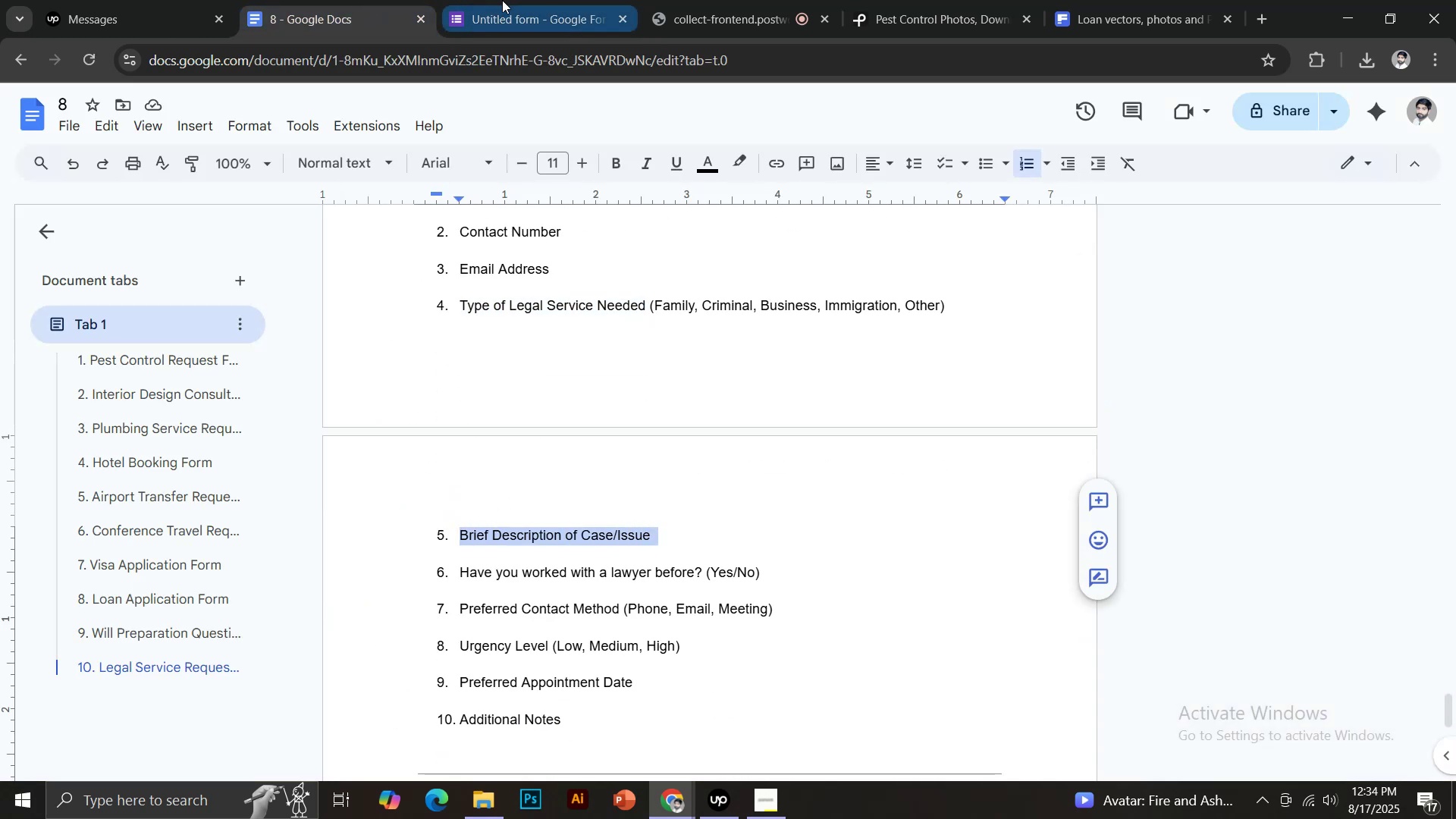 
key(Control+C)
 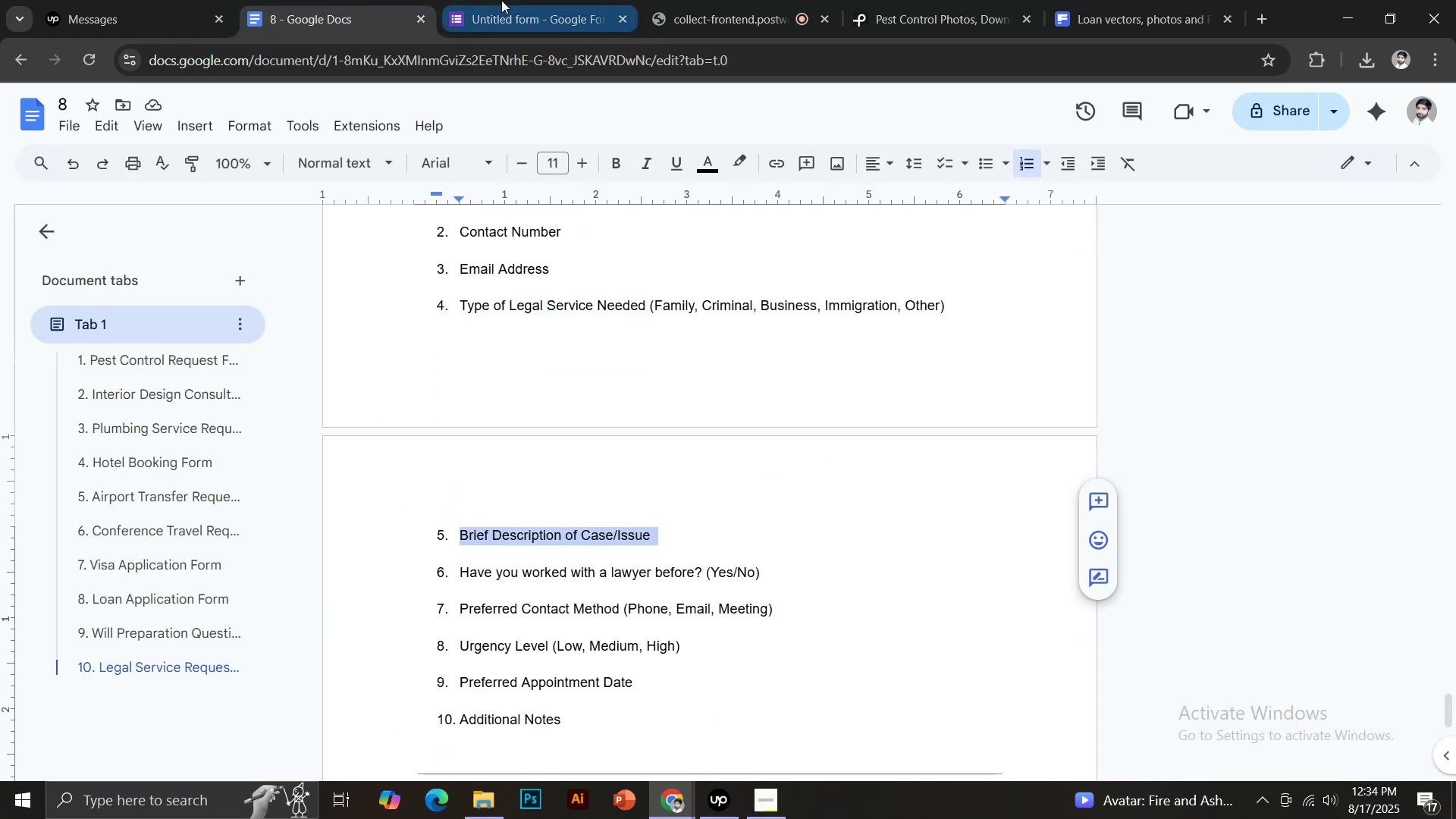 
left_click([502, 0])
 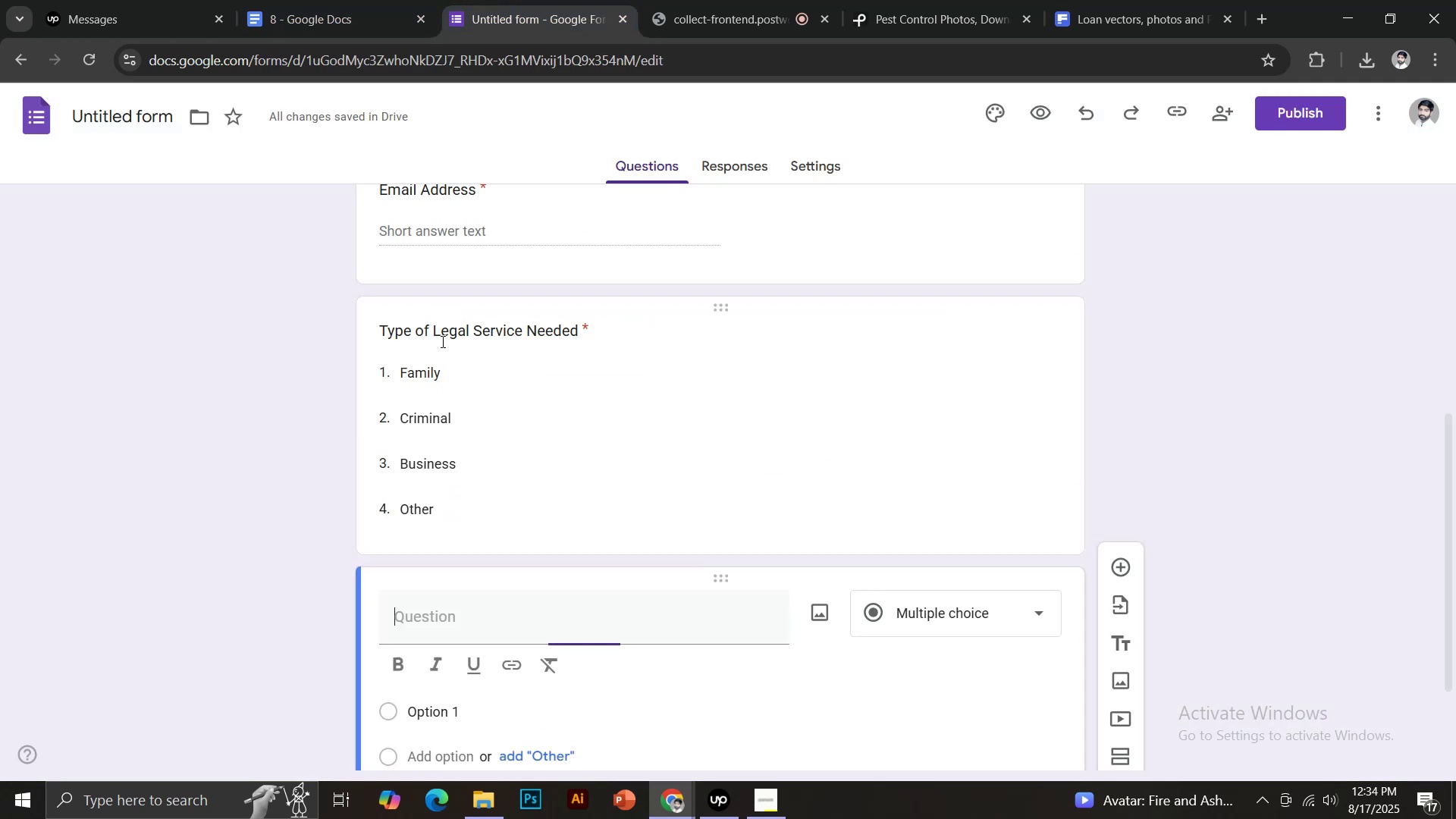 
scroll: coordinate [460, 403], scroll_direction: down, amount: 3.0
 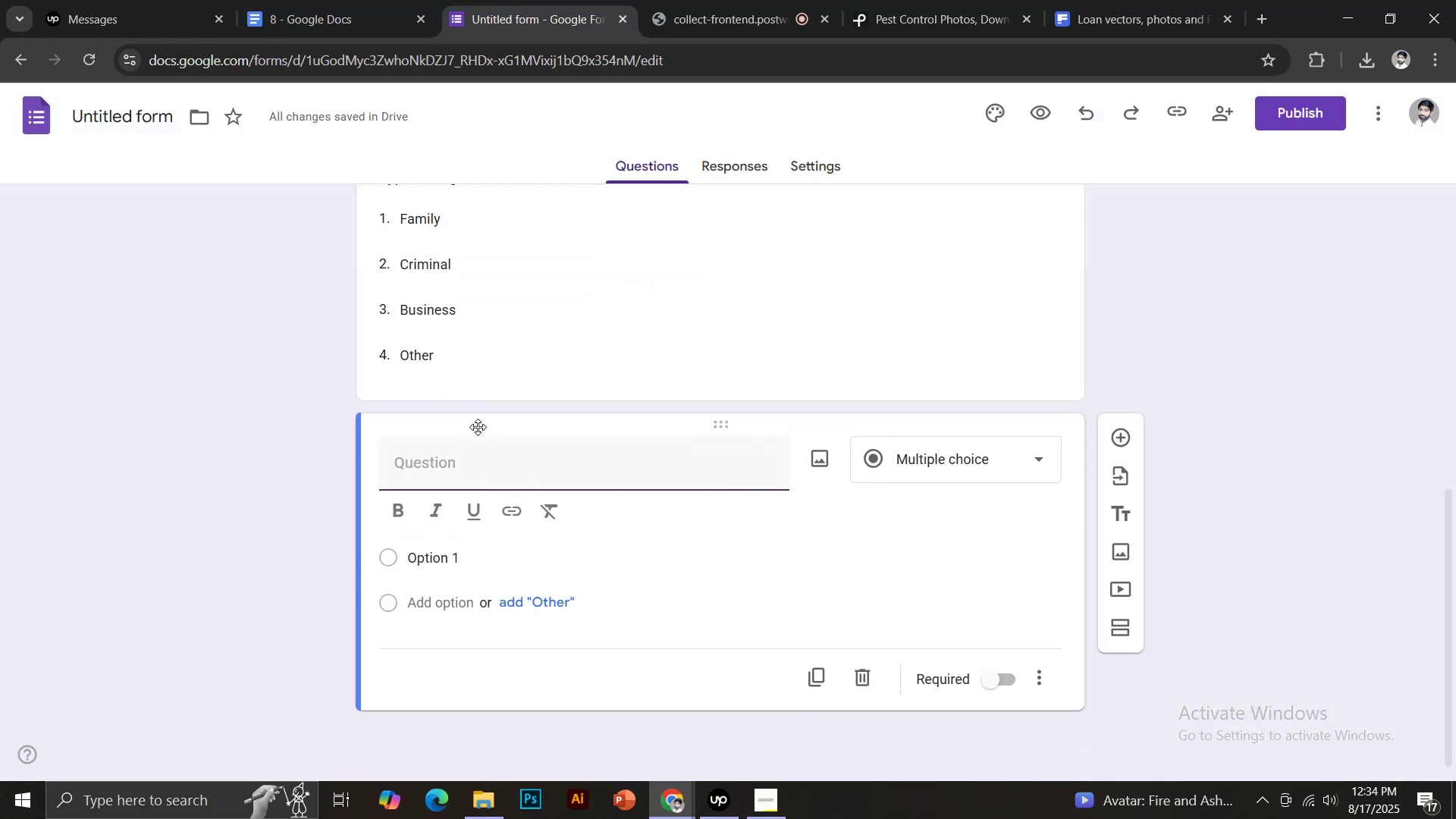 
key(Control+V)
 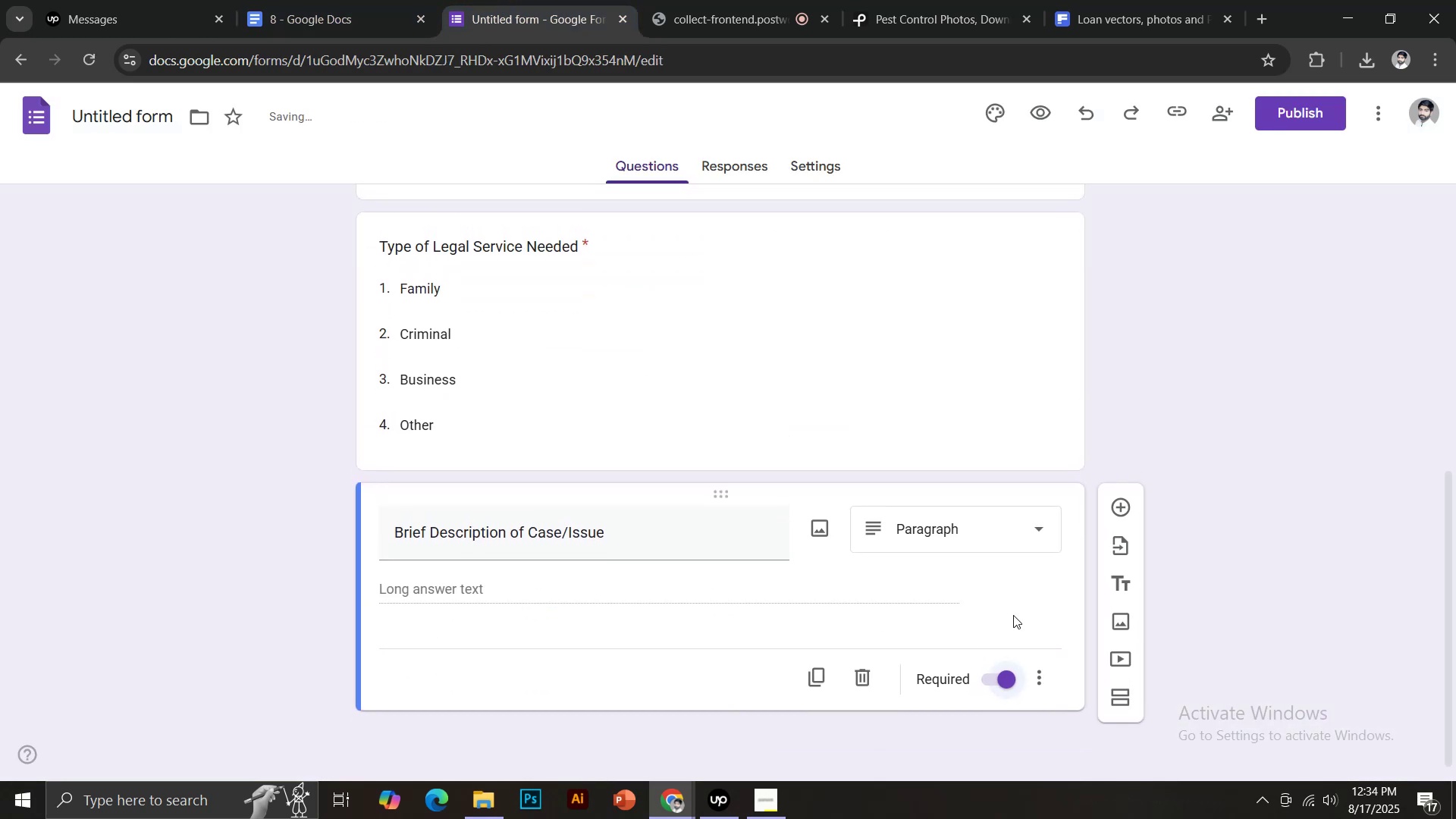 
left_click([1119, 511])
 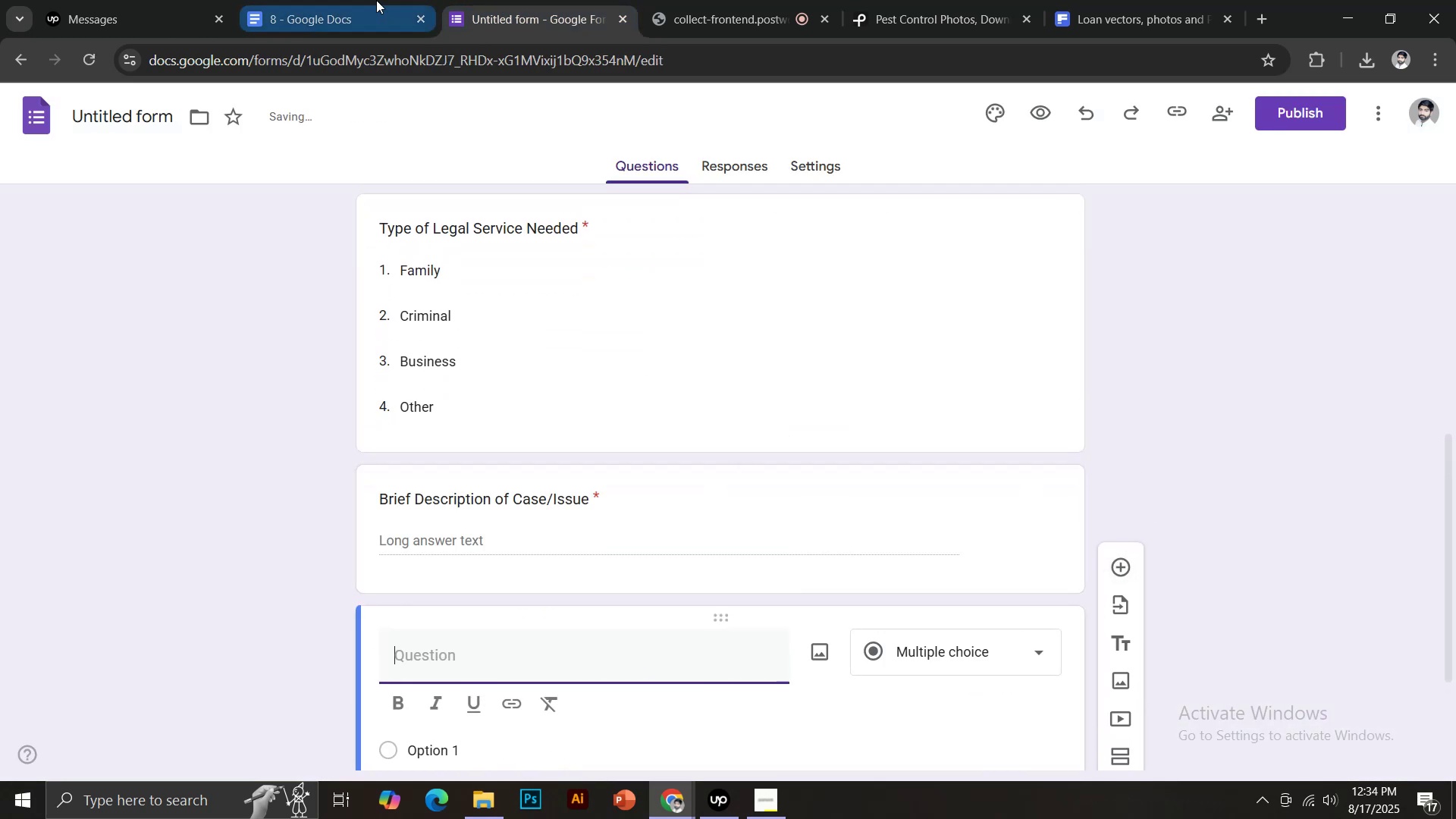 
left_click([353, 0])
 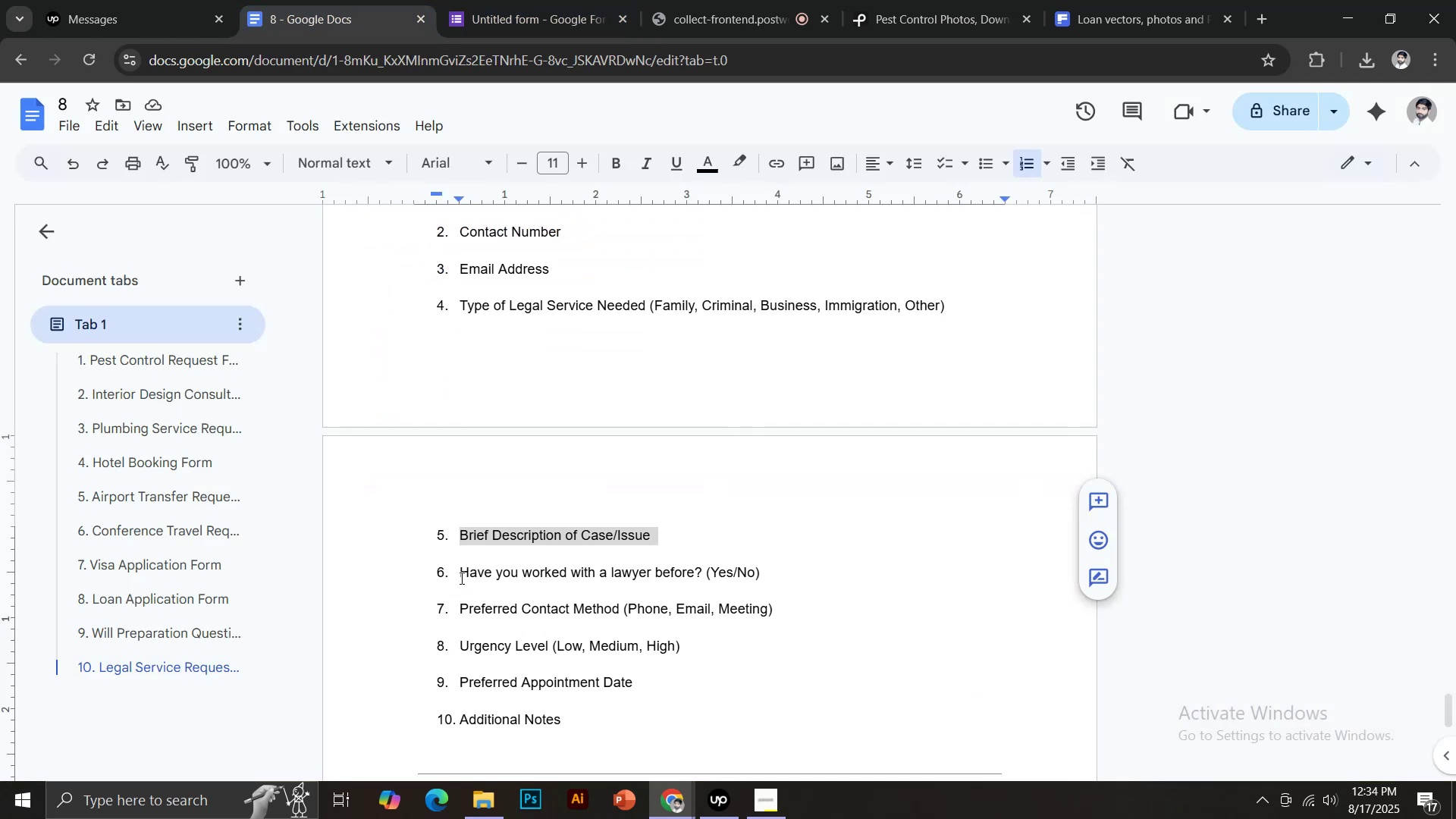 
left_click_drag(start_coordinate=[460, 576], to_coordinate=[699, 570])
 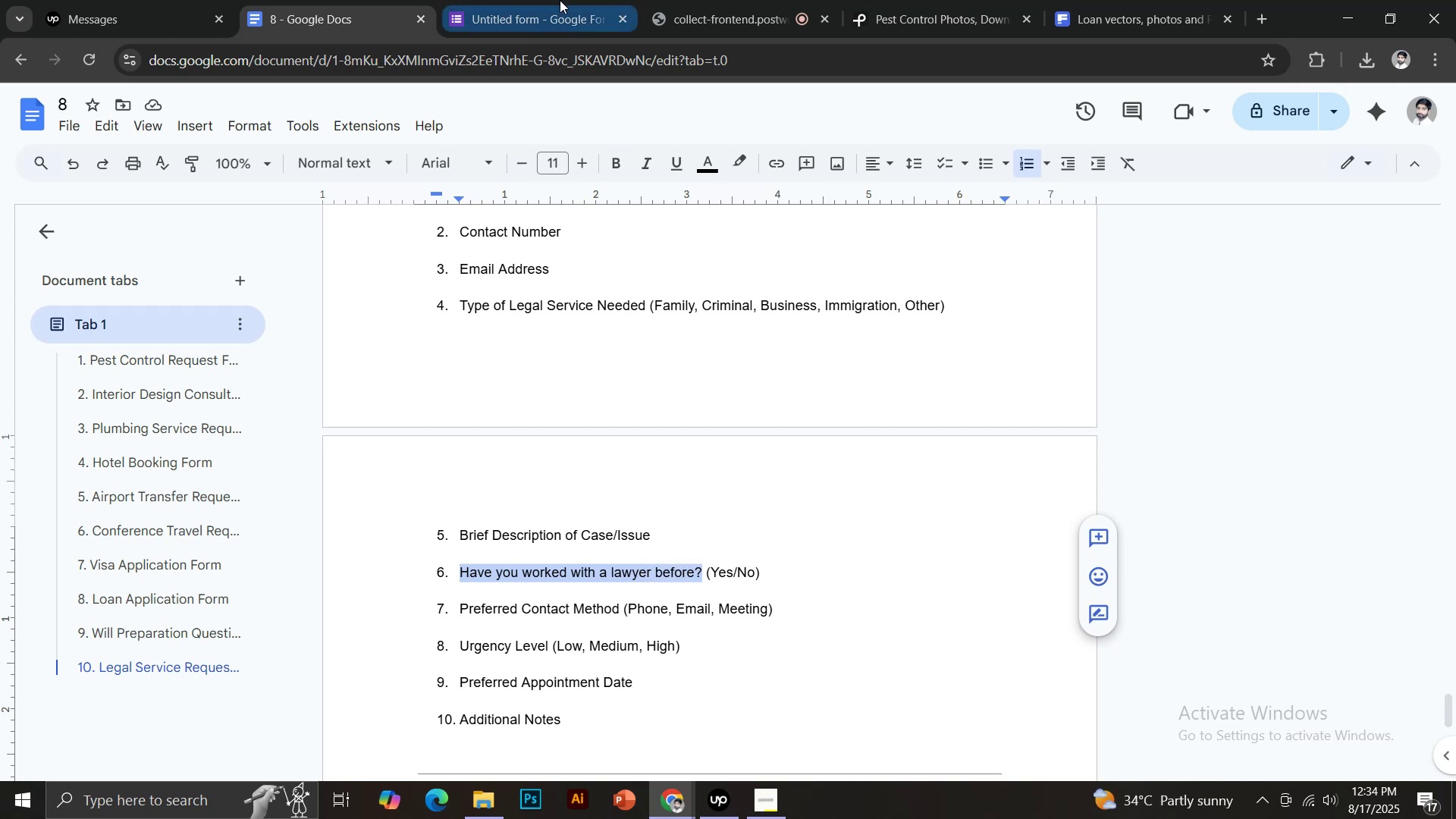 
hold_key(key=ControlLeft, duration=0.54)
 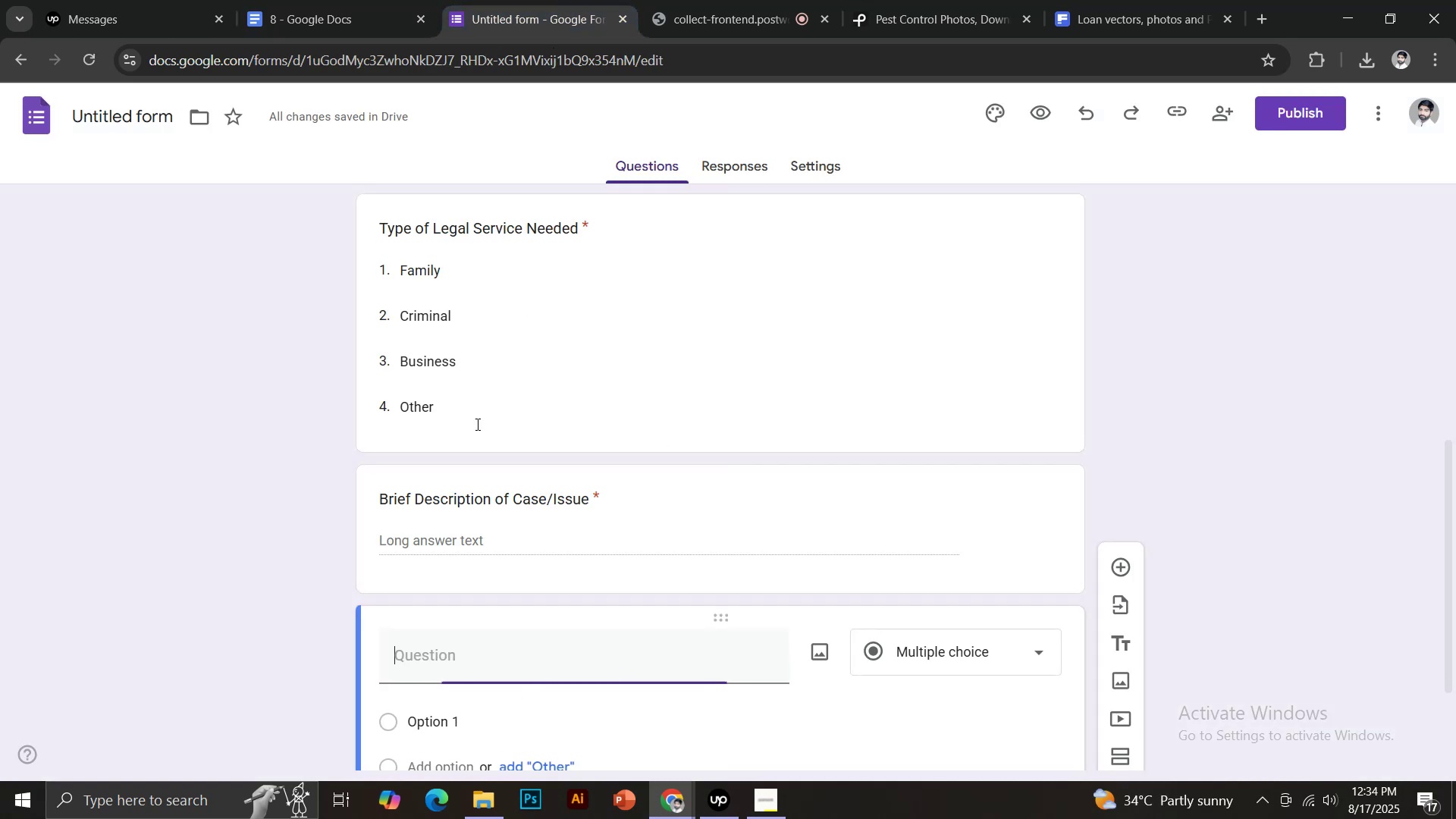 
hold_key(key=C, duration=10.23)
 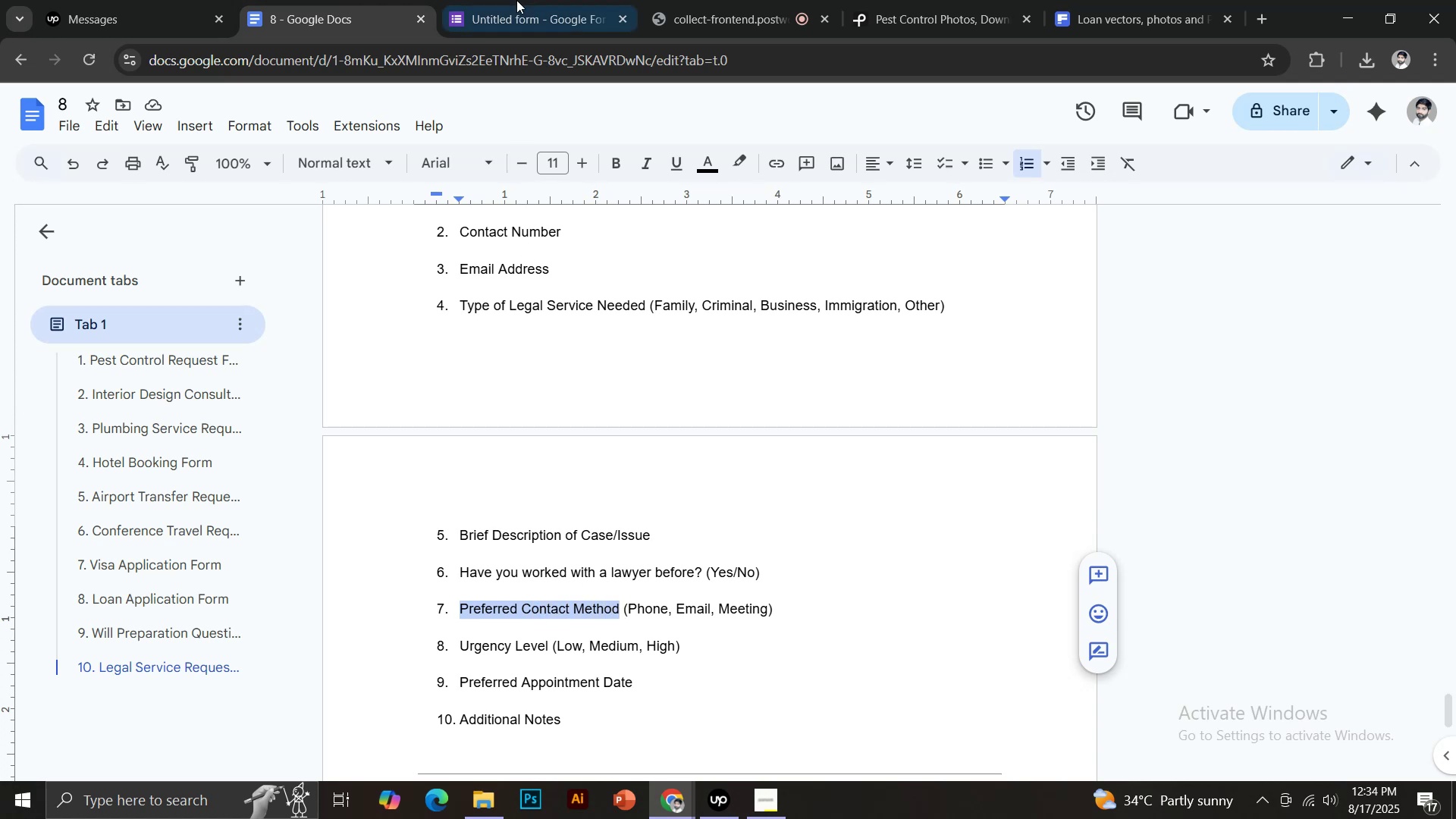 
left_click([560, 0])
 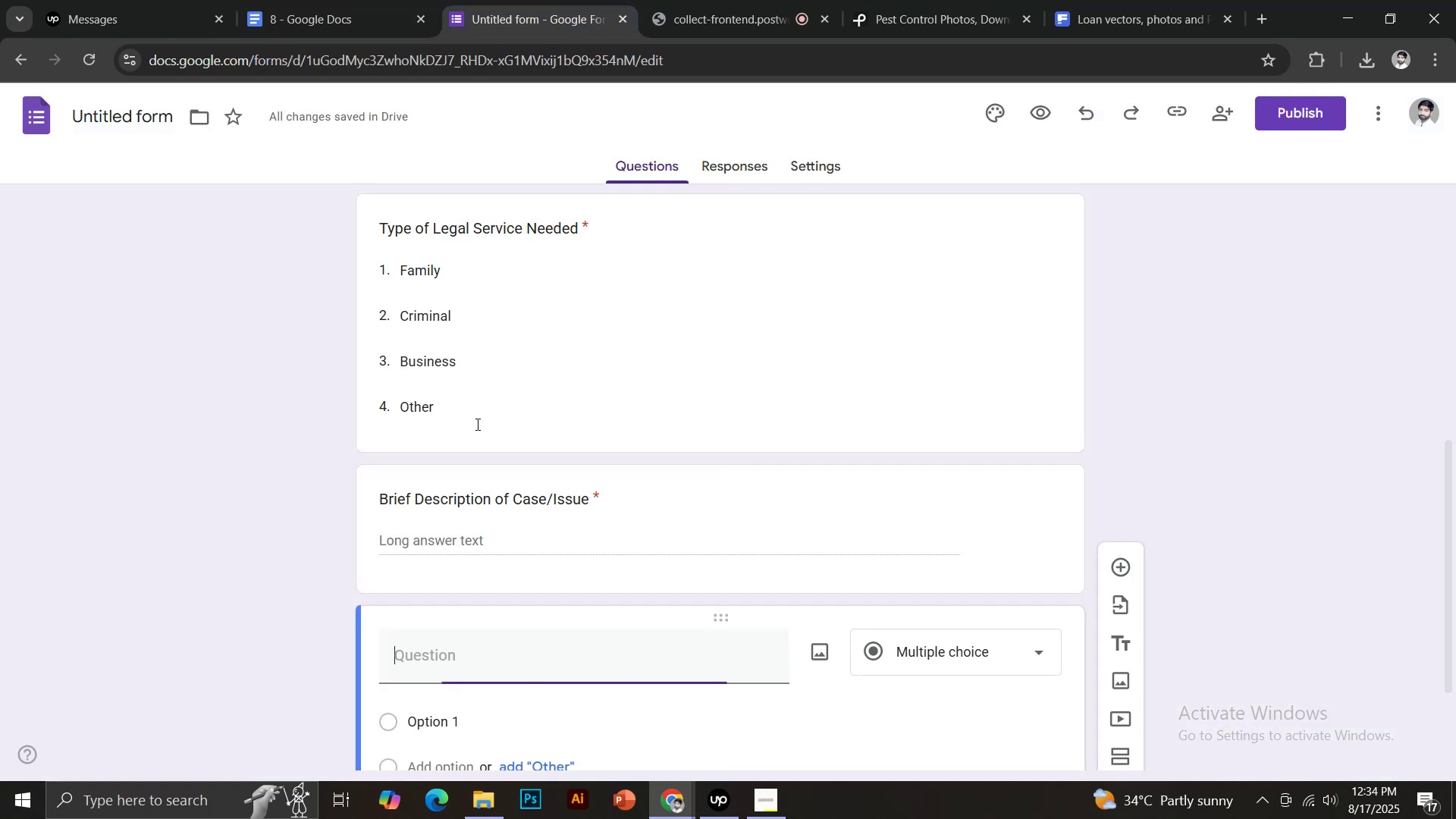 
key(Control+V)
 